 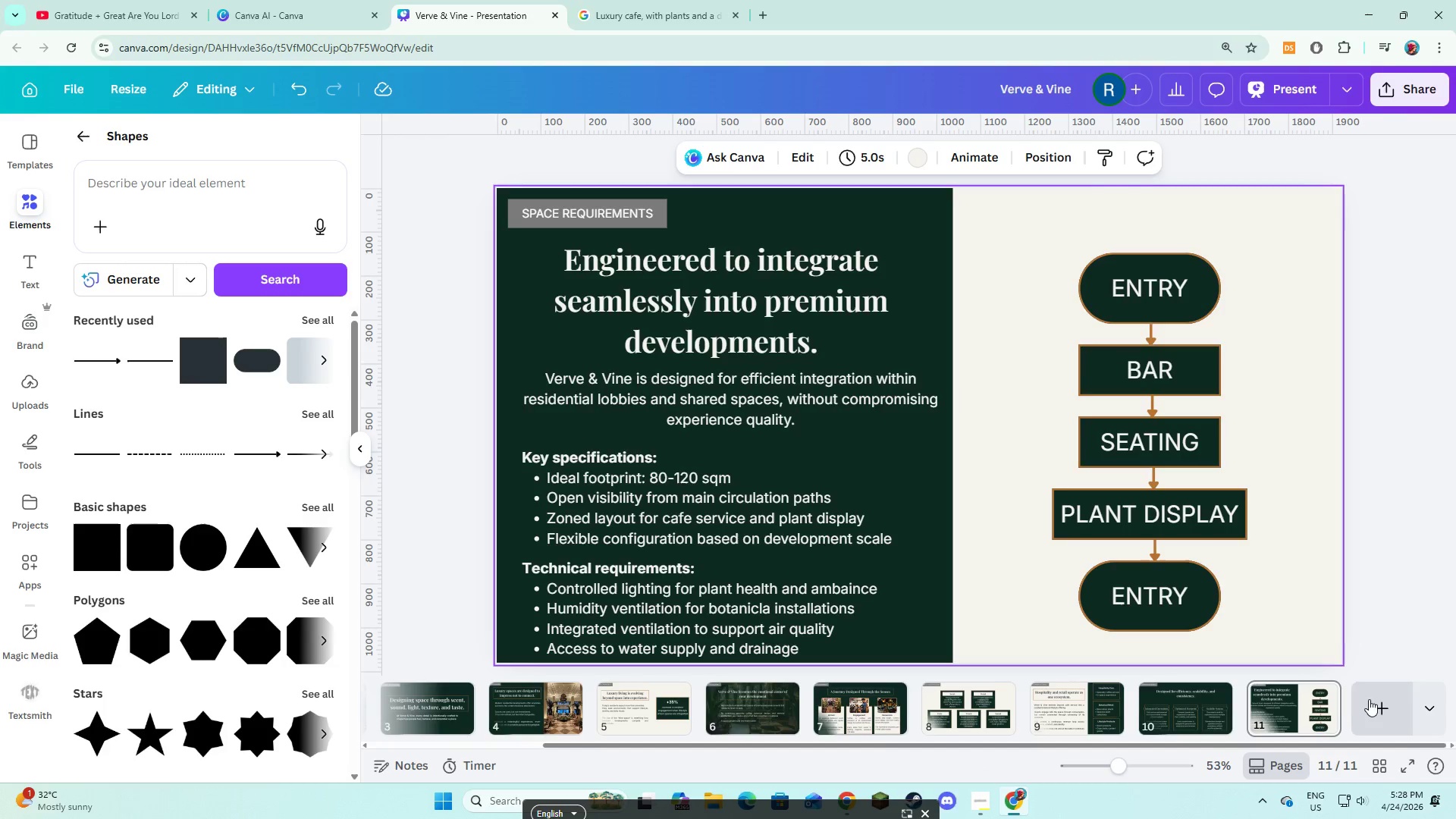 
left_click([1326, 694])
 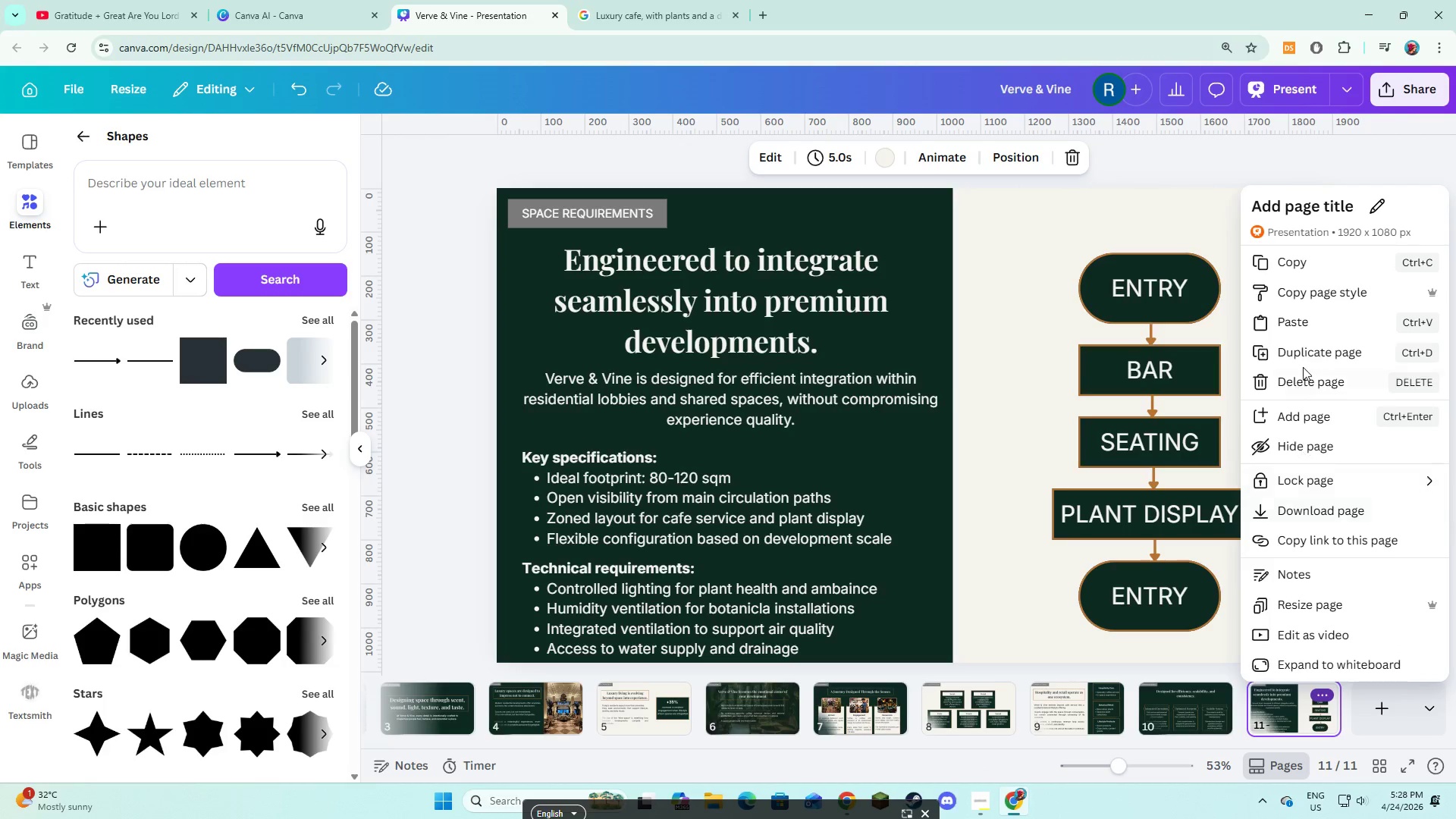 
left_click([1311, 351])
 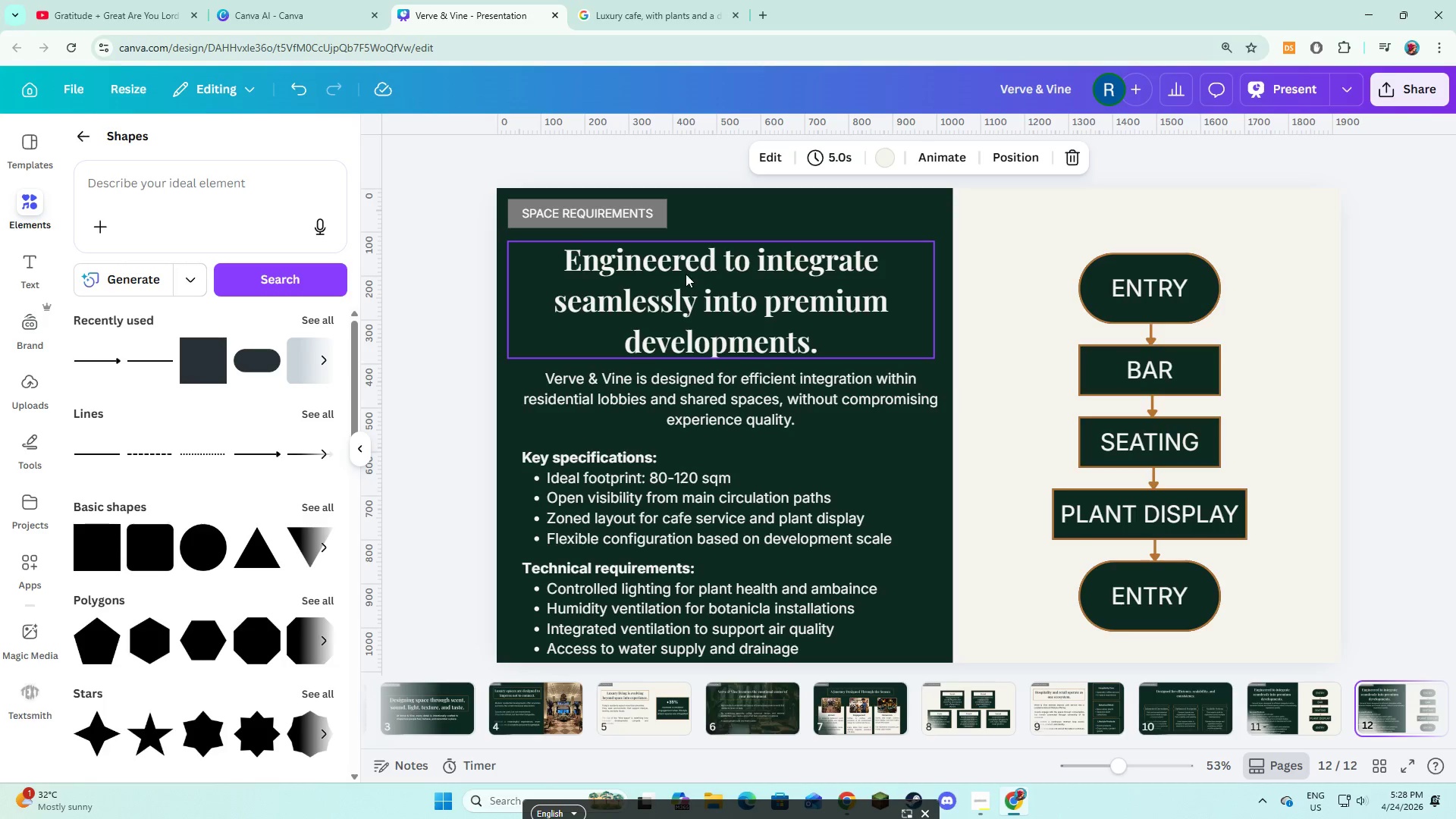 
left_click([679, 269])
 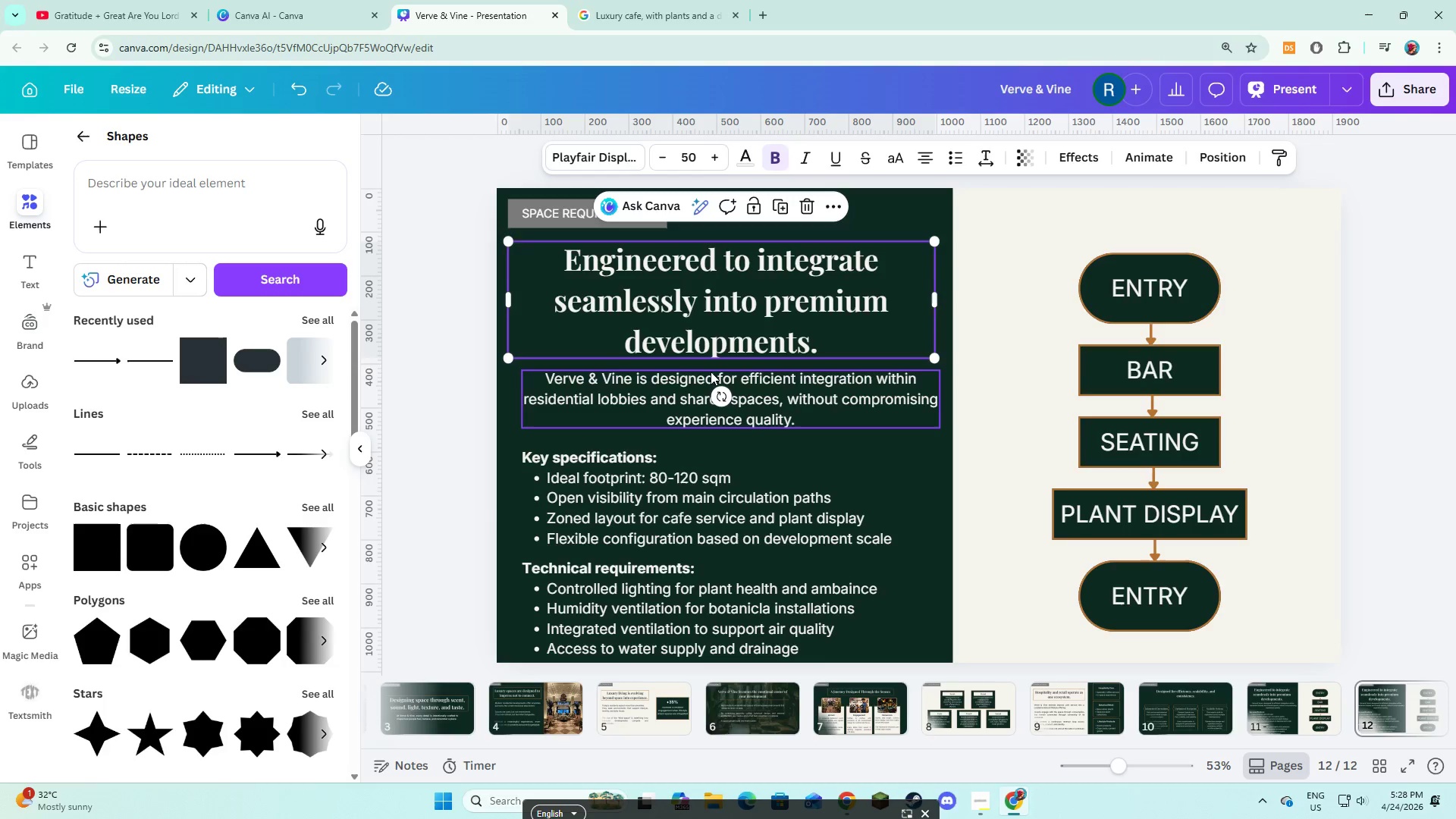 
left_click([711, 372])
 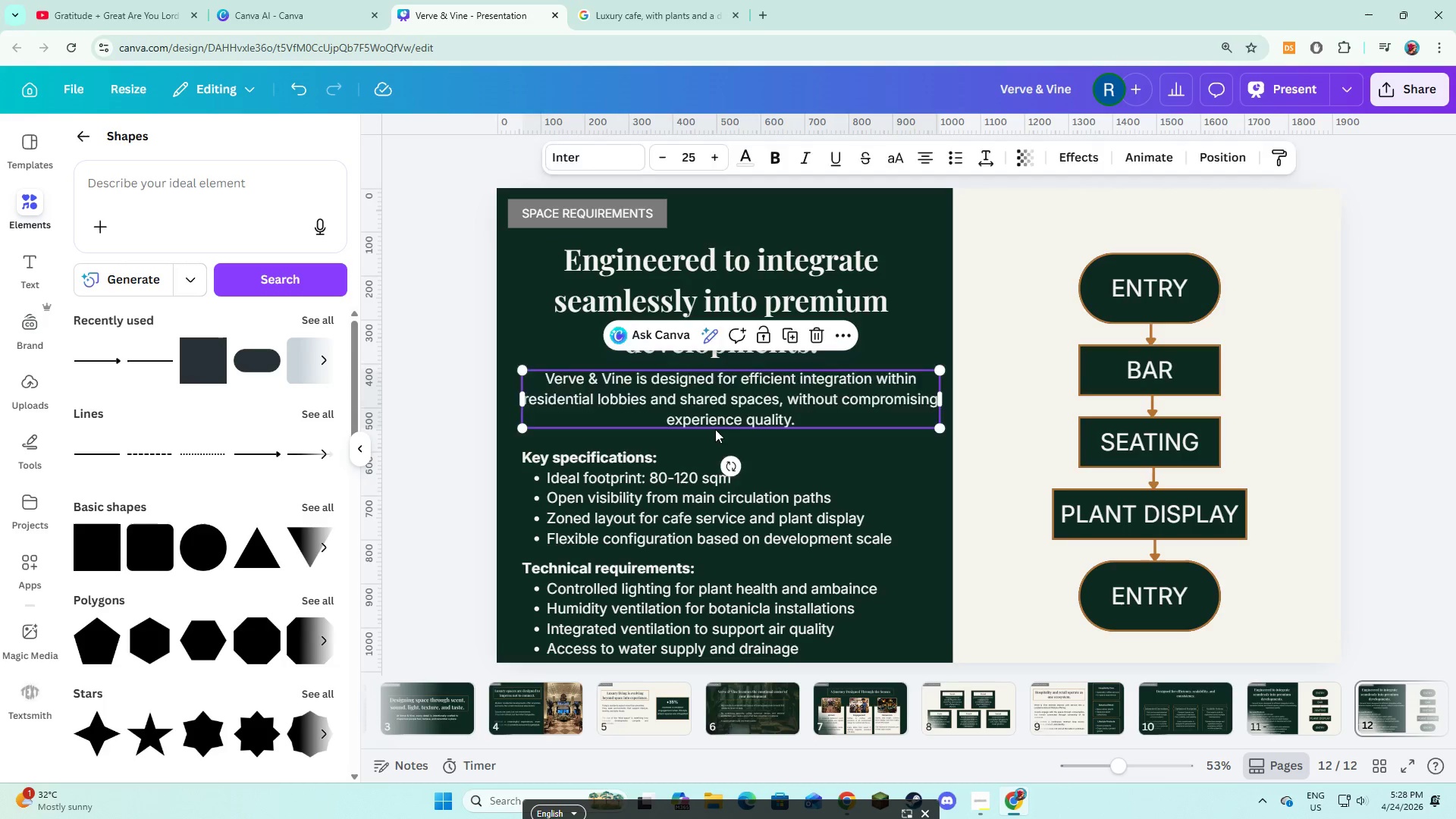 
key(Backspace)
 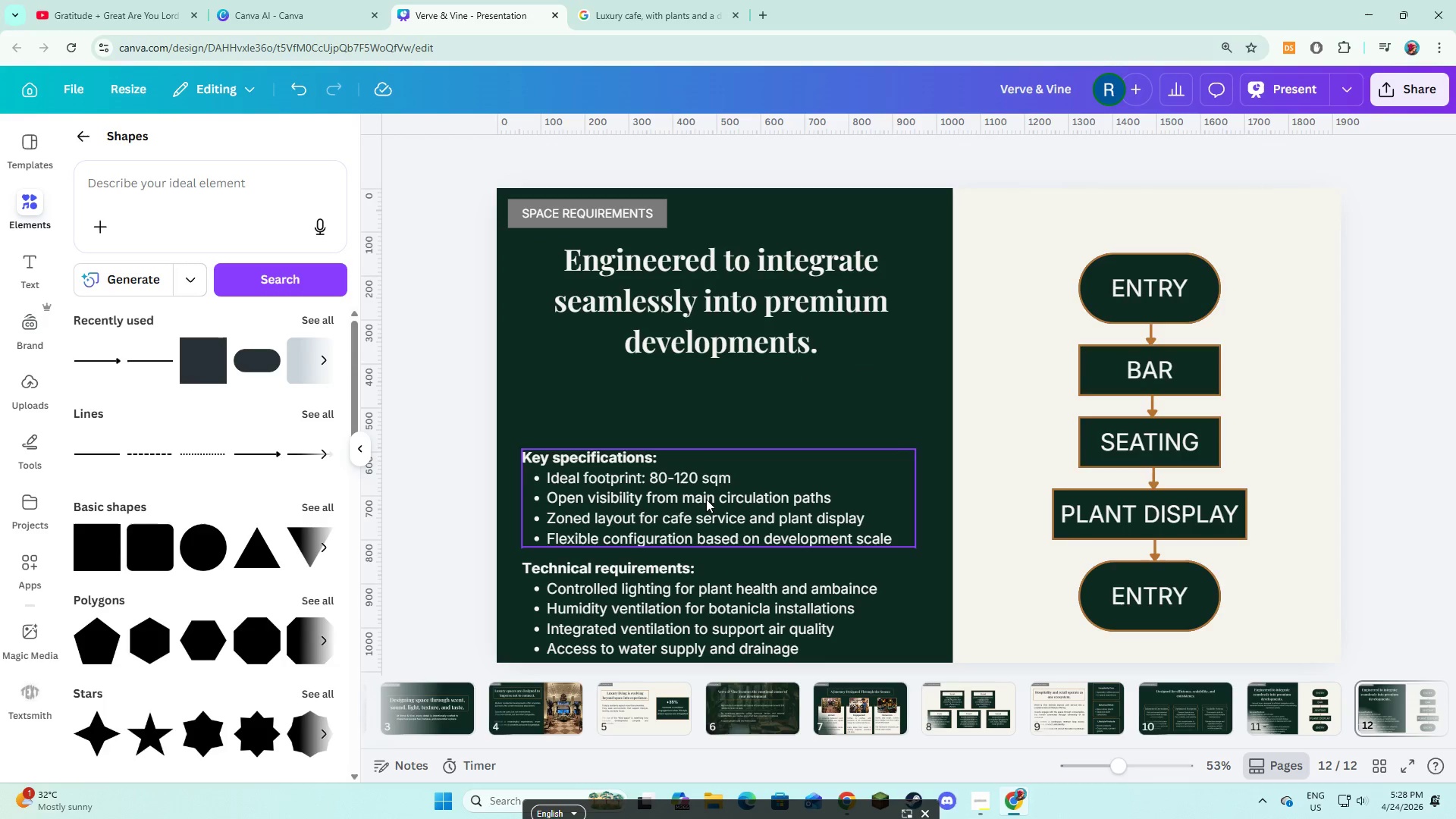 
left_click([706, 499])
 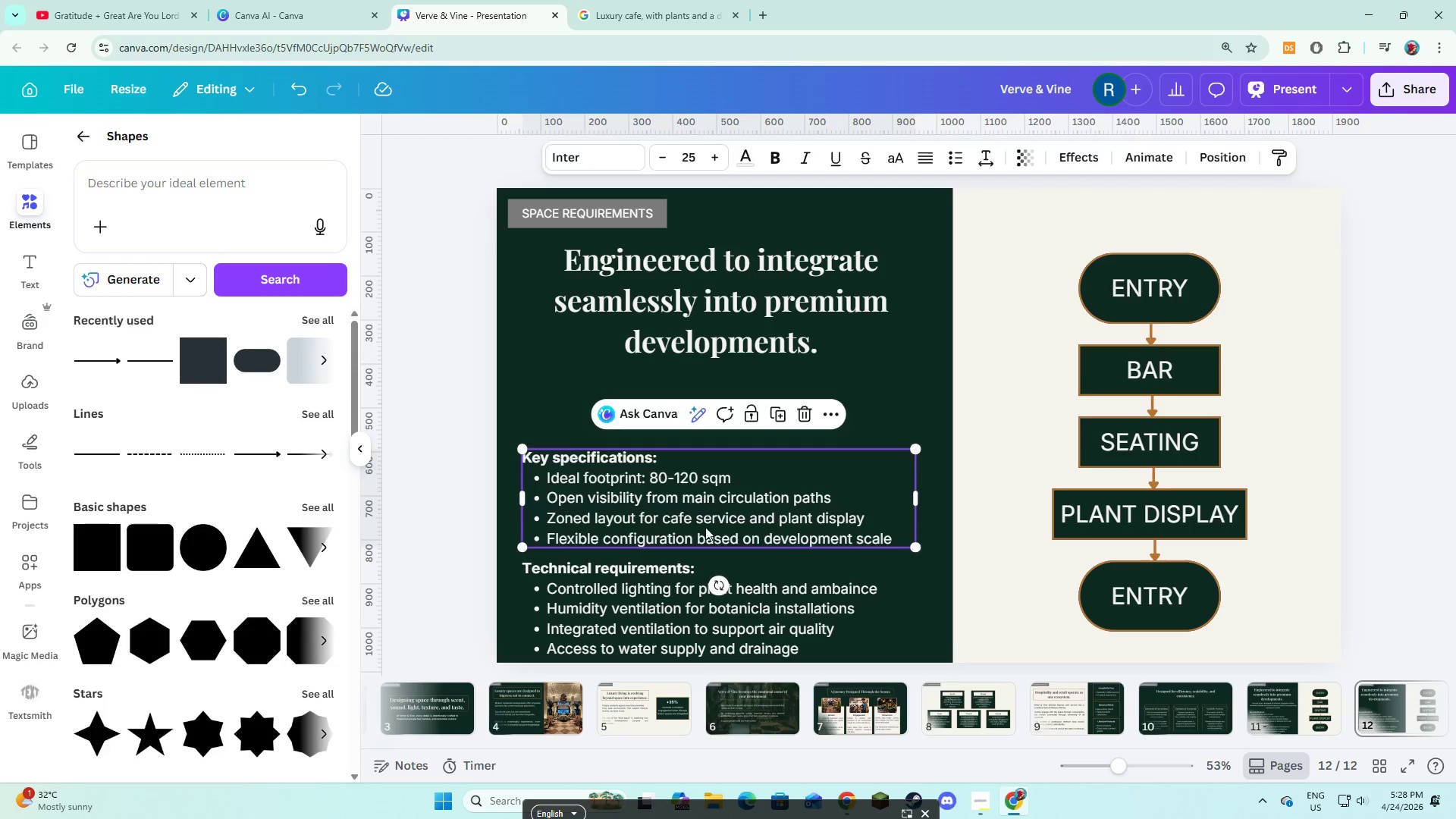 
key(Backspace)
 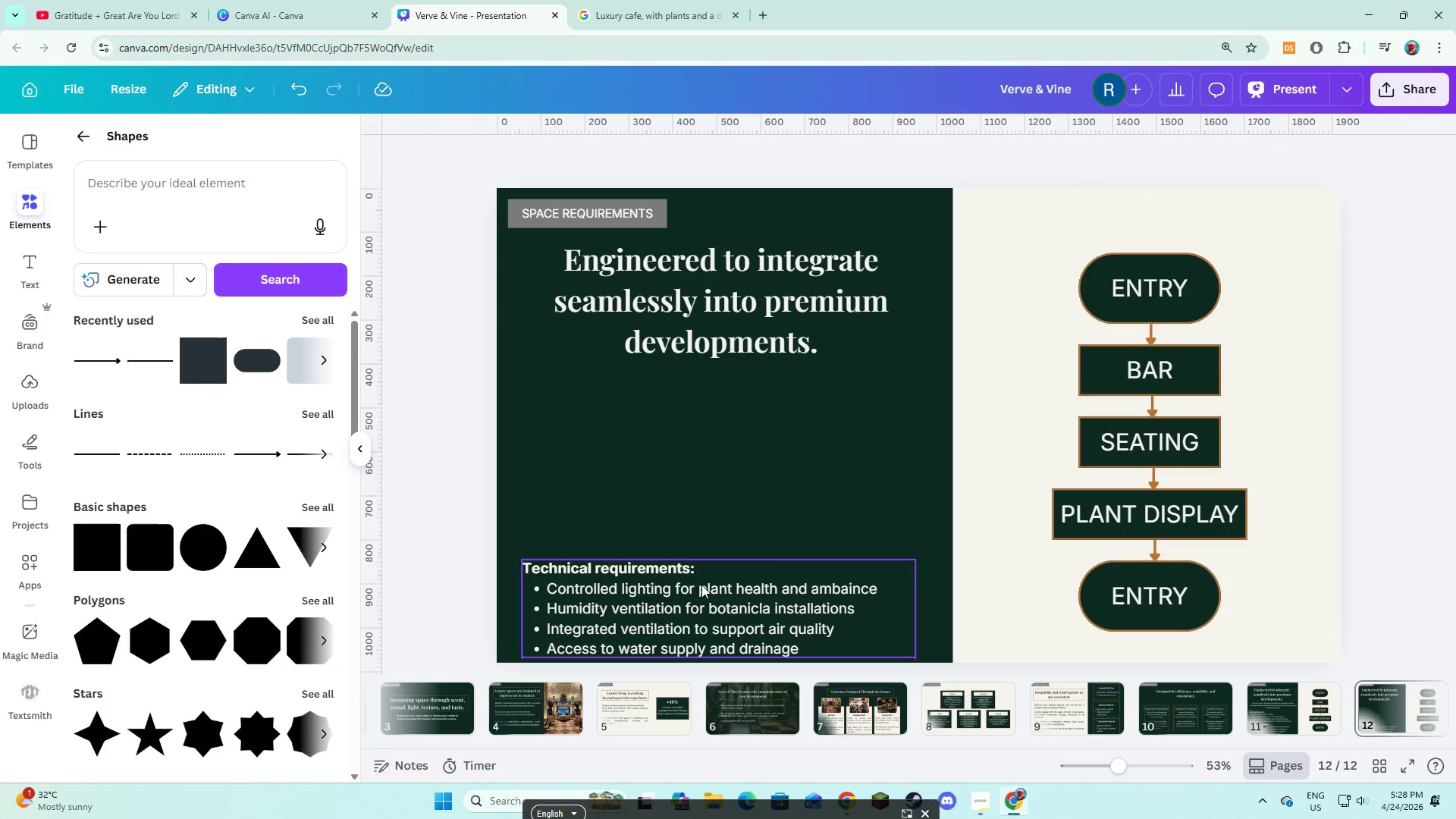 
left_click([701, 585])
 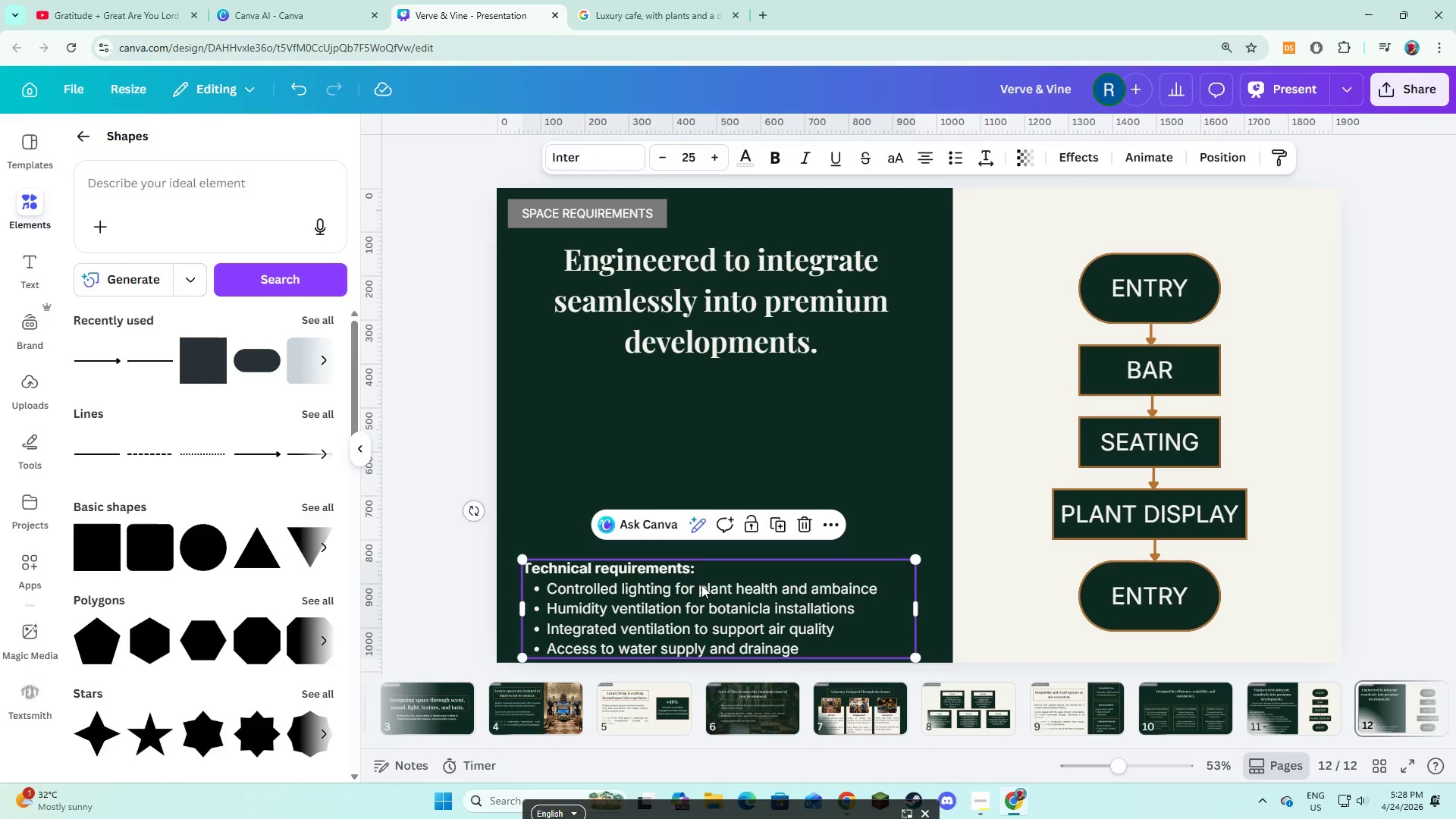 
key(Backspace)
 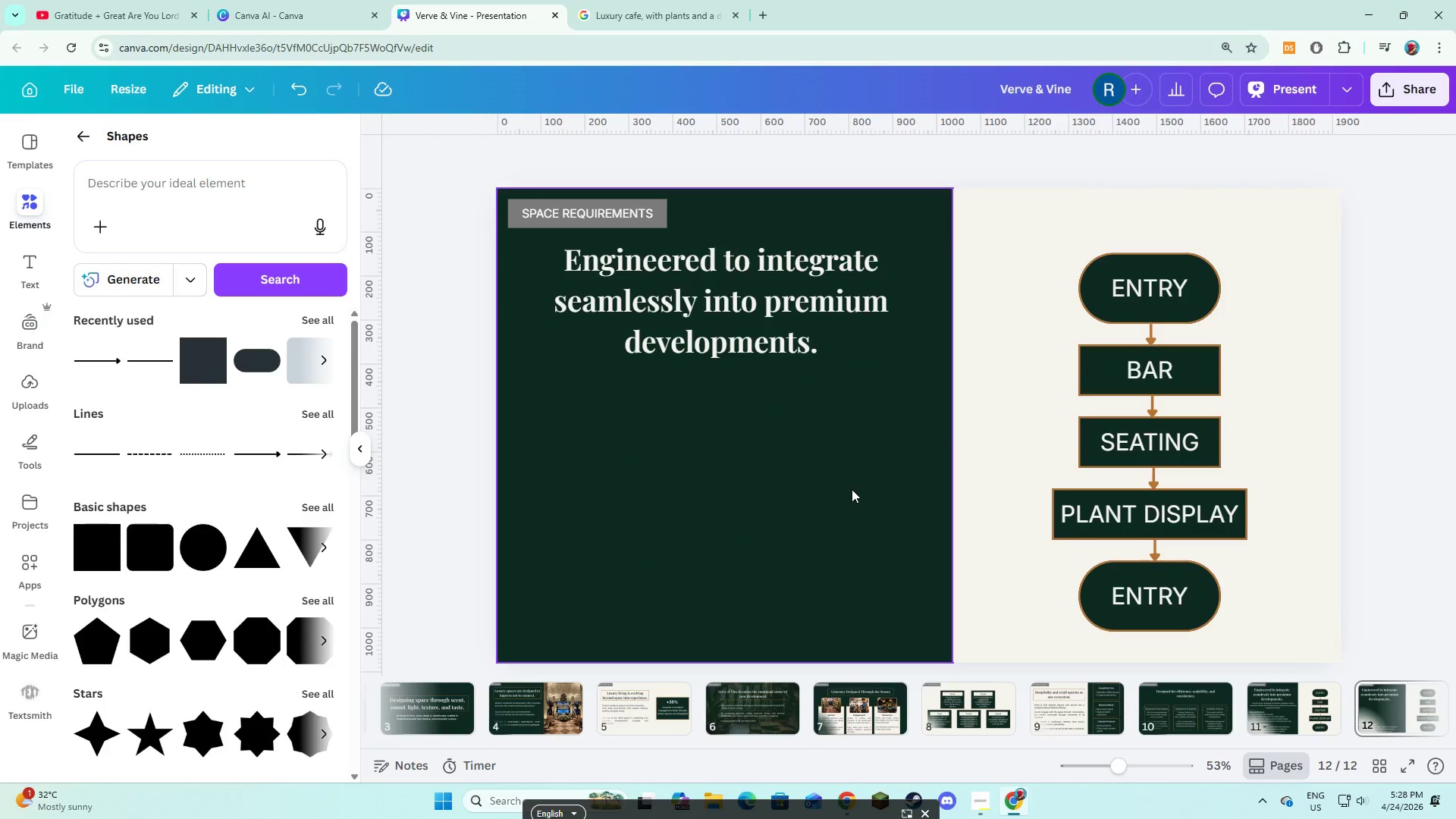 
double_click([852, 489])
 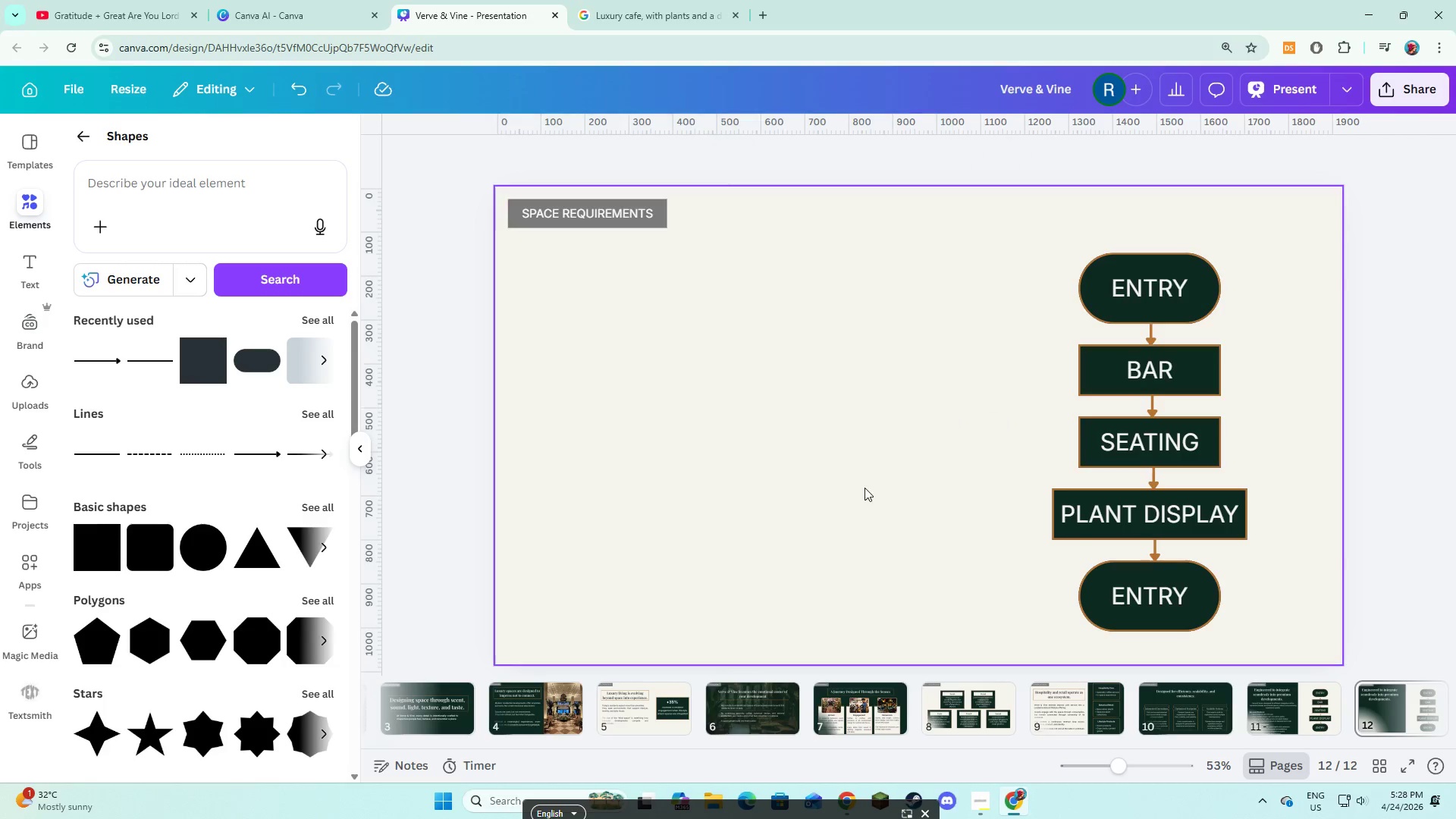 
key(Backspace)
 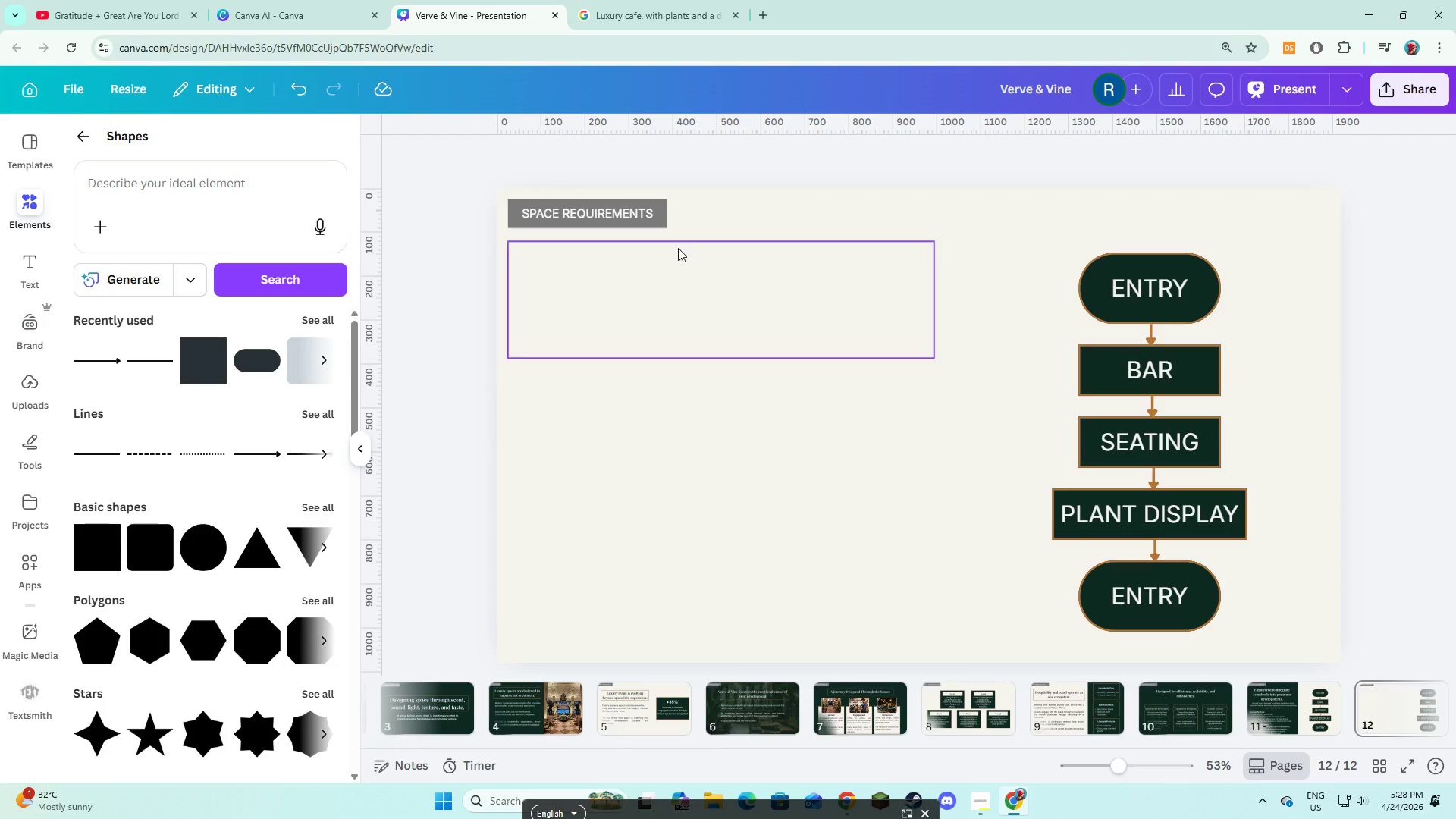 
left_click([691, 262])
 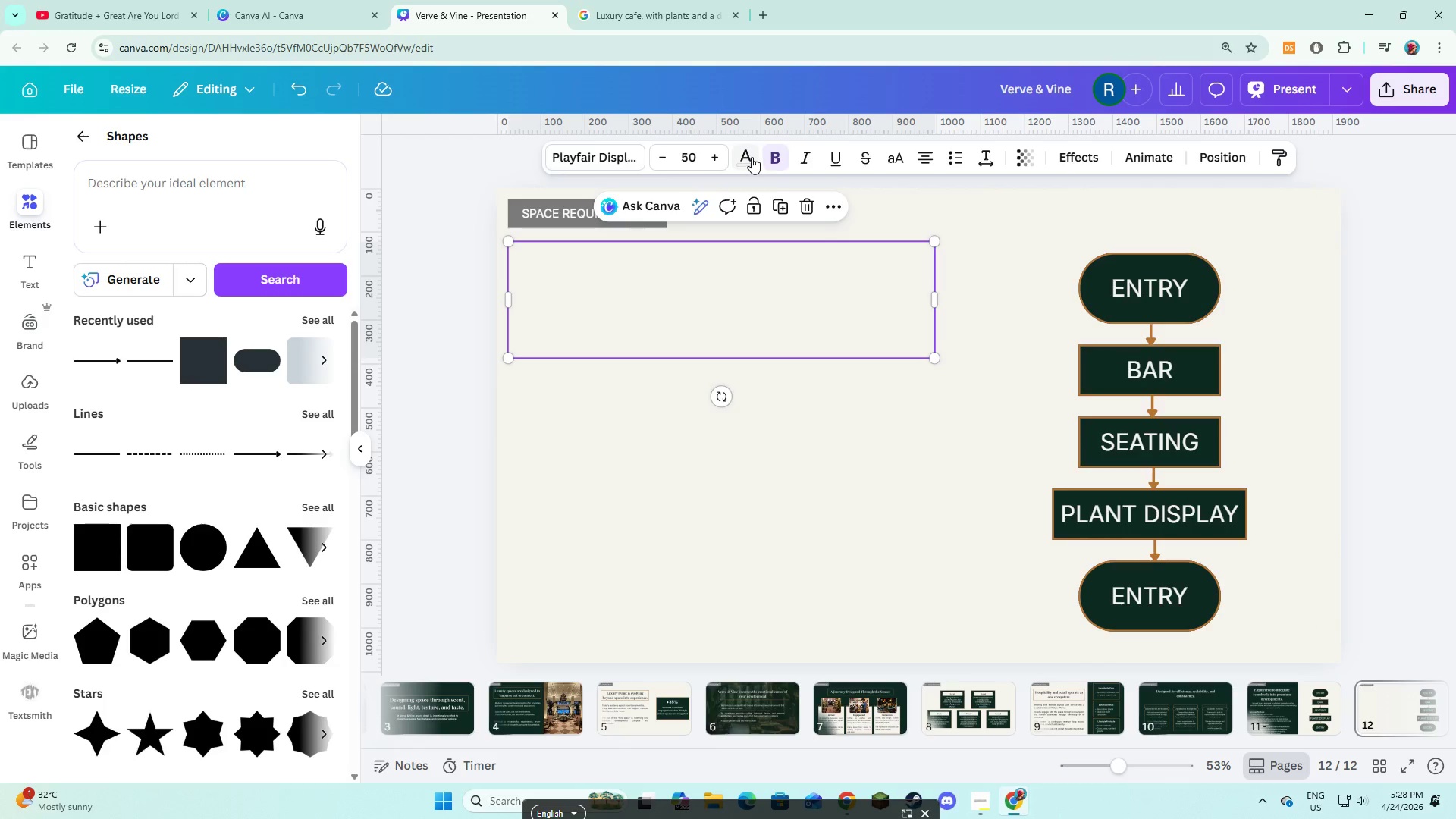 
left_click([752, 157])
 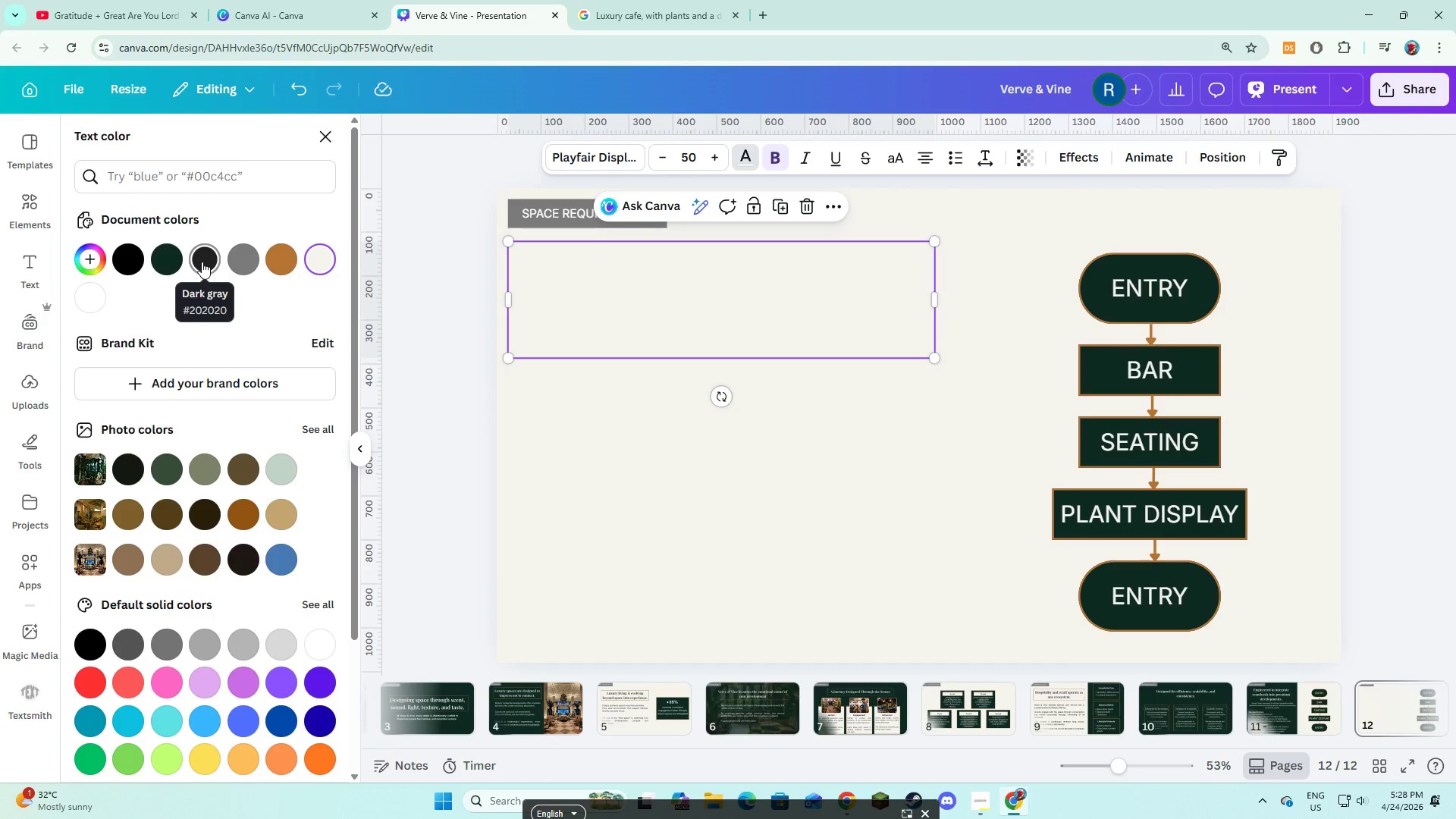 
left_click([202, 262])
 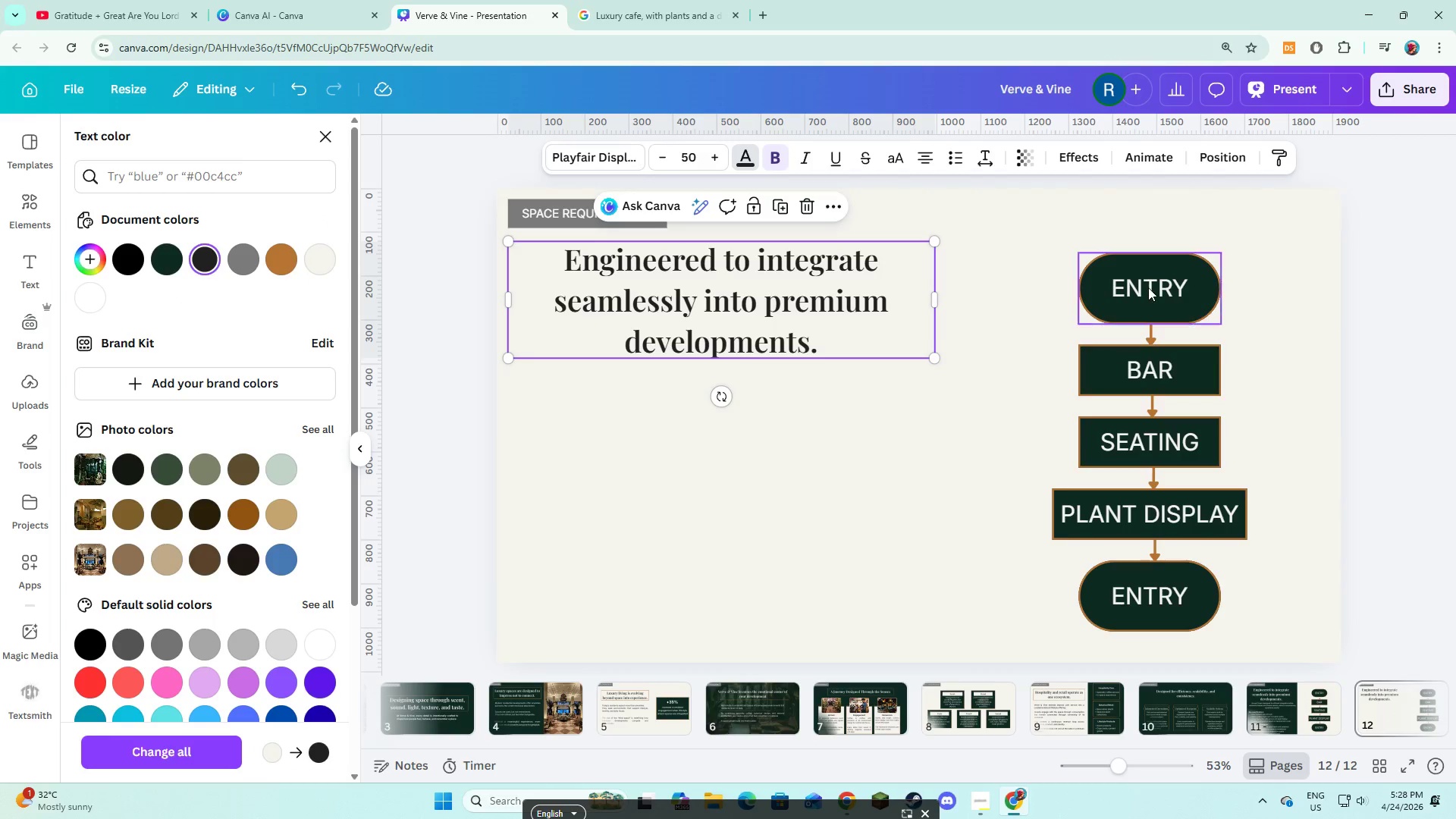 
left_click([1148, 287])
 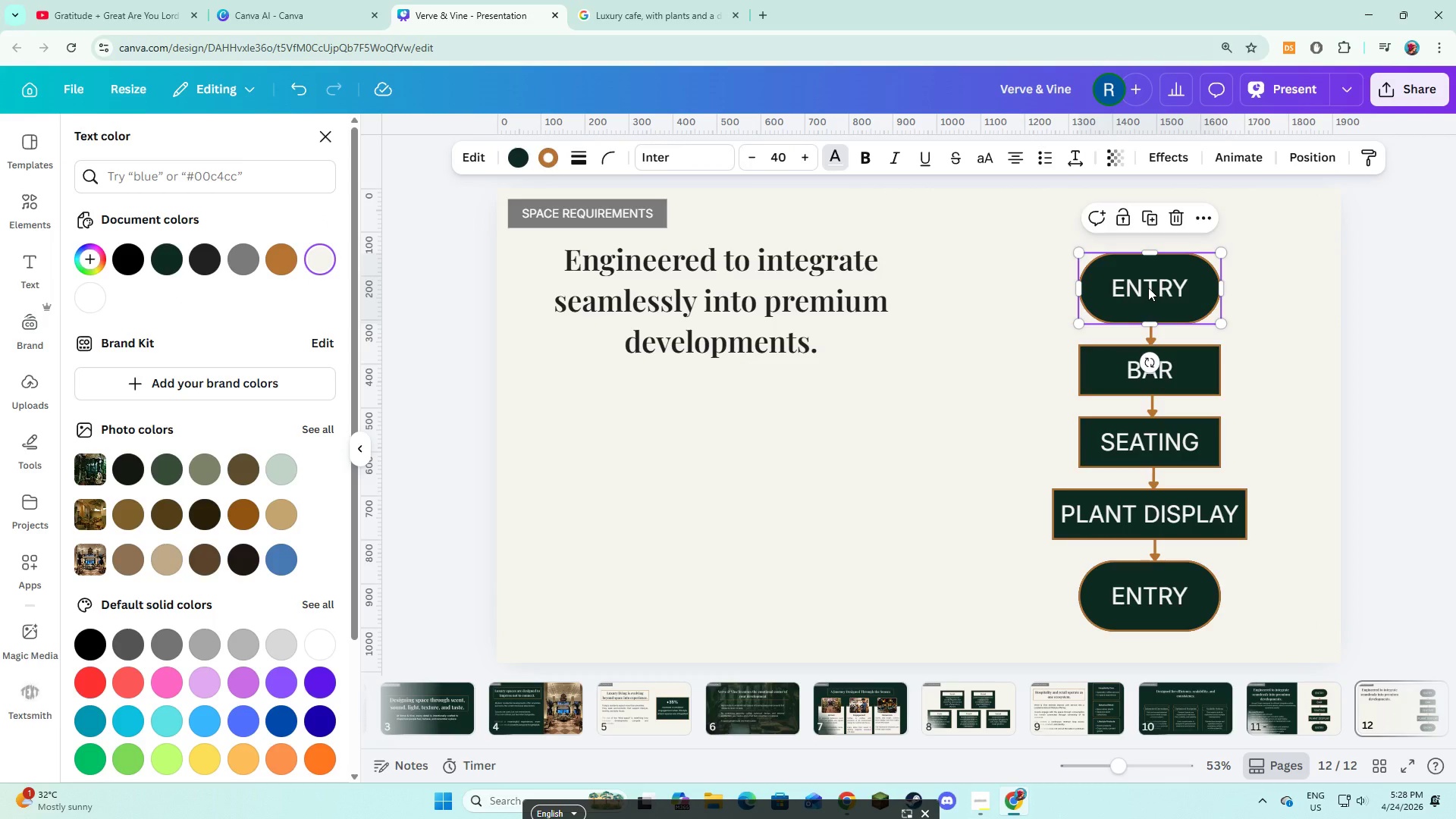 
key(Backspace)
 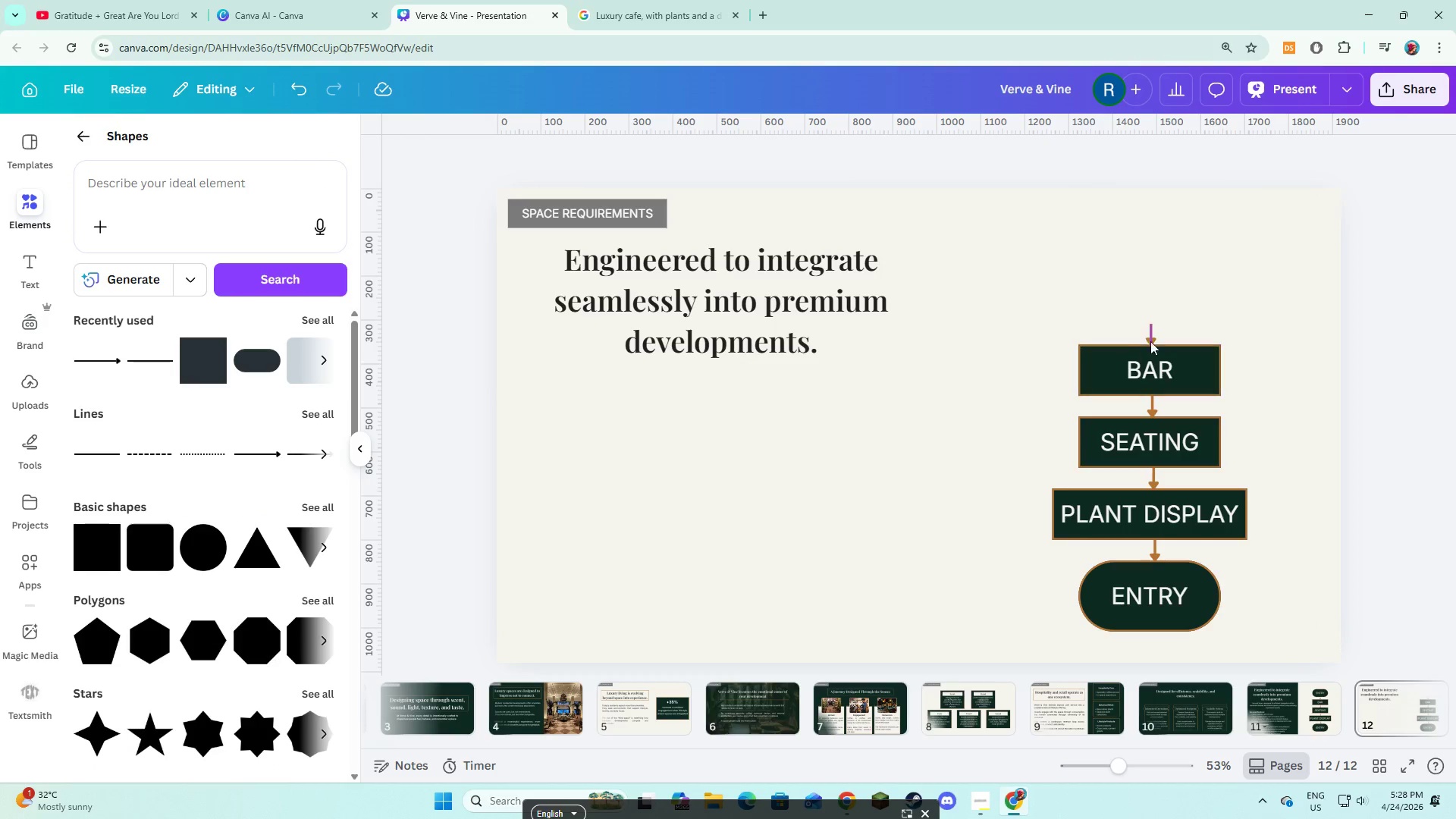 
left_click([1152, 338])
 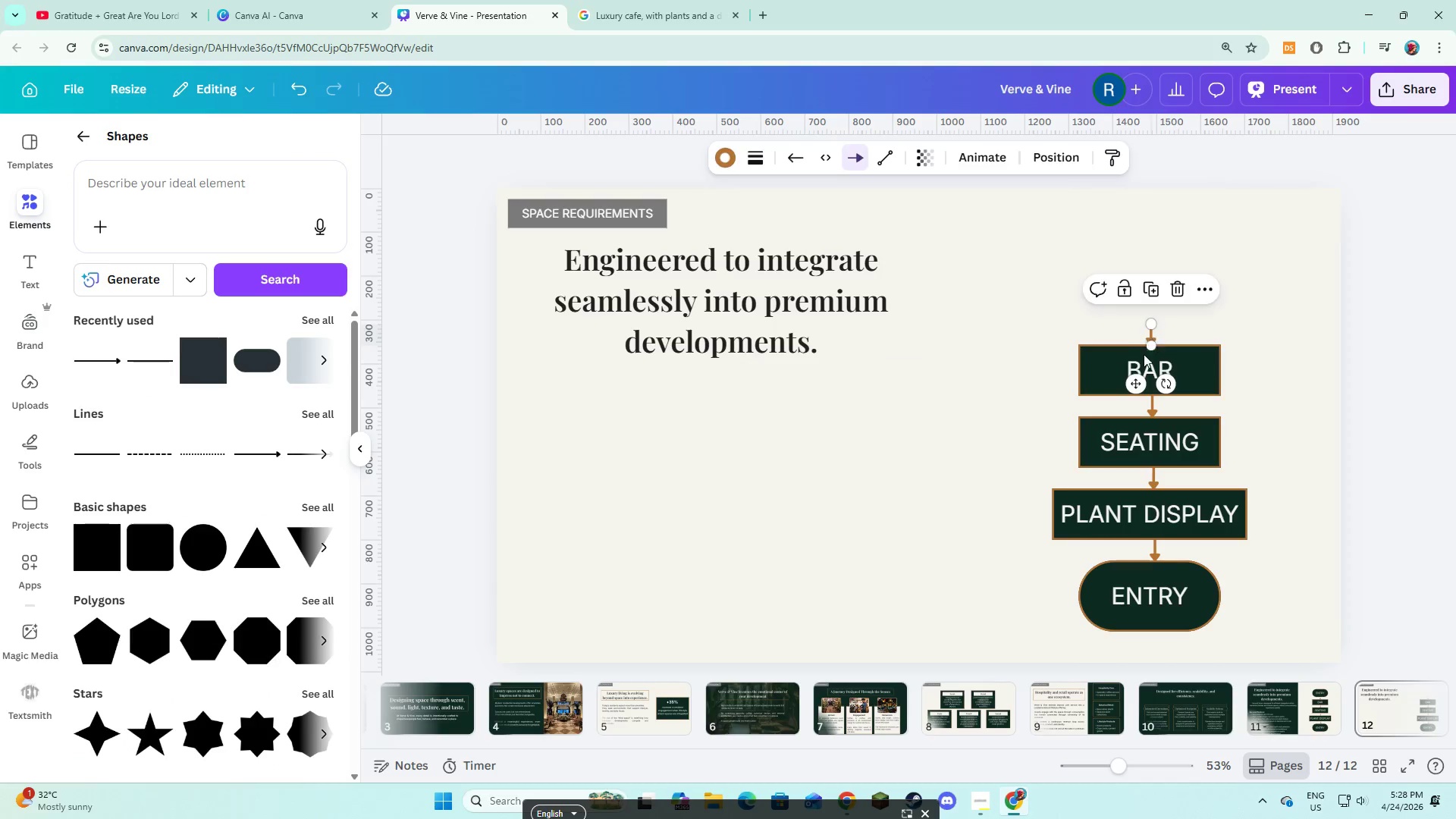 
key(Backspace)
 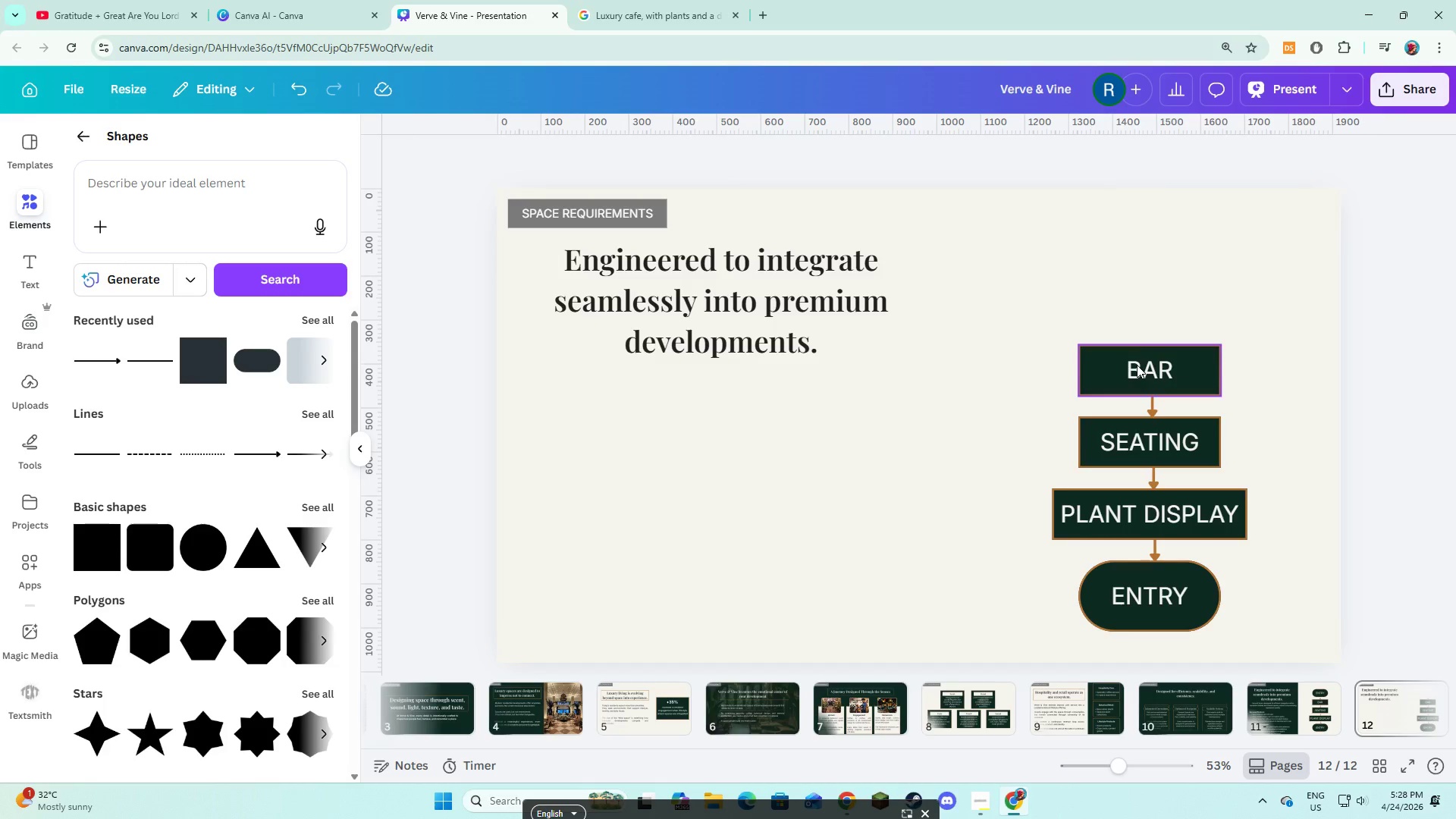 
double_click([1137, 365])
 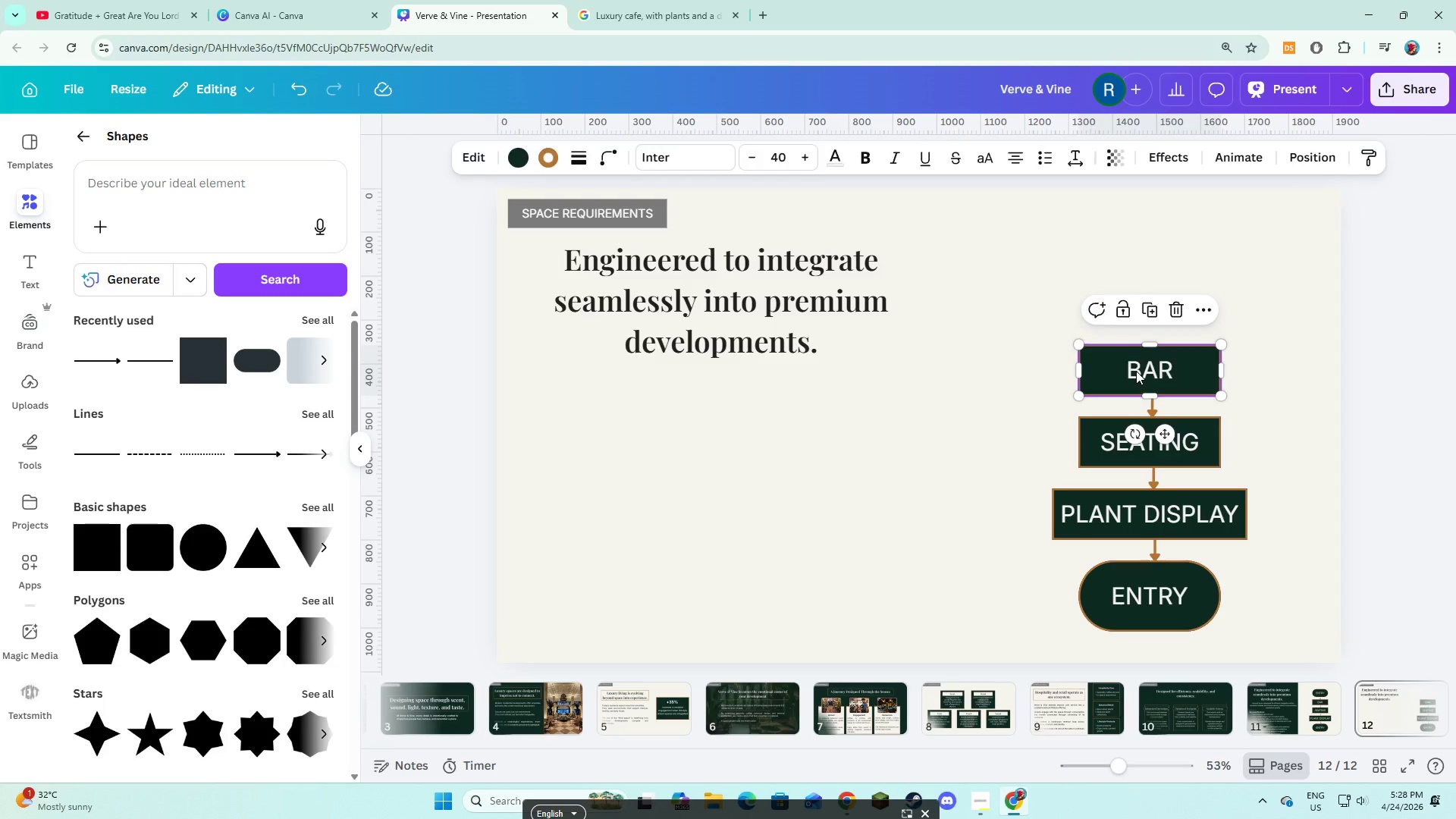 
key(Backspace)
 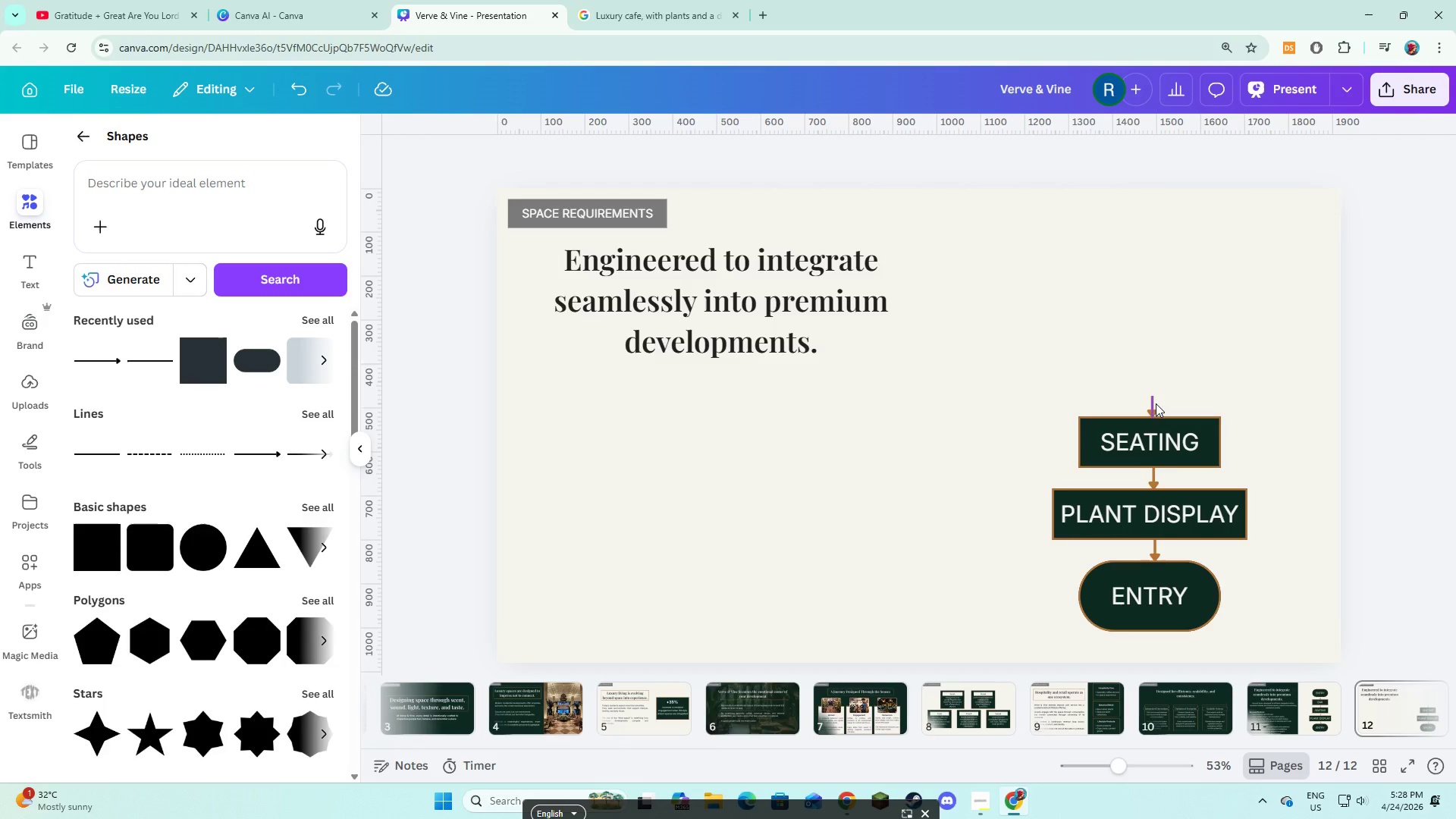 
left_click([1156, 403])
 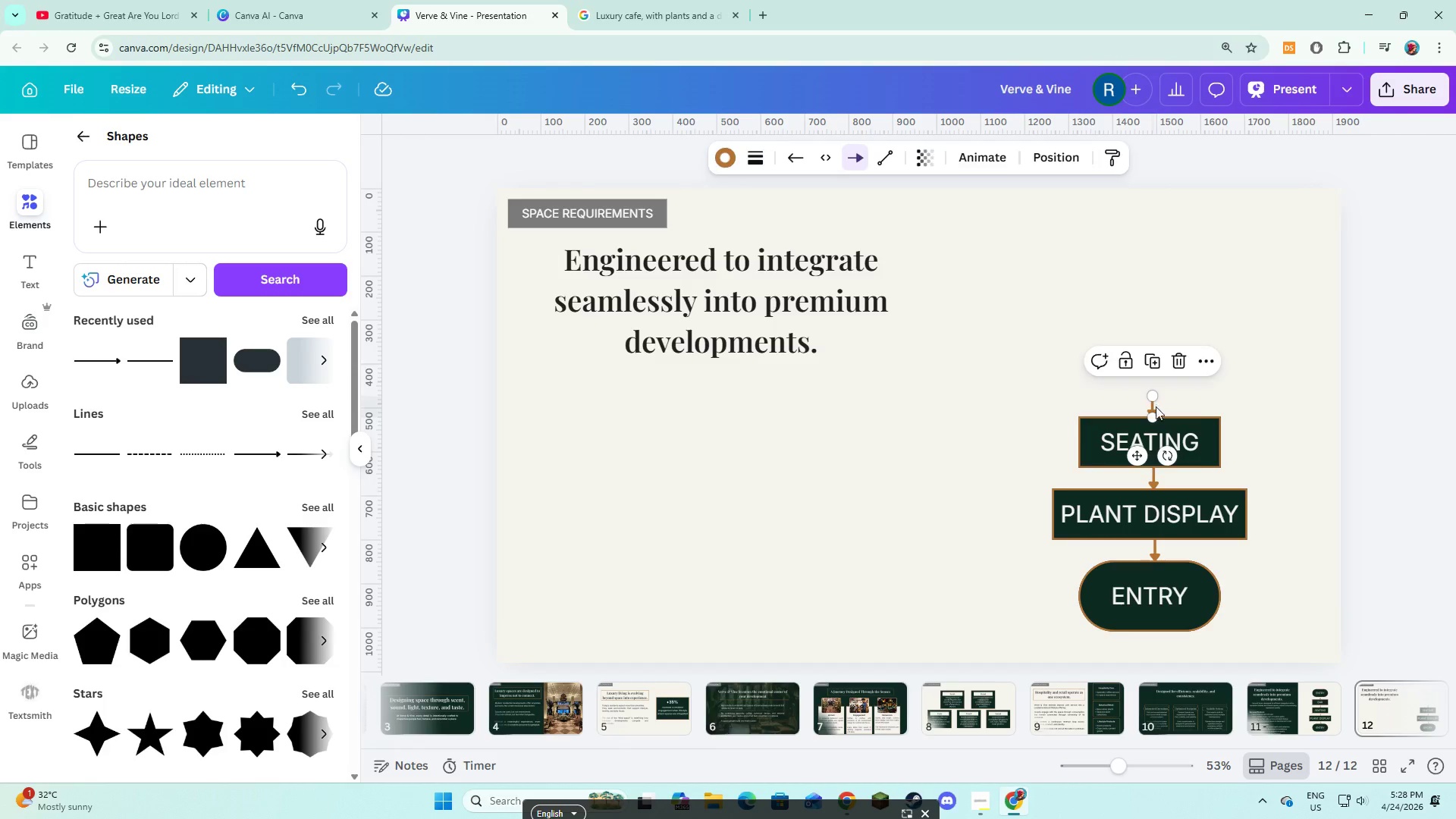 
key(Backspace)
 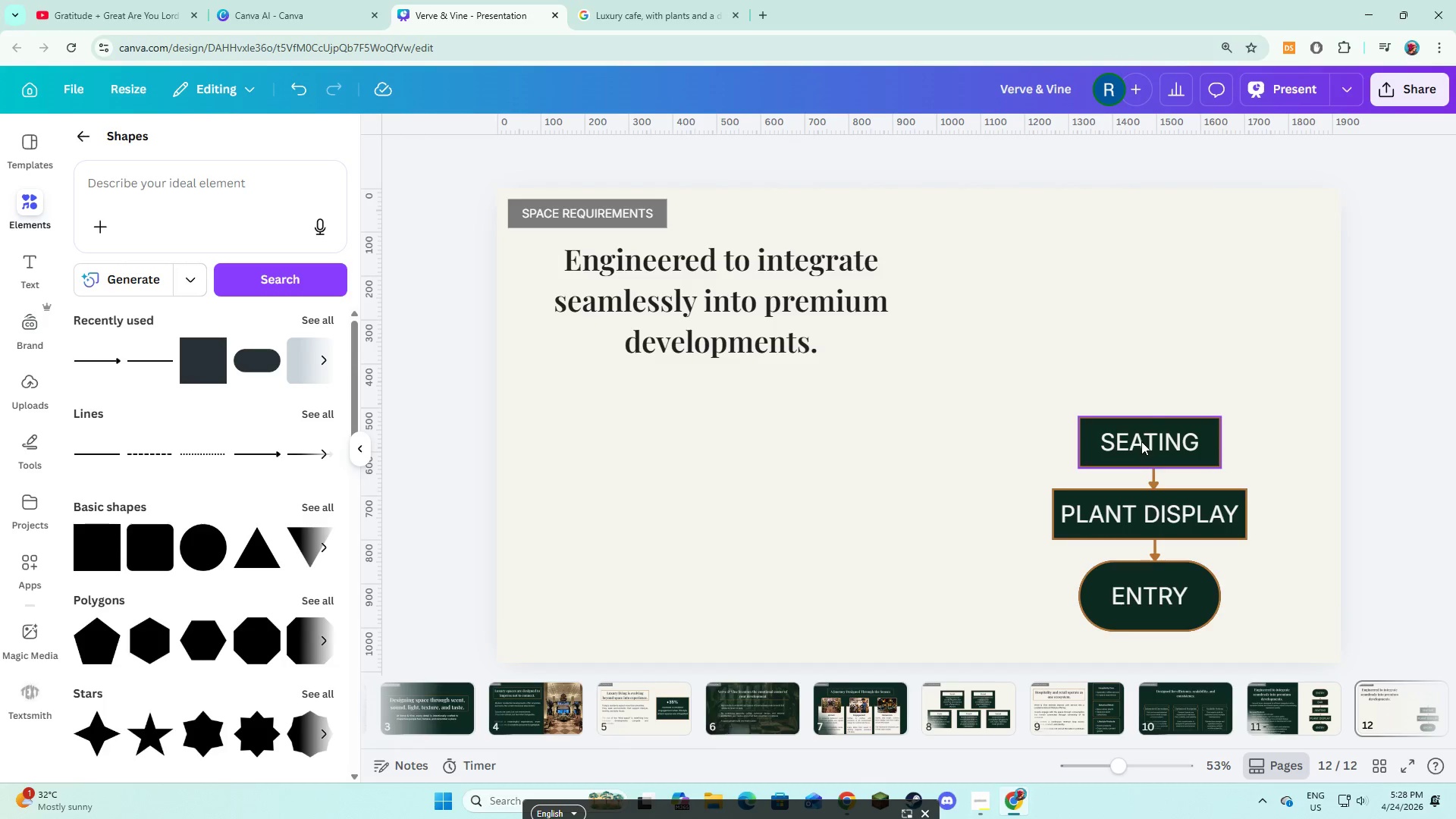 
double_click([1141, 441])
 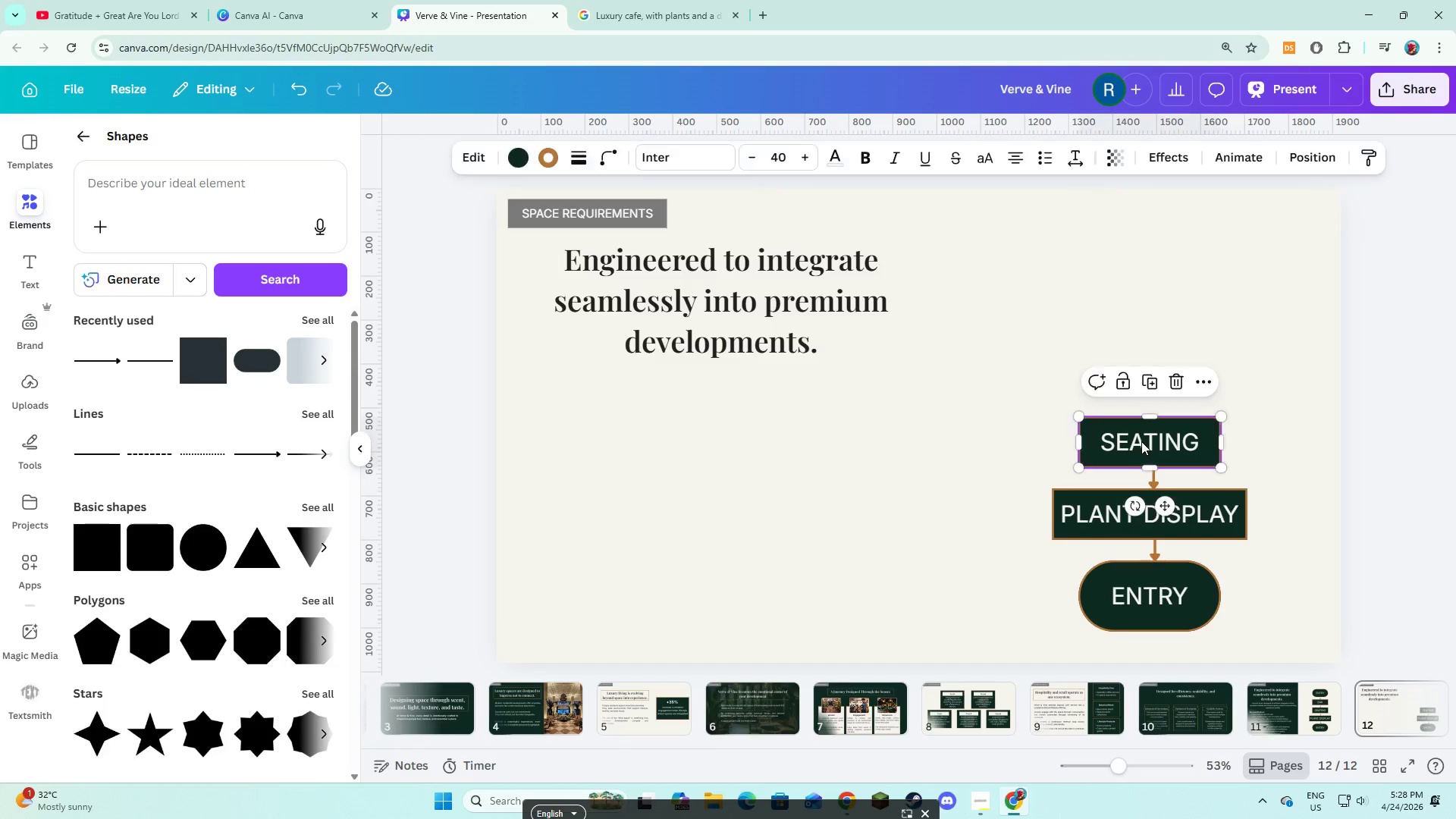 
key(Backspace)
 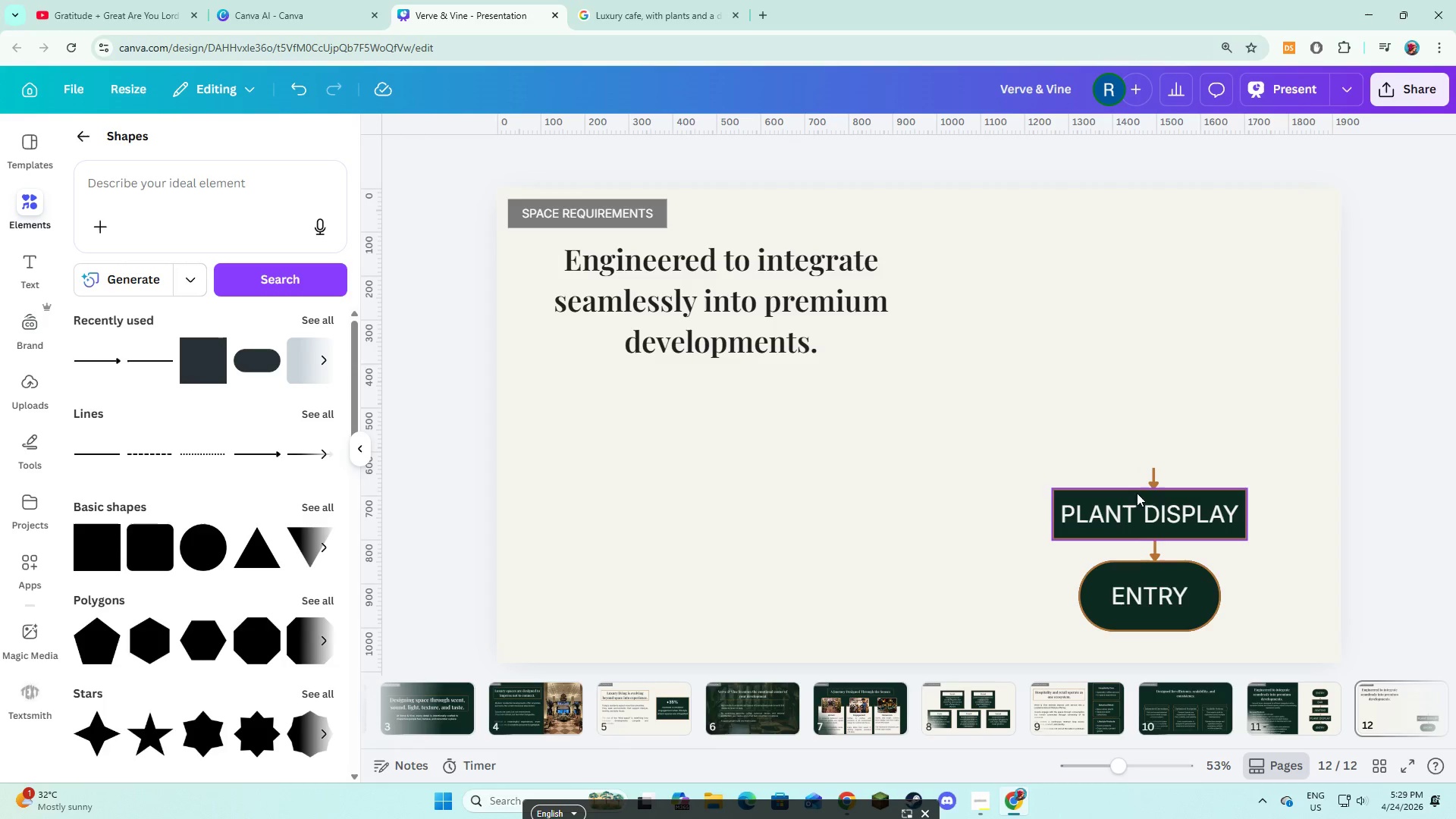 
left_click([1136, 497])
 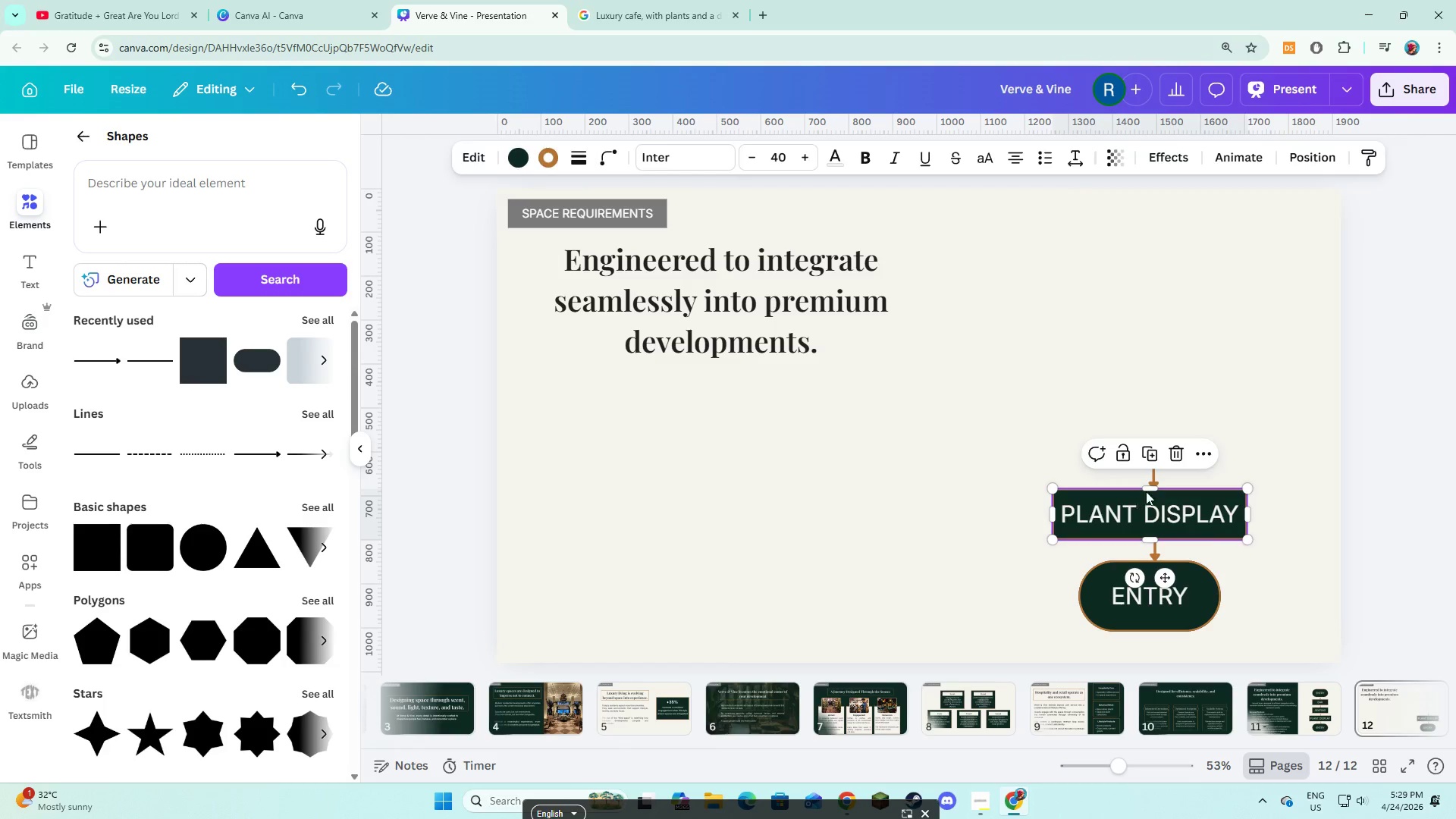 
key(Backspace)
 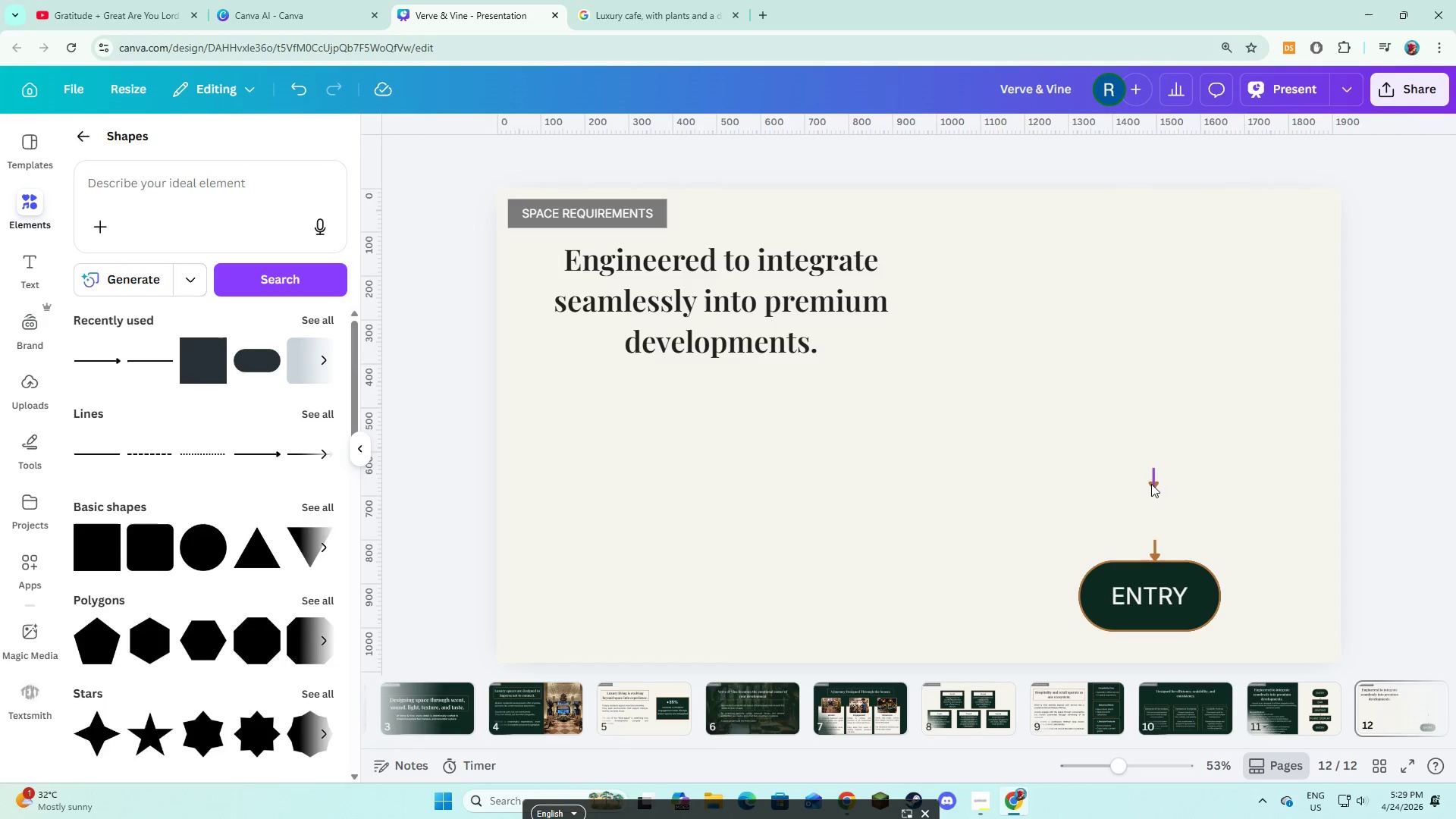 
left_click([1151, 484])
 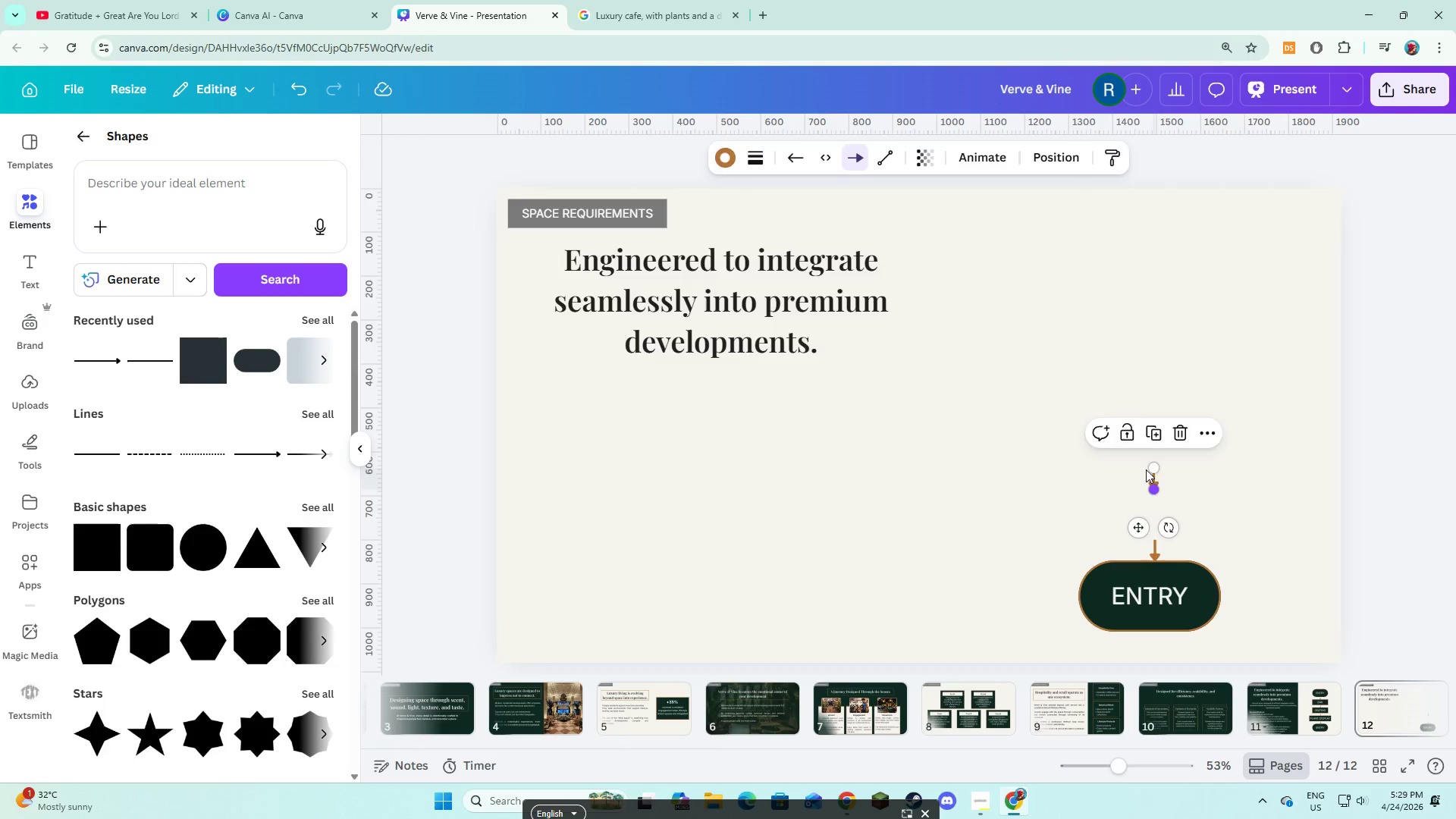 
key(Backspace)
 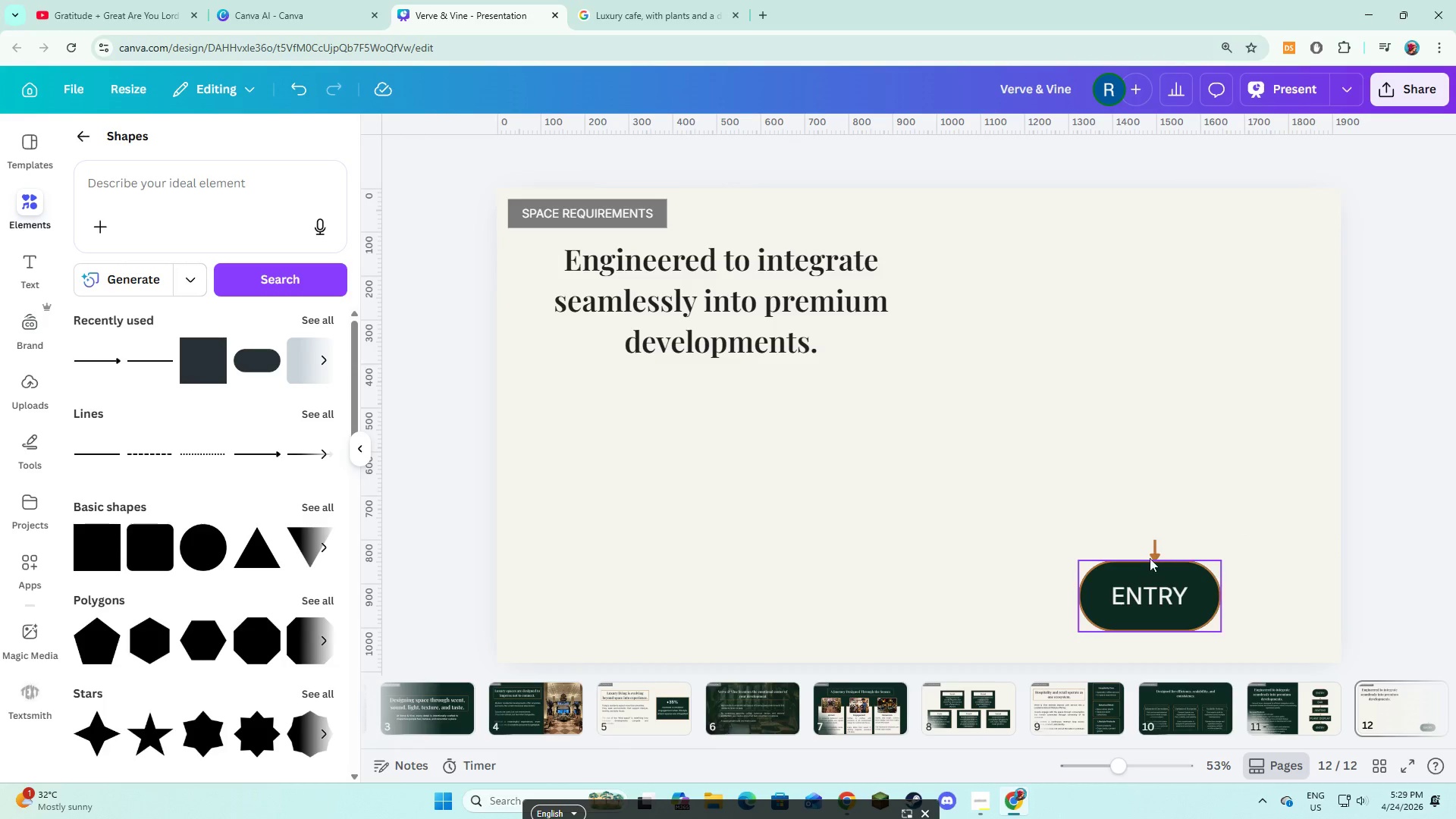 
left_click([1154, 553])
 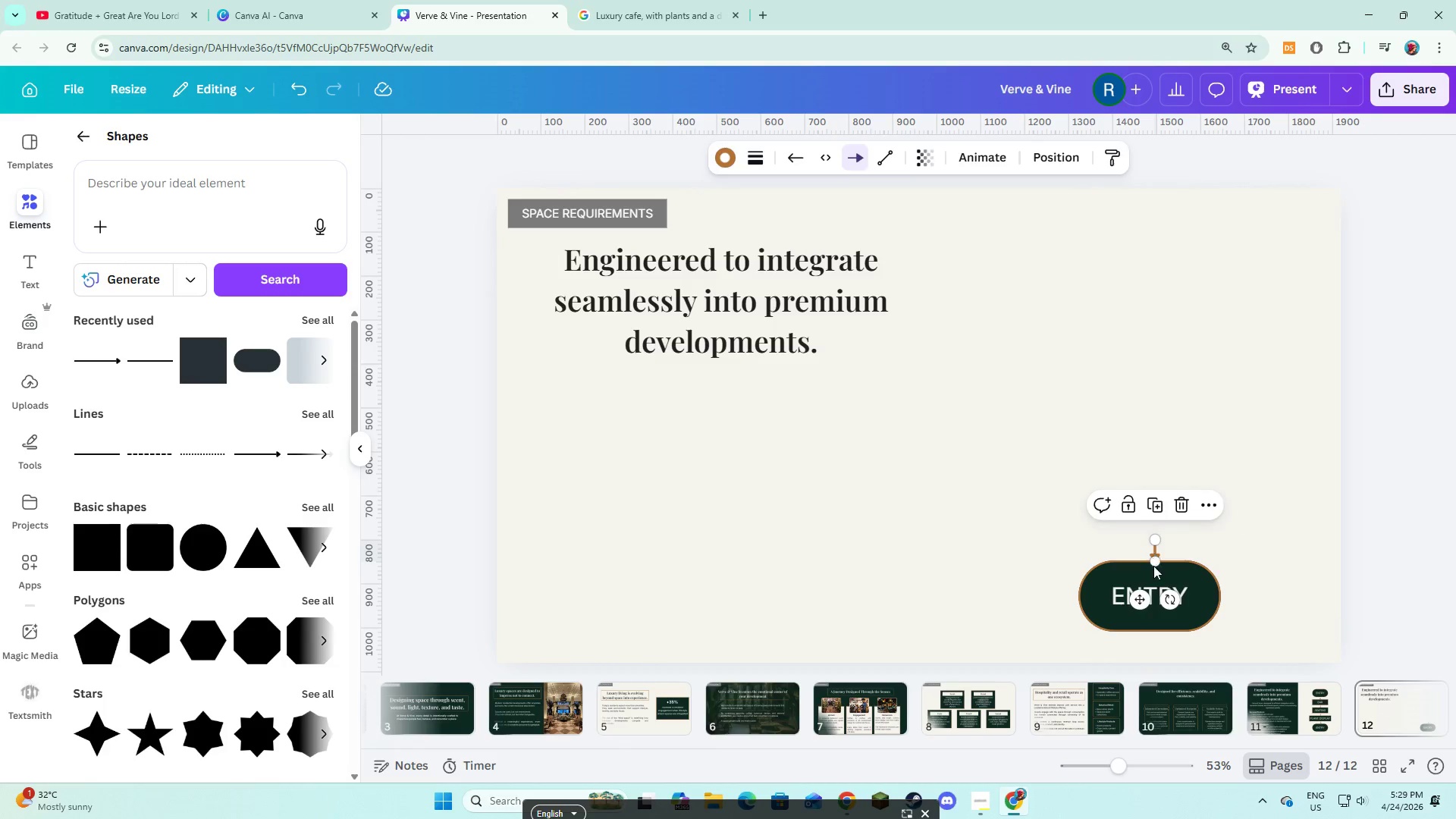 
key(Backspace)
 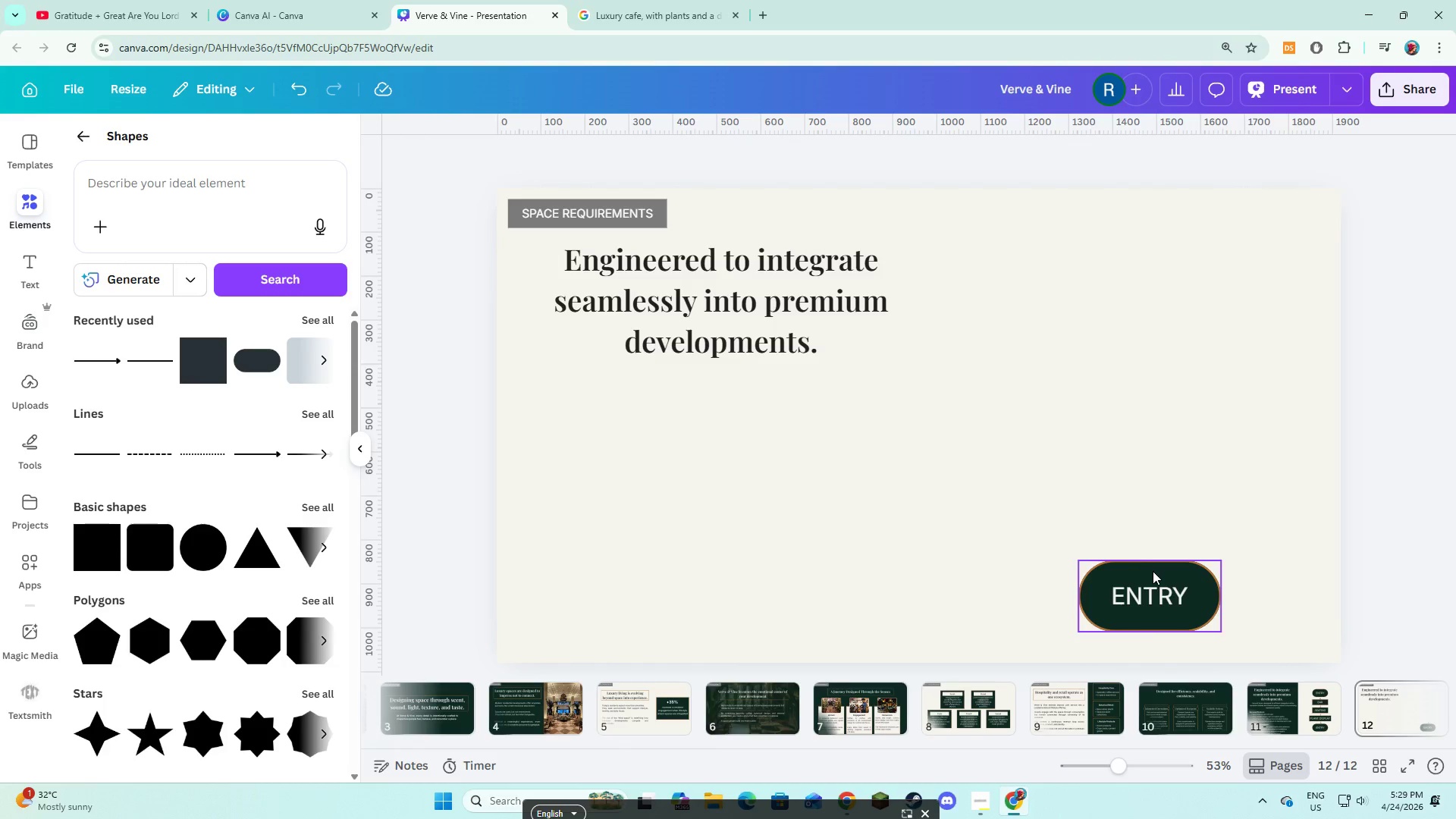 
double_click([1153, 571])
 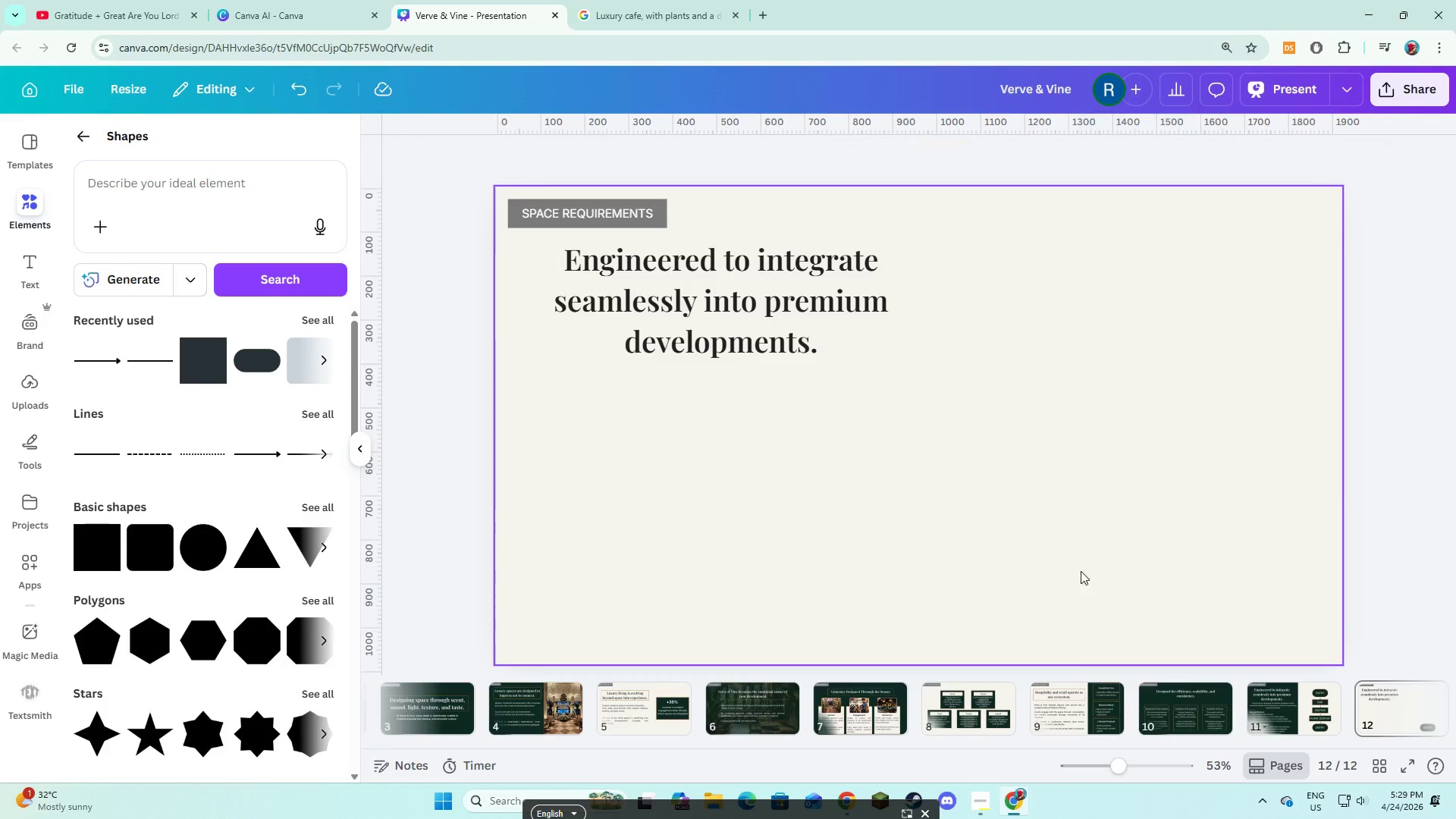 
key(Backspace)
 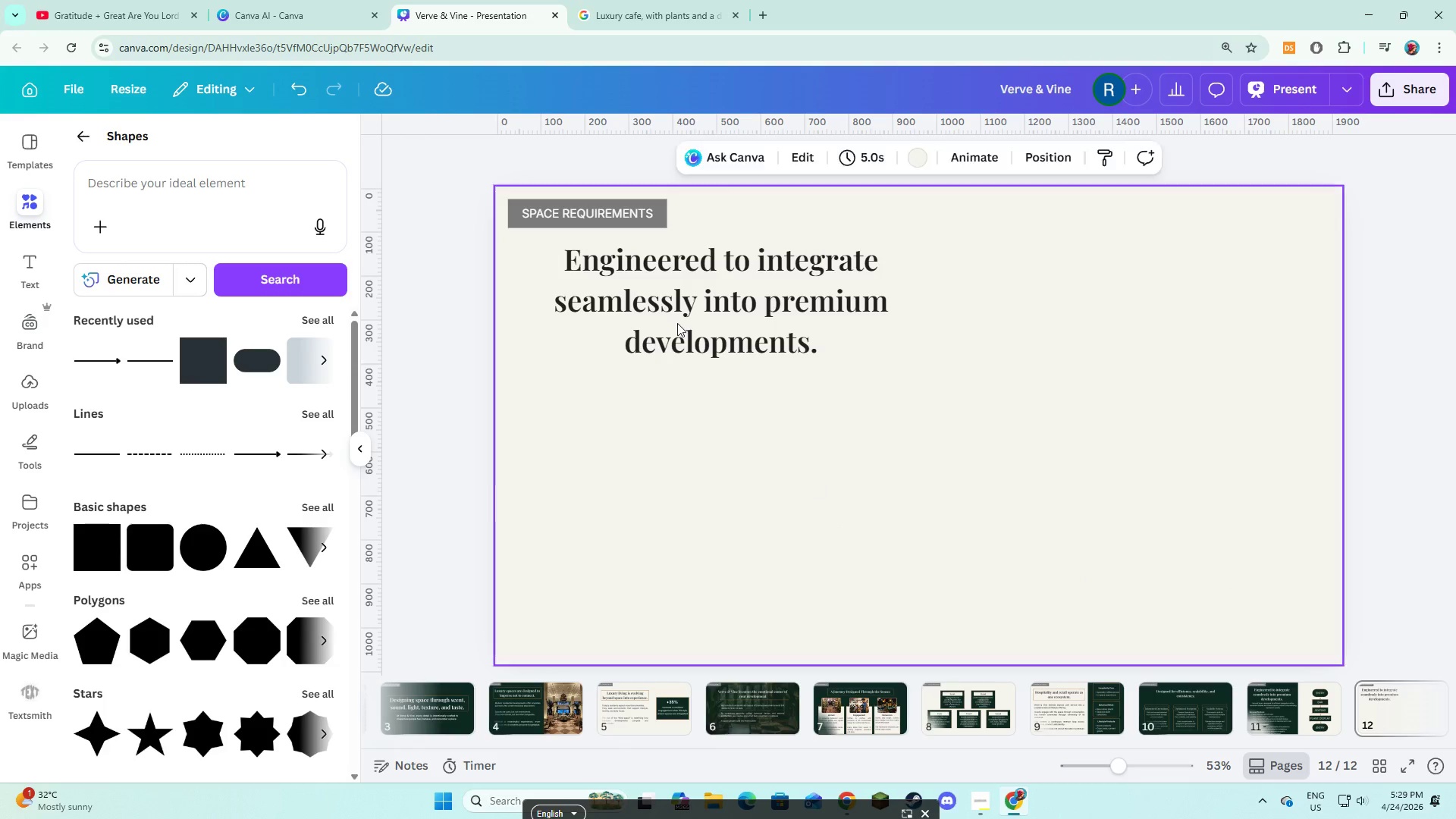 
double_click([662, 291])
 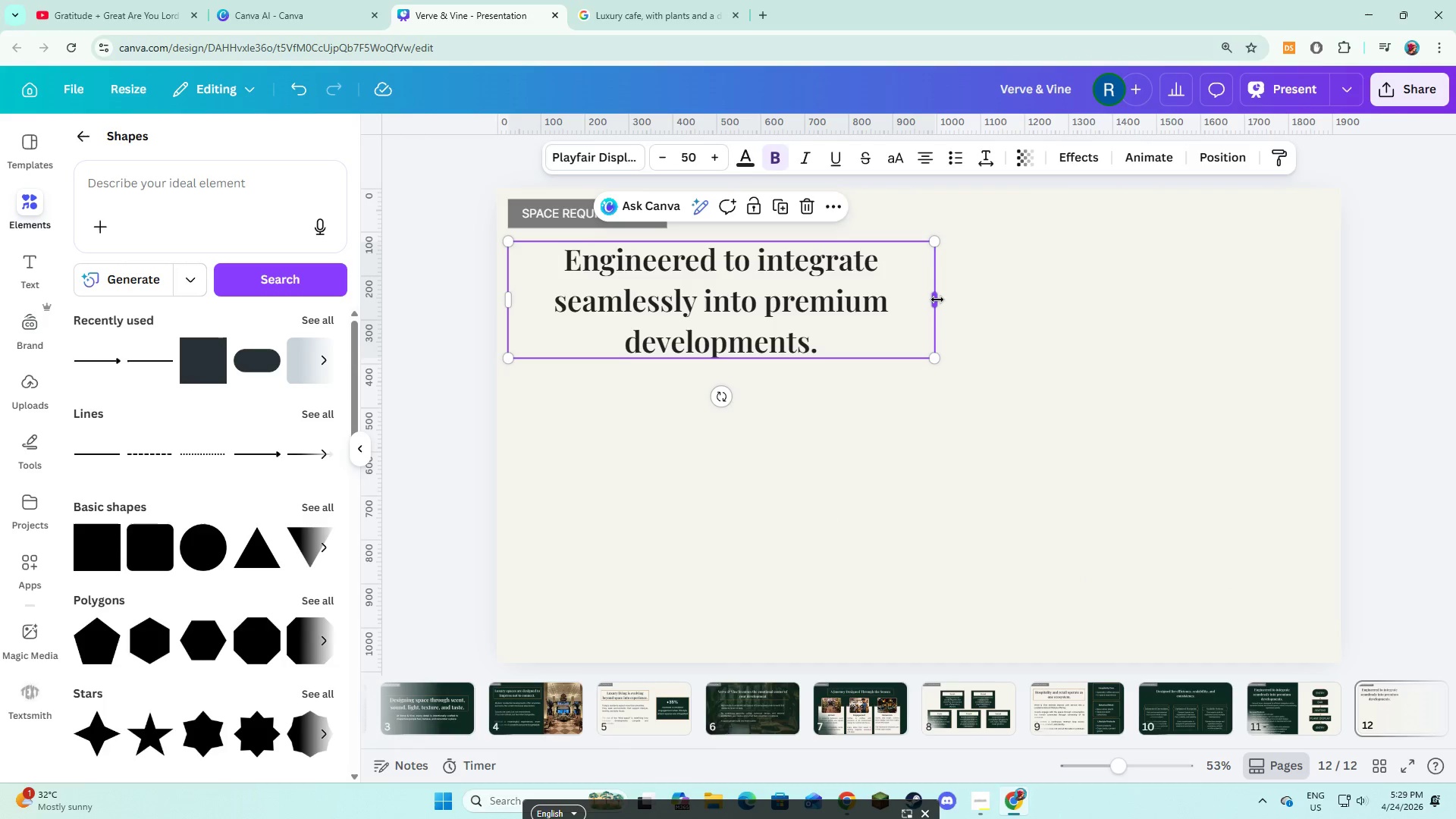 
left_click_drag(start_coordinate=[937, 300], to_coordinate=[1199, 314])
 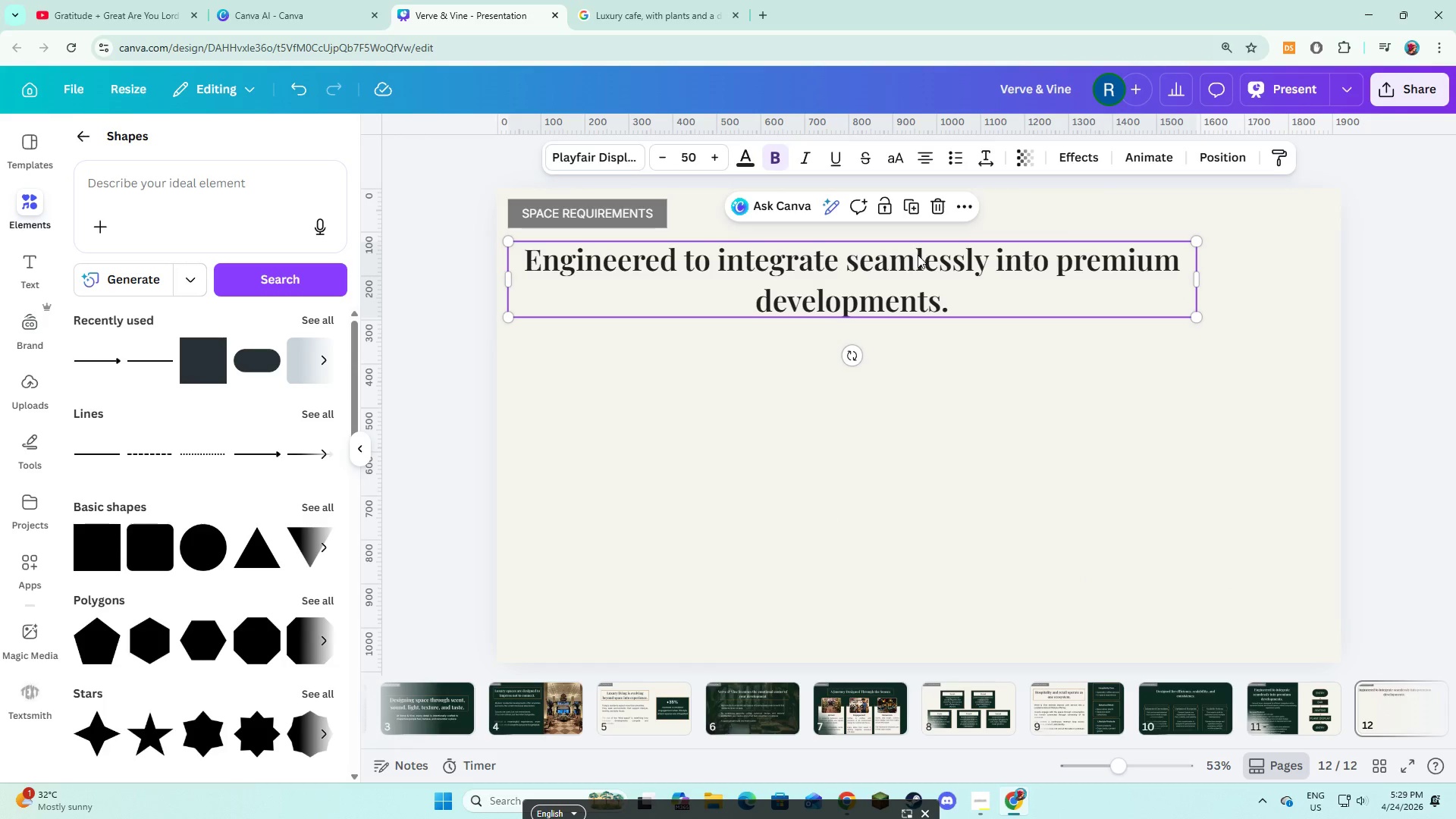 
left_click_drag(start_coordinate=[919, 256], to_coordinate=[981, 253])
 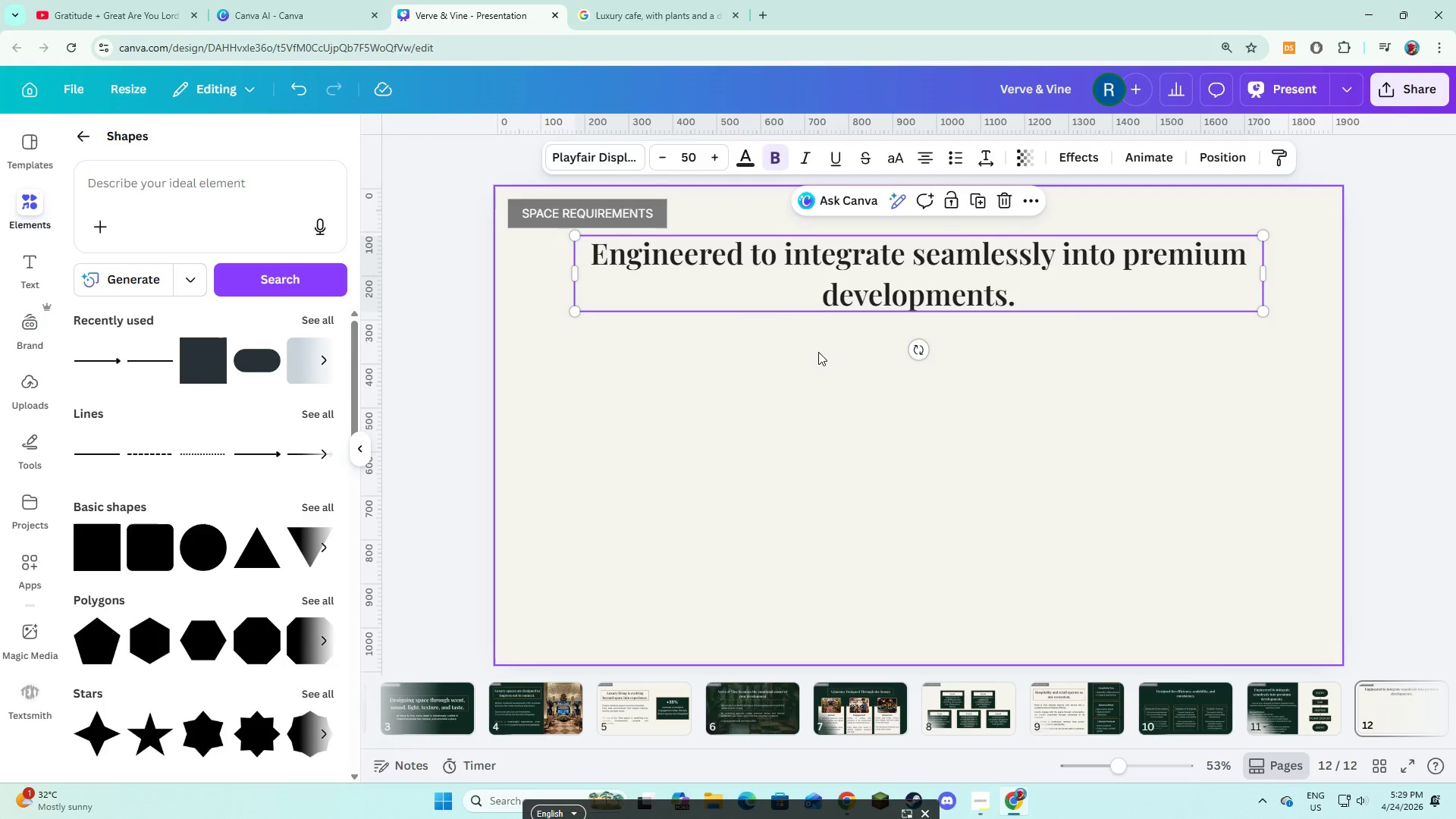 
left_click([818, 352])
 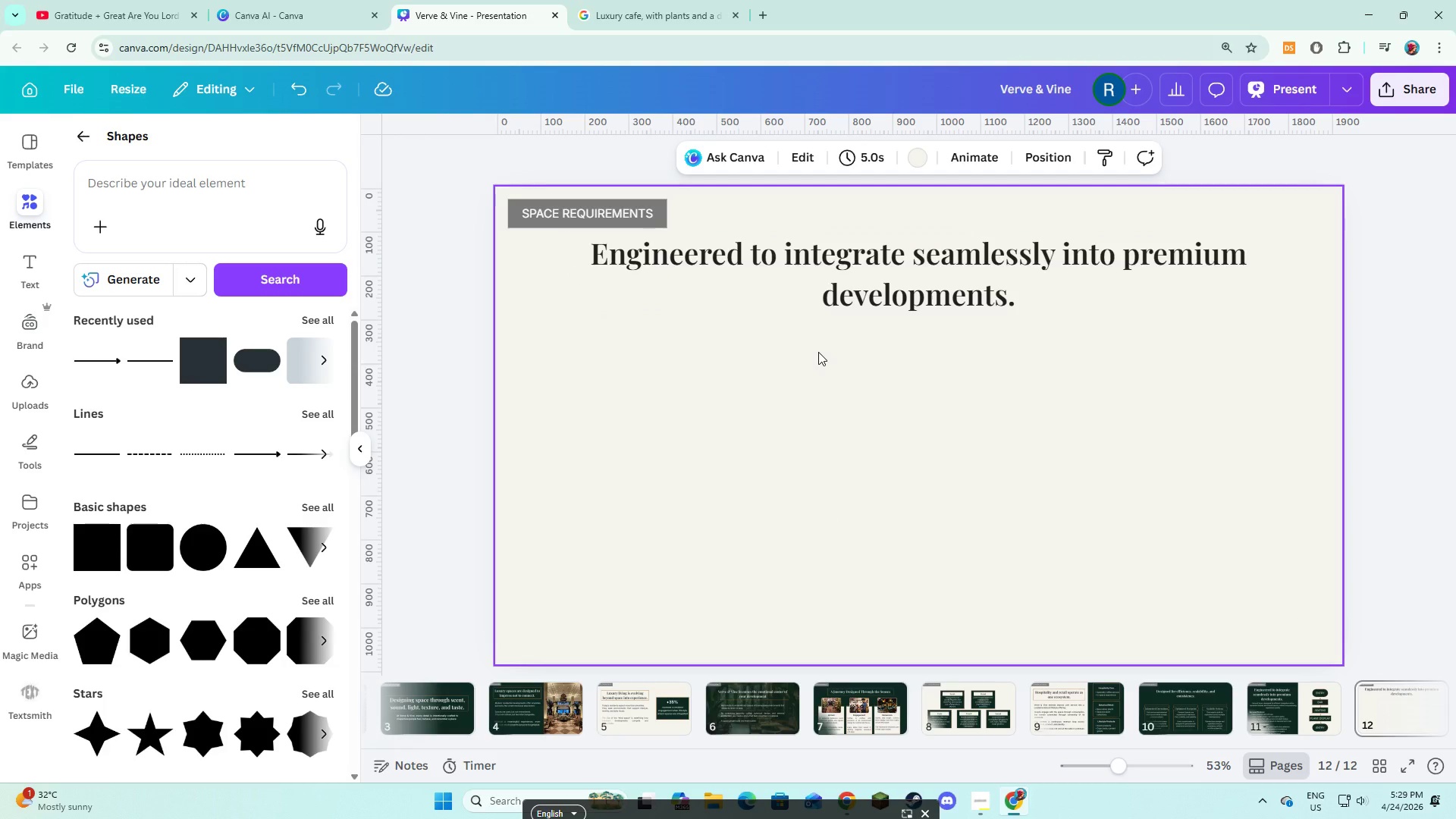 
wait(45.59)
 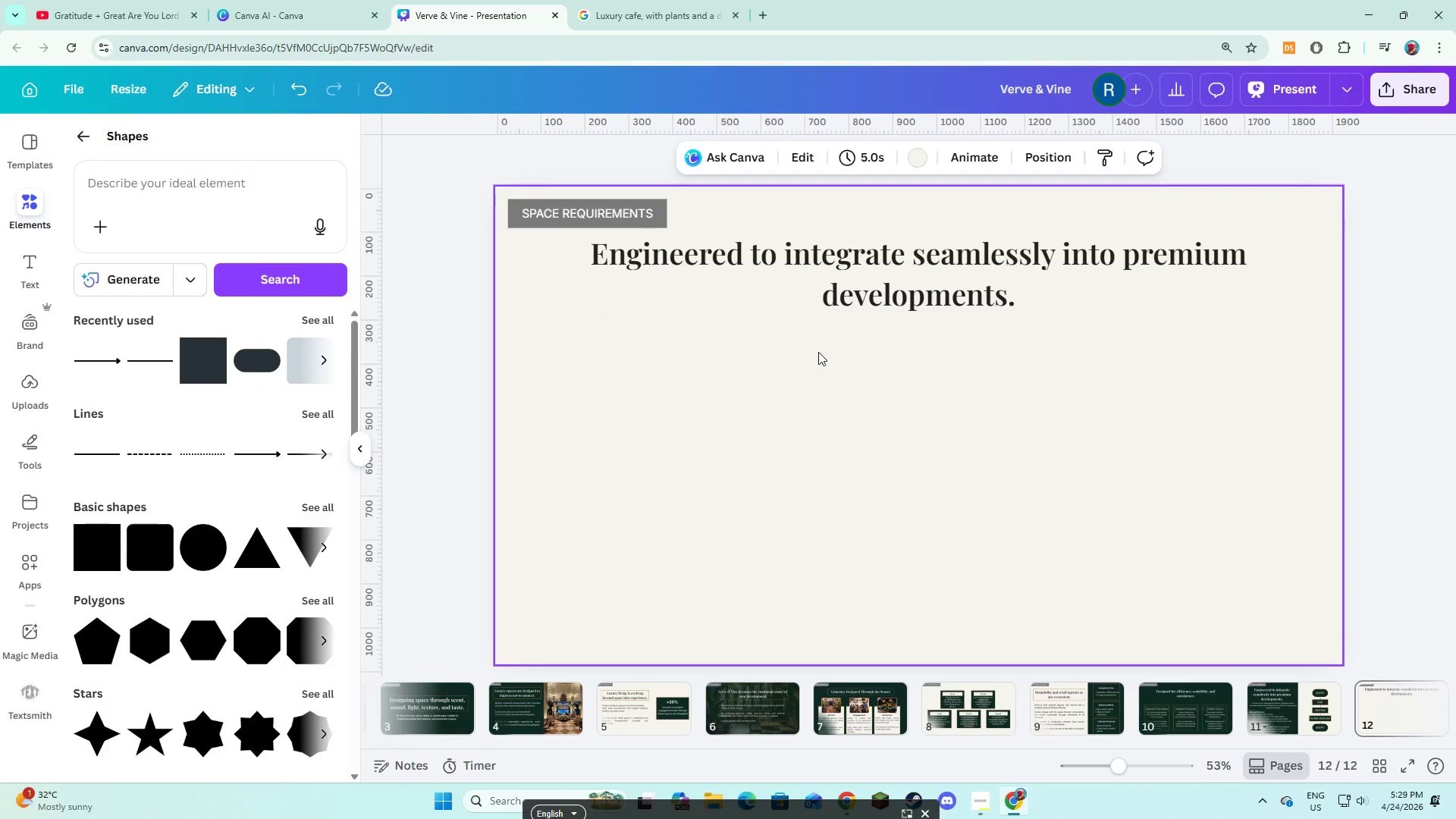 
double_click([588, 212])
 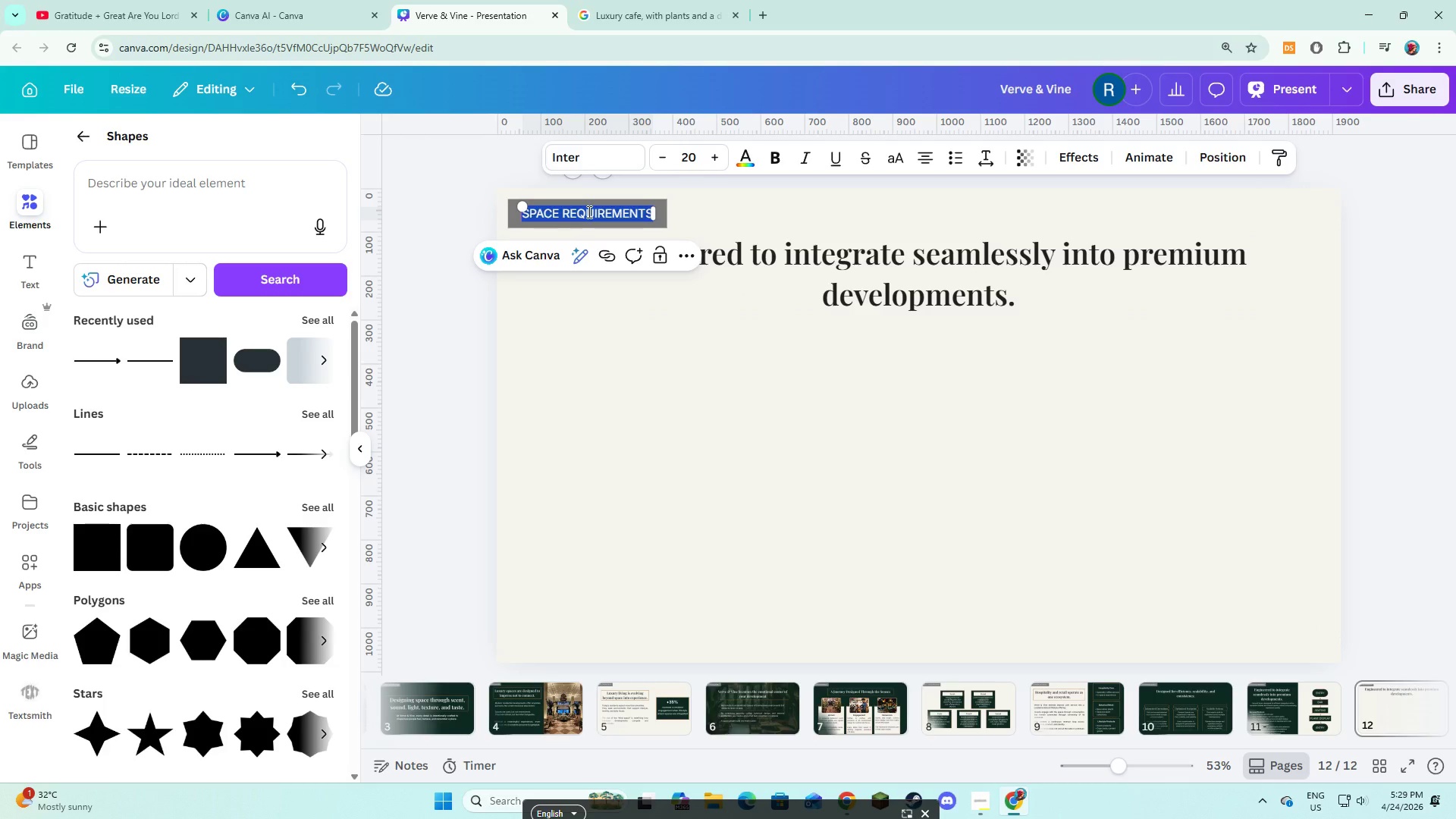 
type(DEVELOPER)
 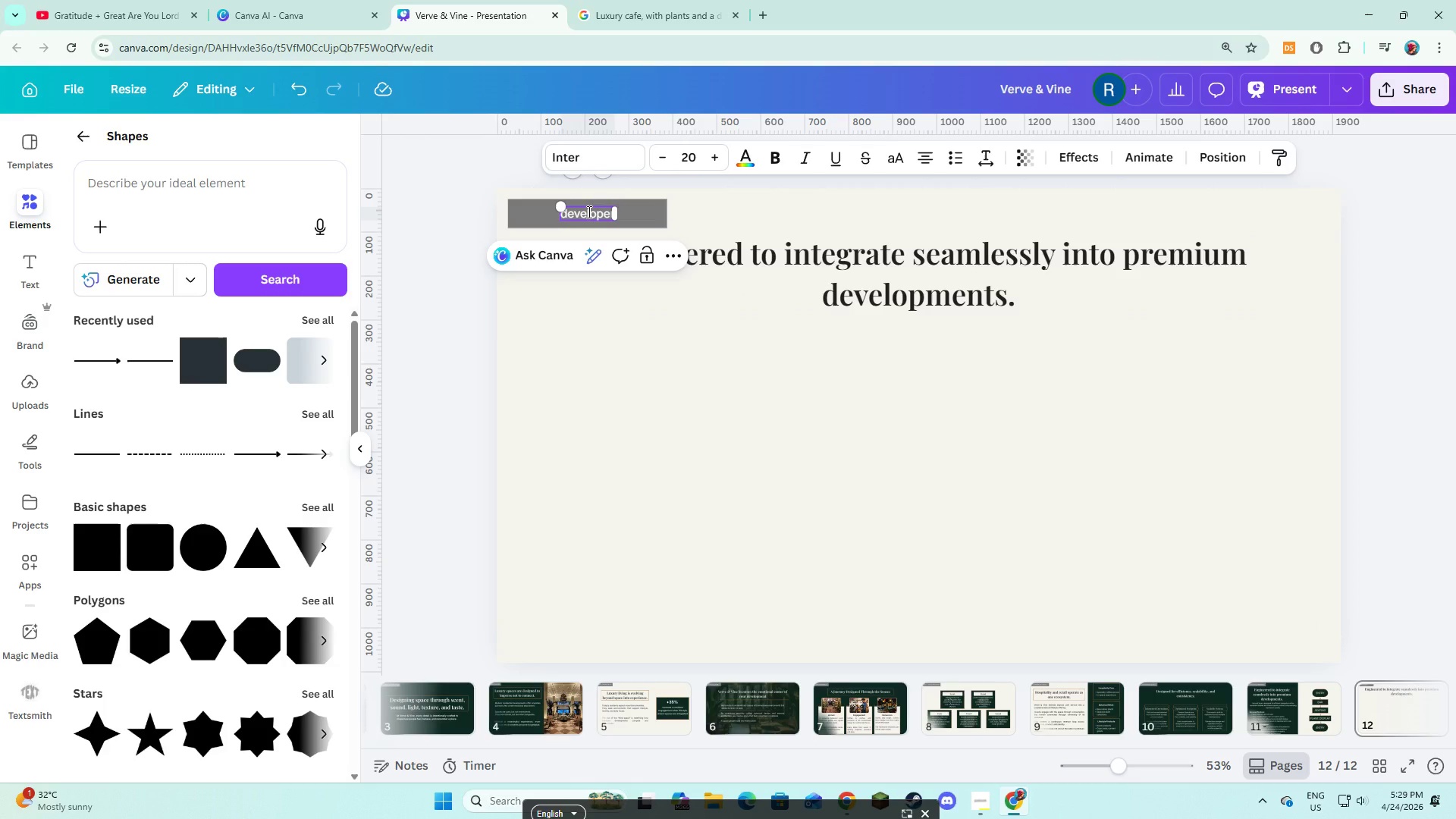 
key(Control+A)
 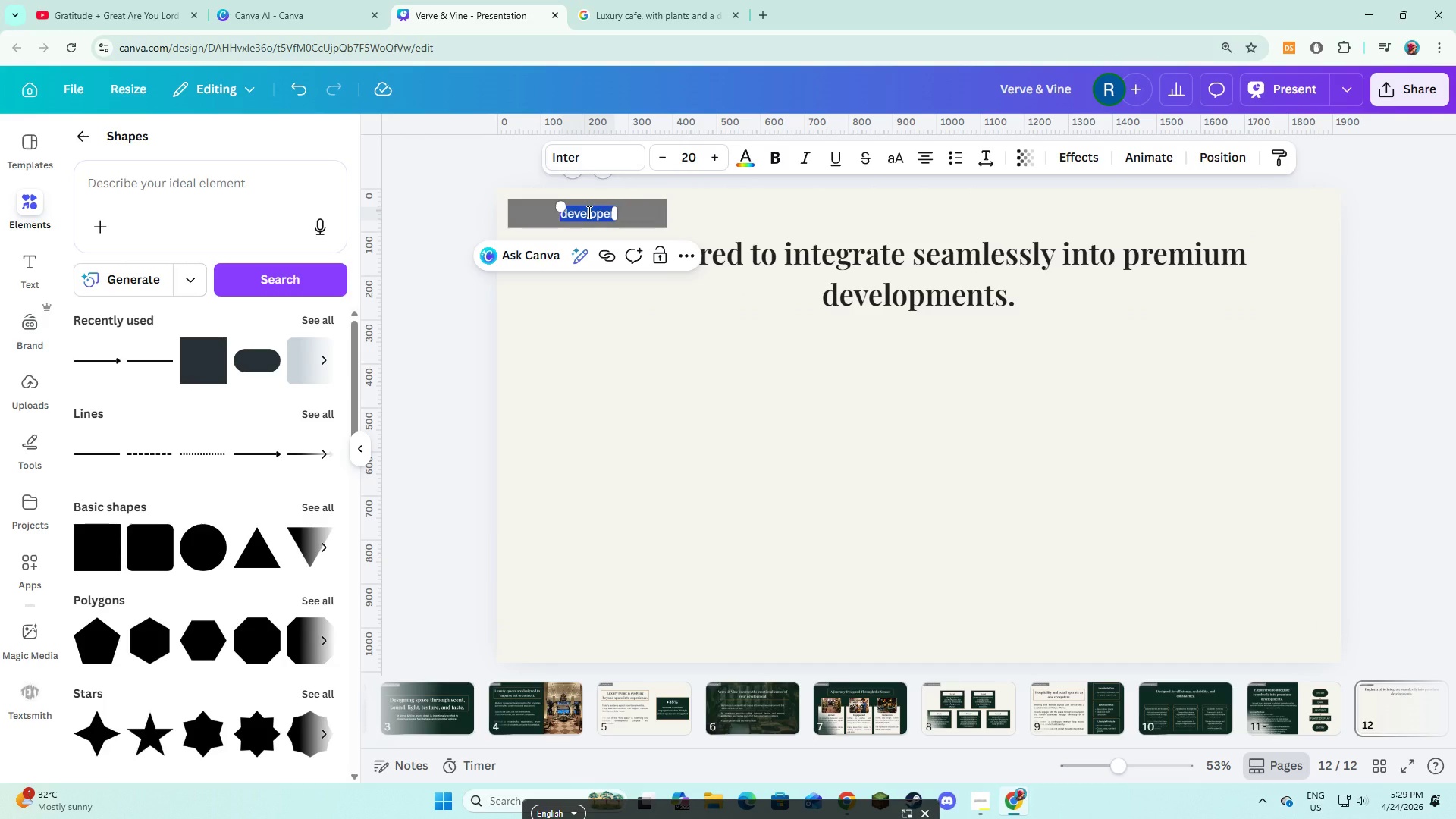 
type(developem)
key(Backspace)
type(r value)
 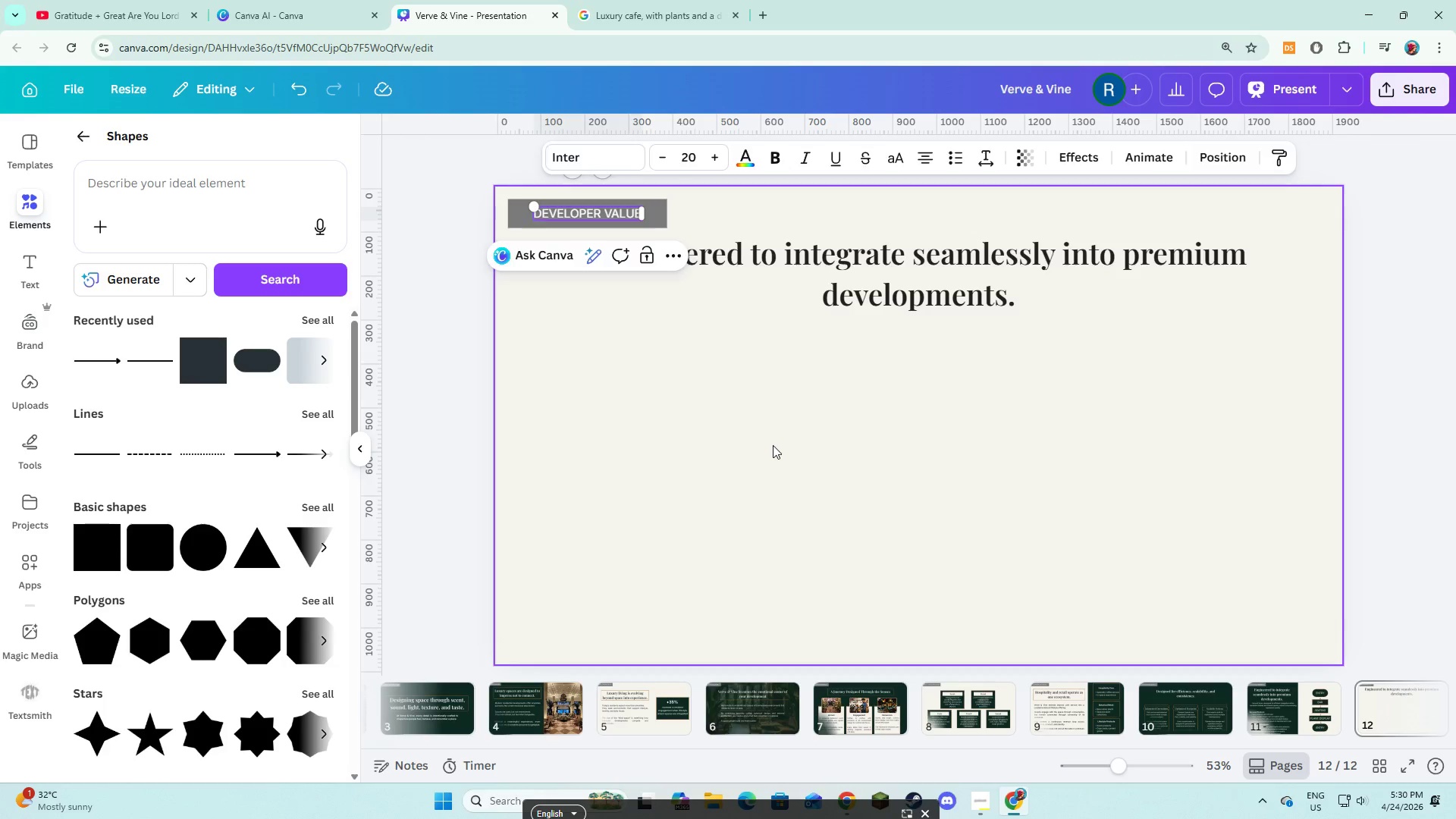 
double_click([829, 299])
 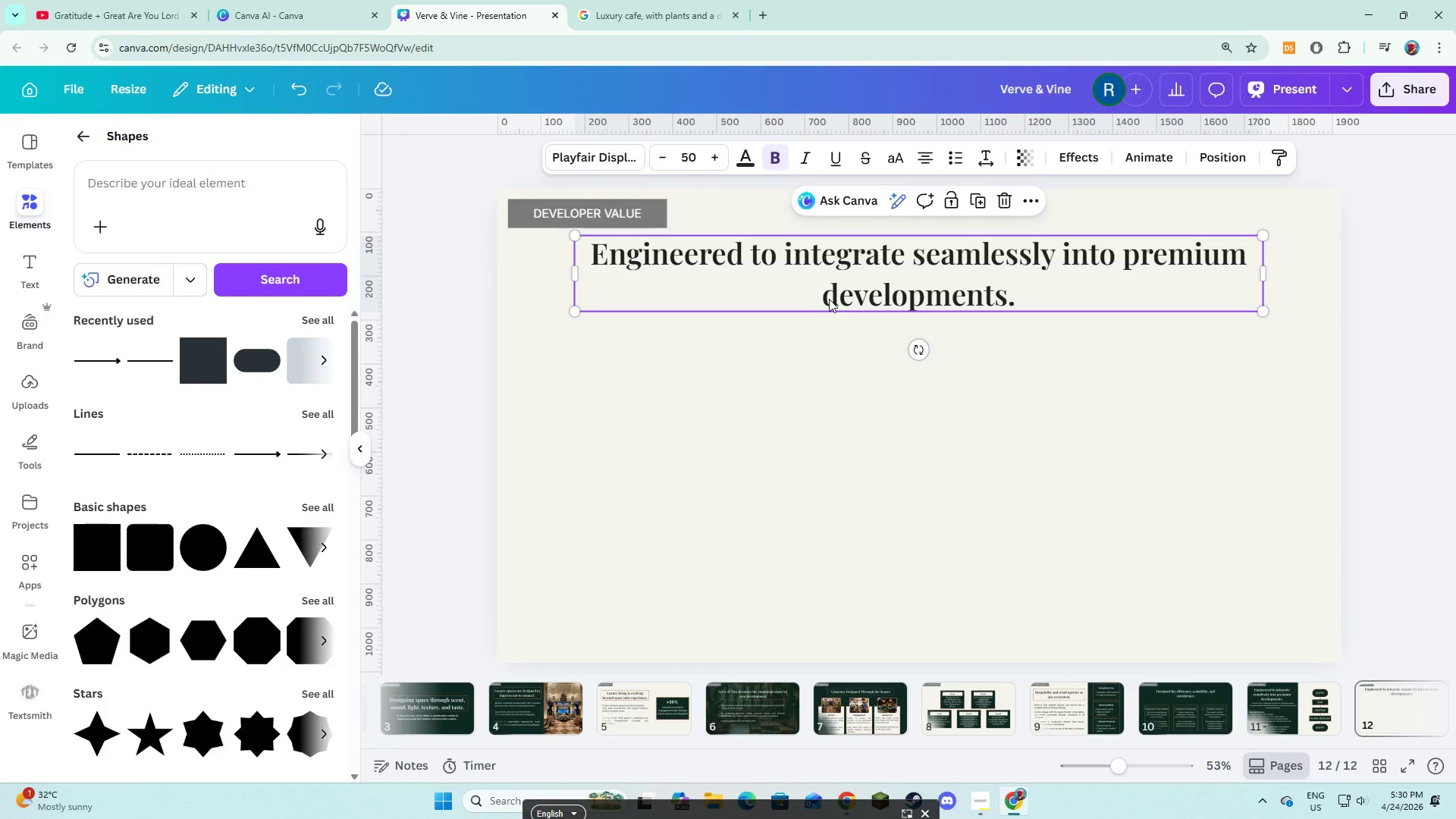 
triple_click([829, 299])
 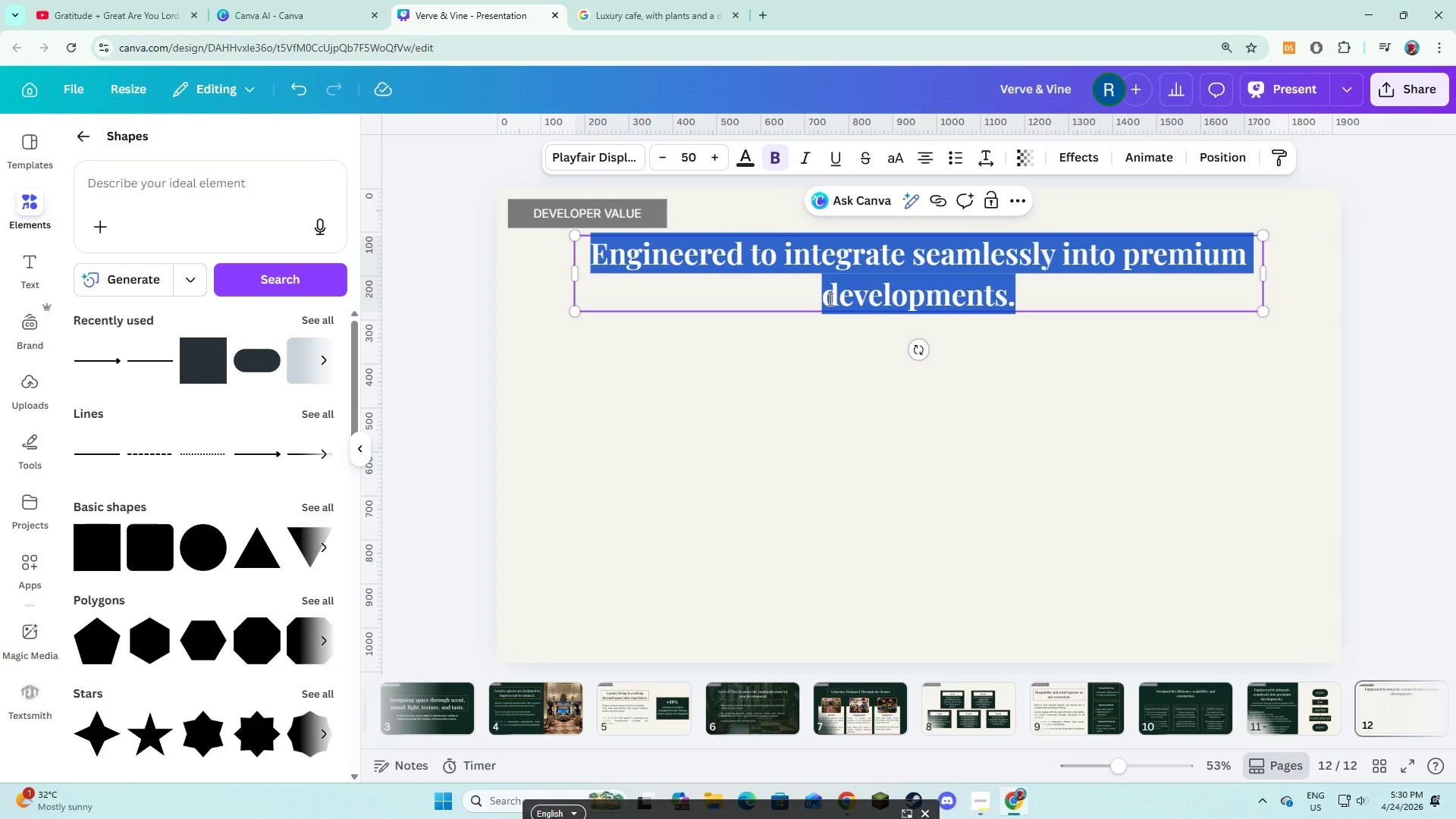 
type(A High impact amenity that drives long term value.)
 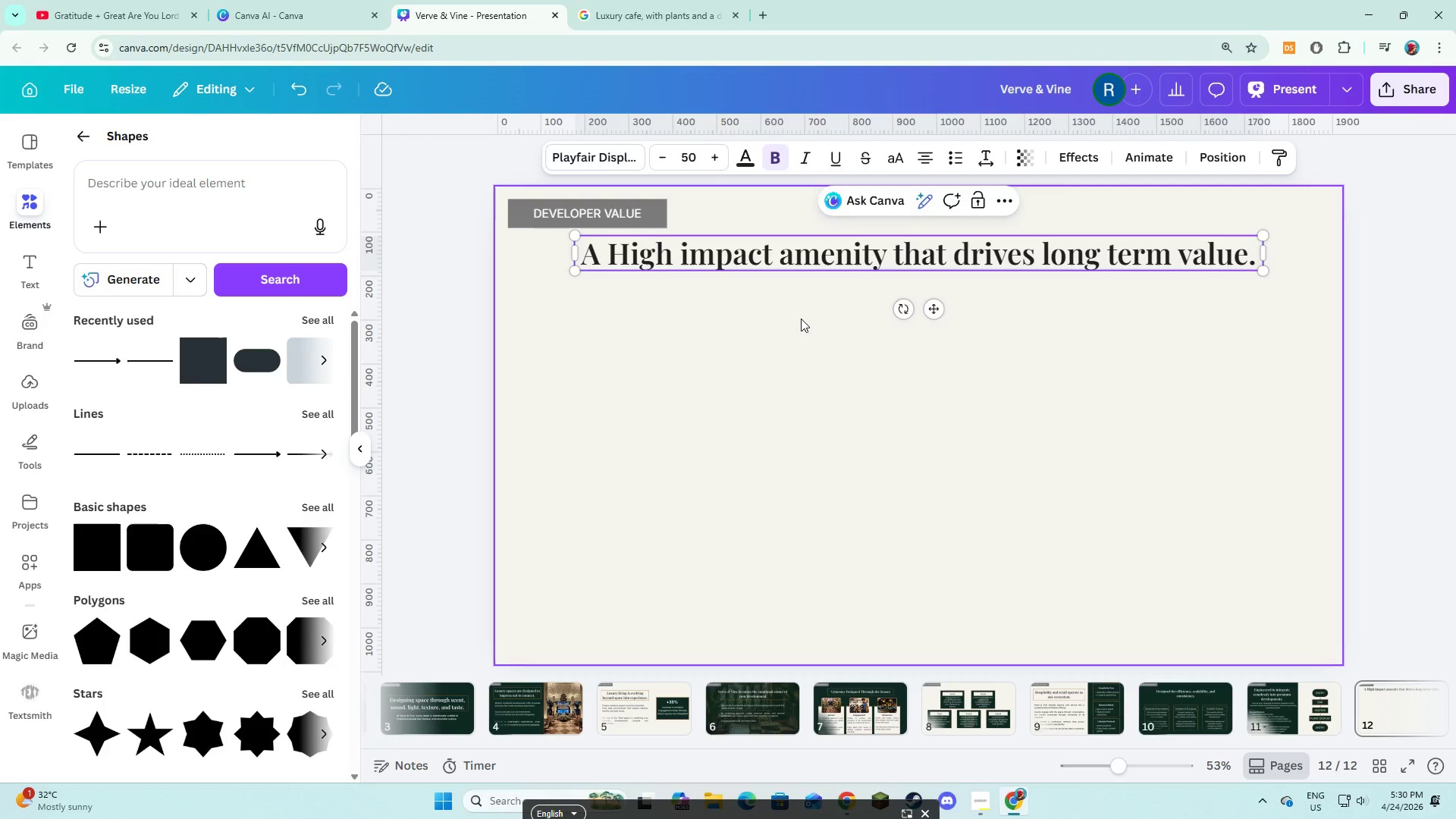 
double_click([858, 268])
 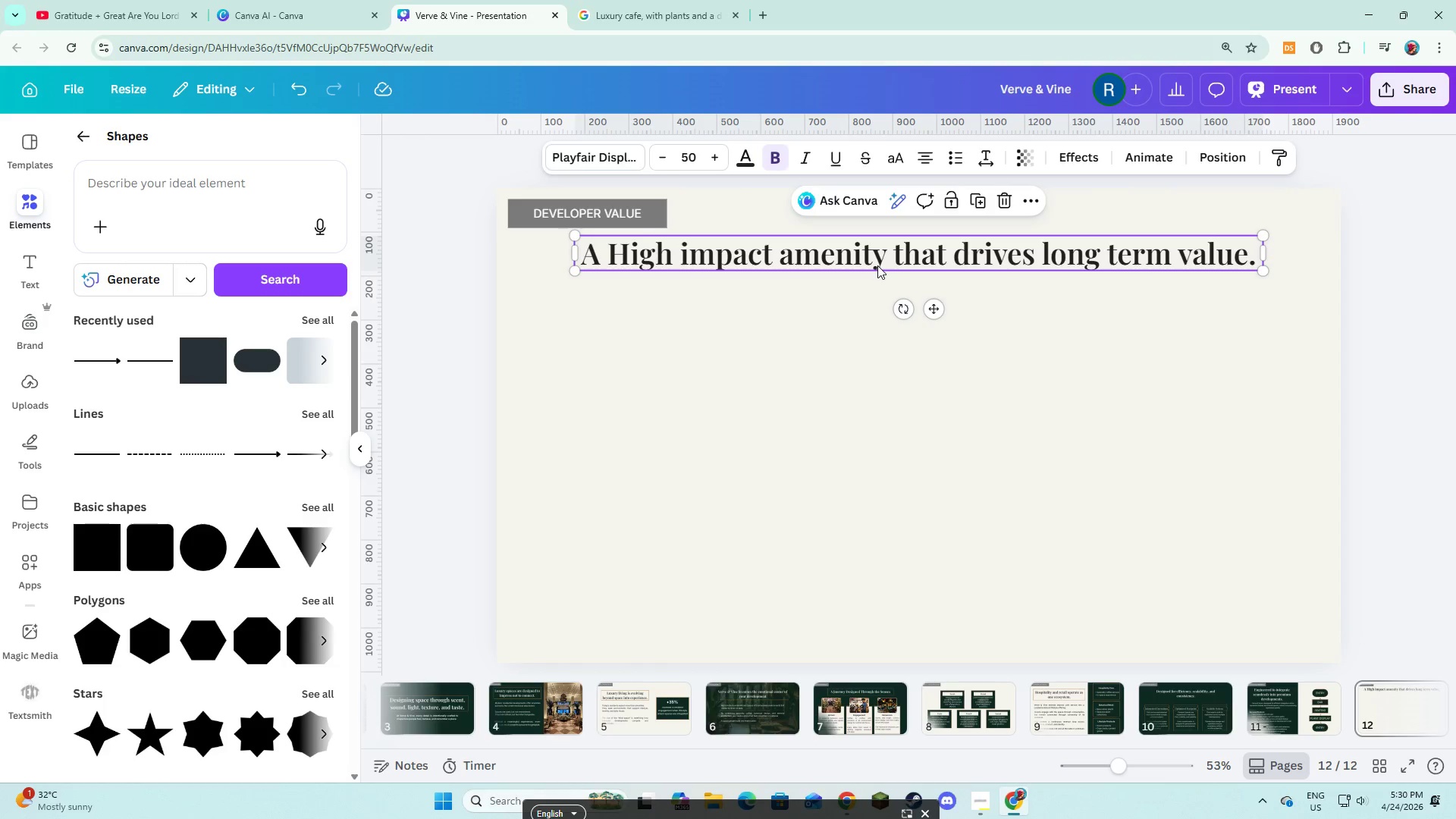 
left_click_drag(start_coordinate=[877, 265], to_coordinate=[880, 281])
 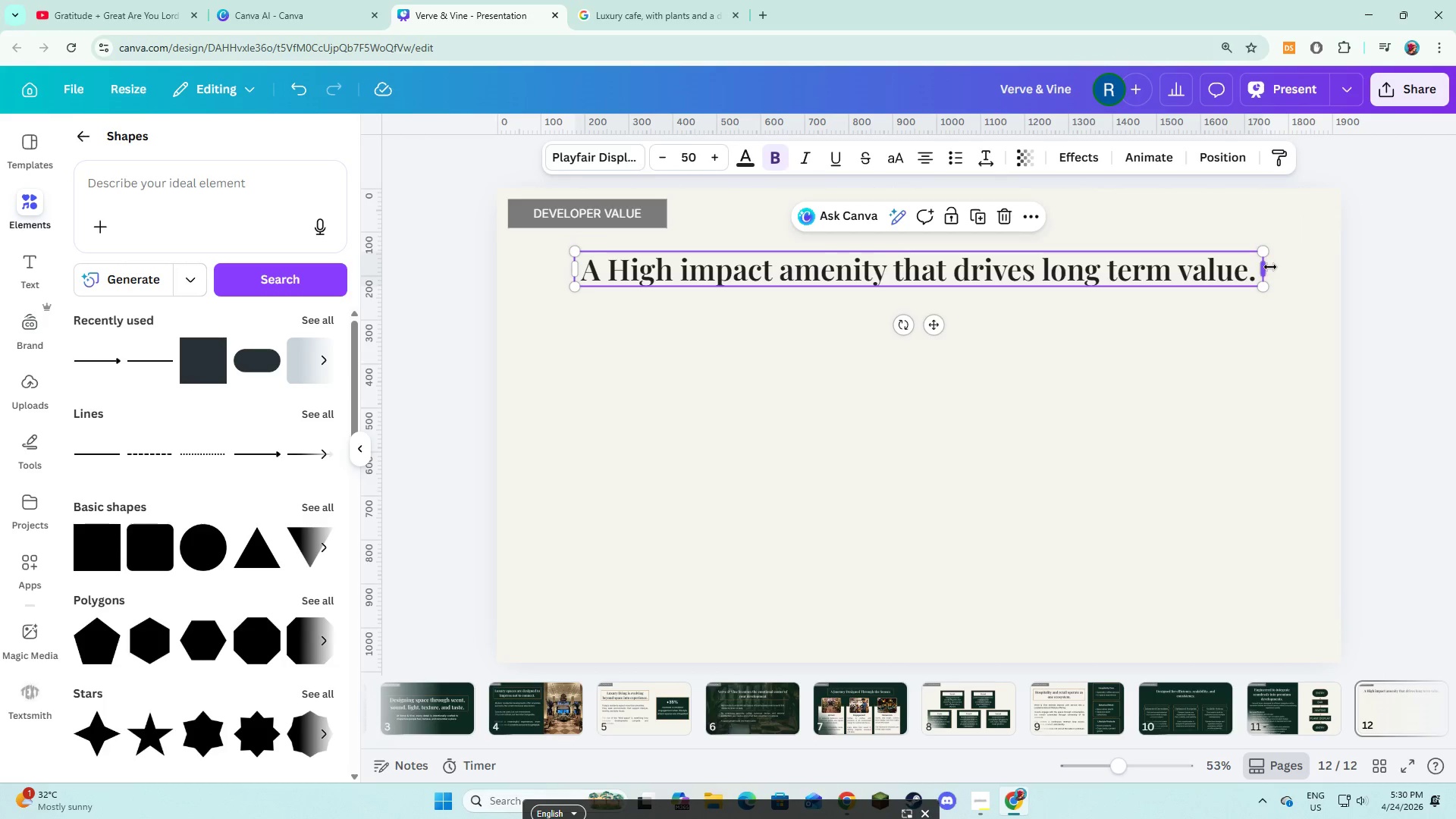 
left_click_drag(start_coordinate=[1270, 267], to_coordinate=[1244, 273])
 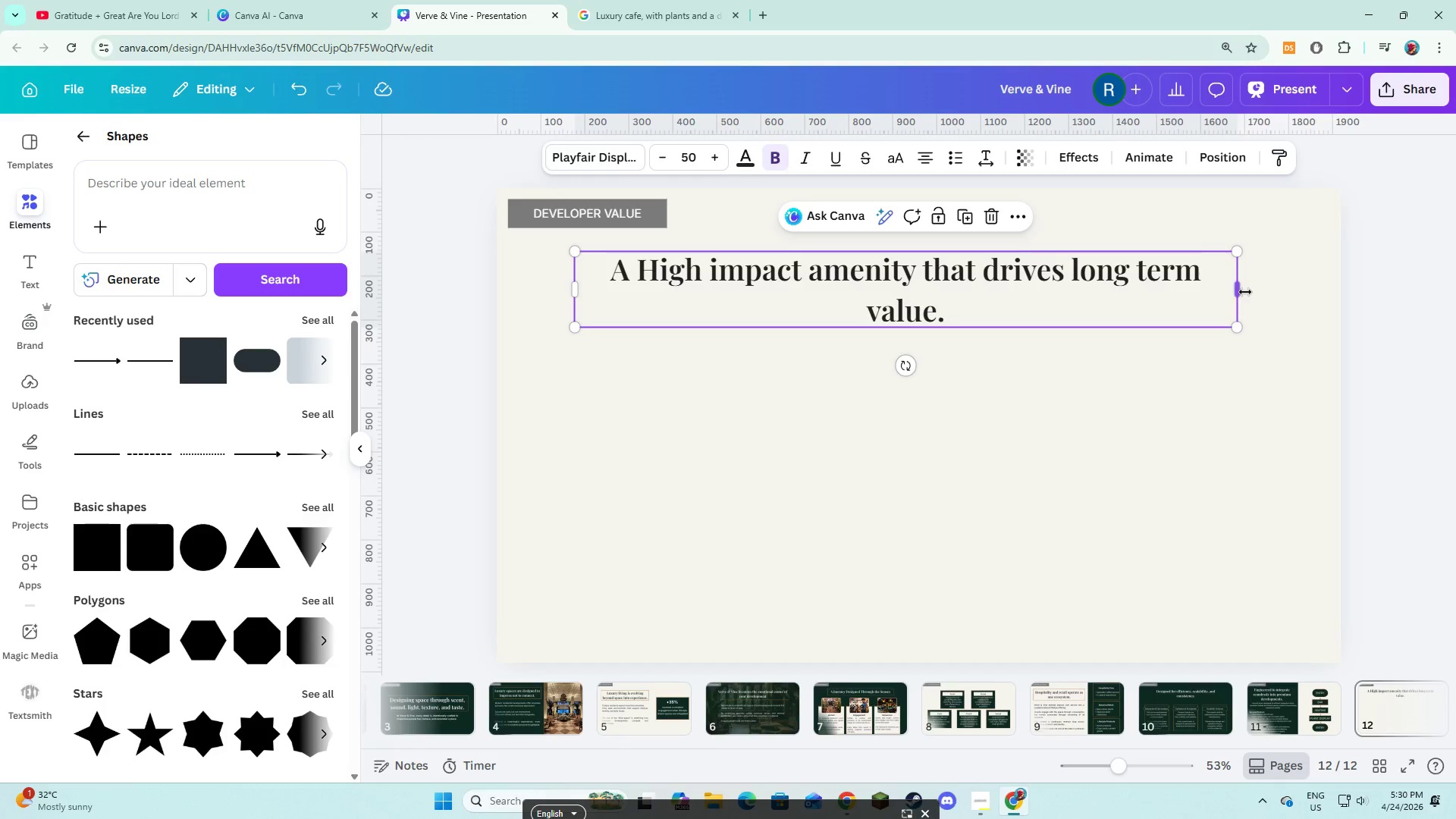 
left_click_drag(start_coordinate=[1245, 292], to_coordinate=[1163, 326])
 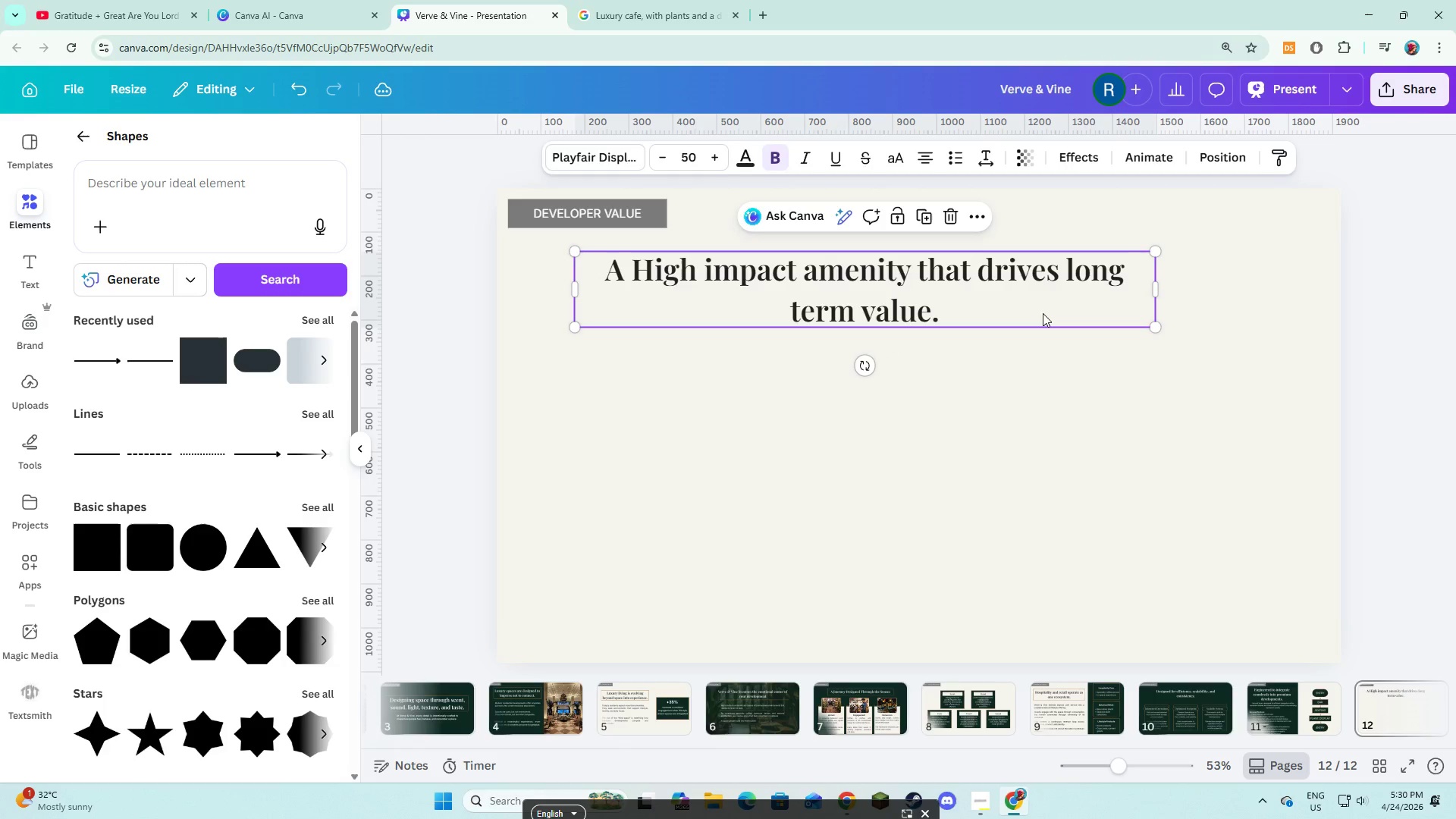 
left_click_drag(start_coordinate=[1043, 313], to_coordinate=[1104, 311])
 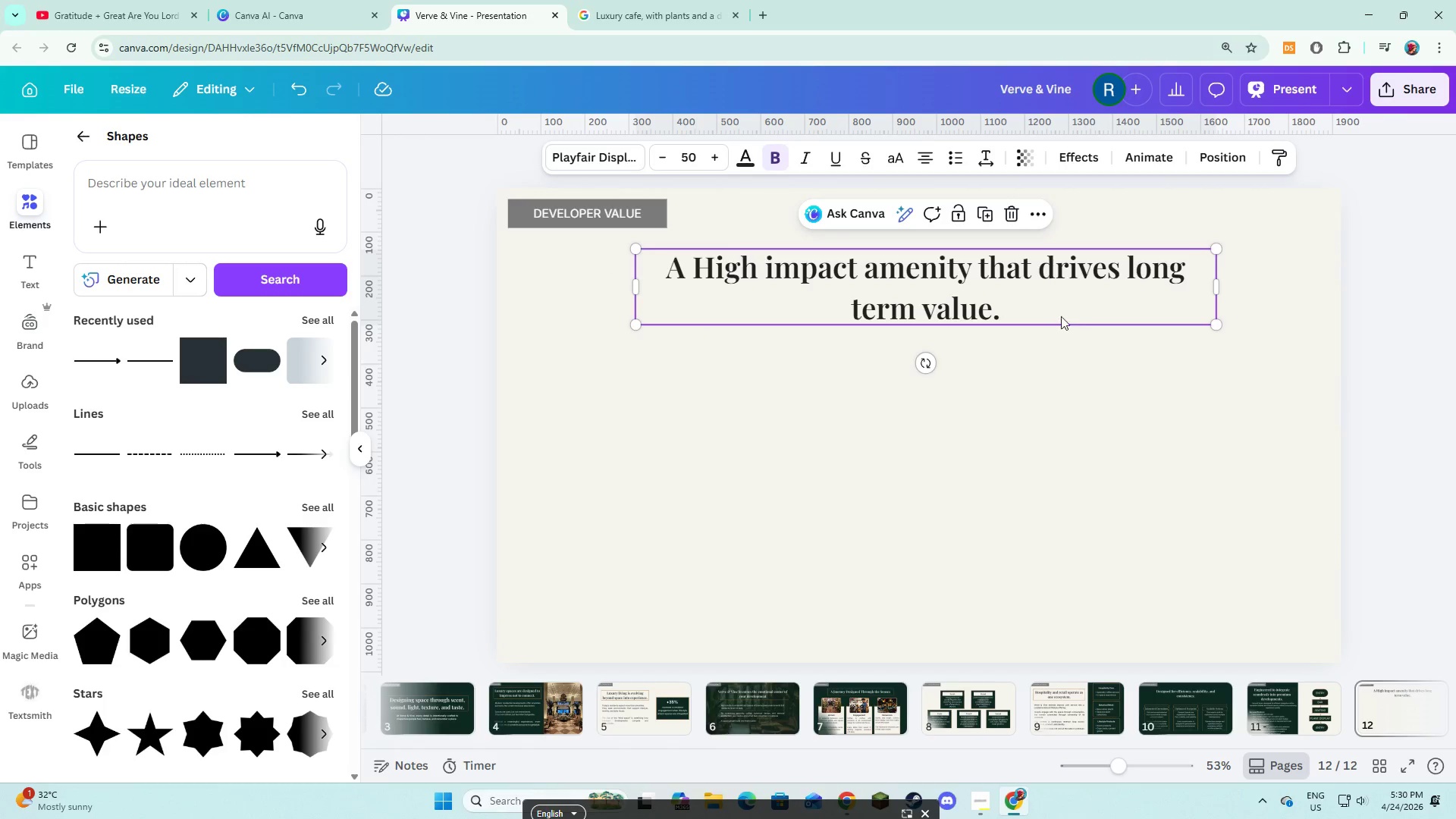 
left_click_drag(start_coordinate=[1060, 313], to_coordinate=[1053, 313])
 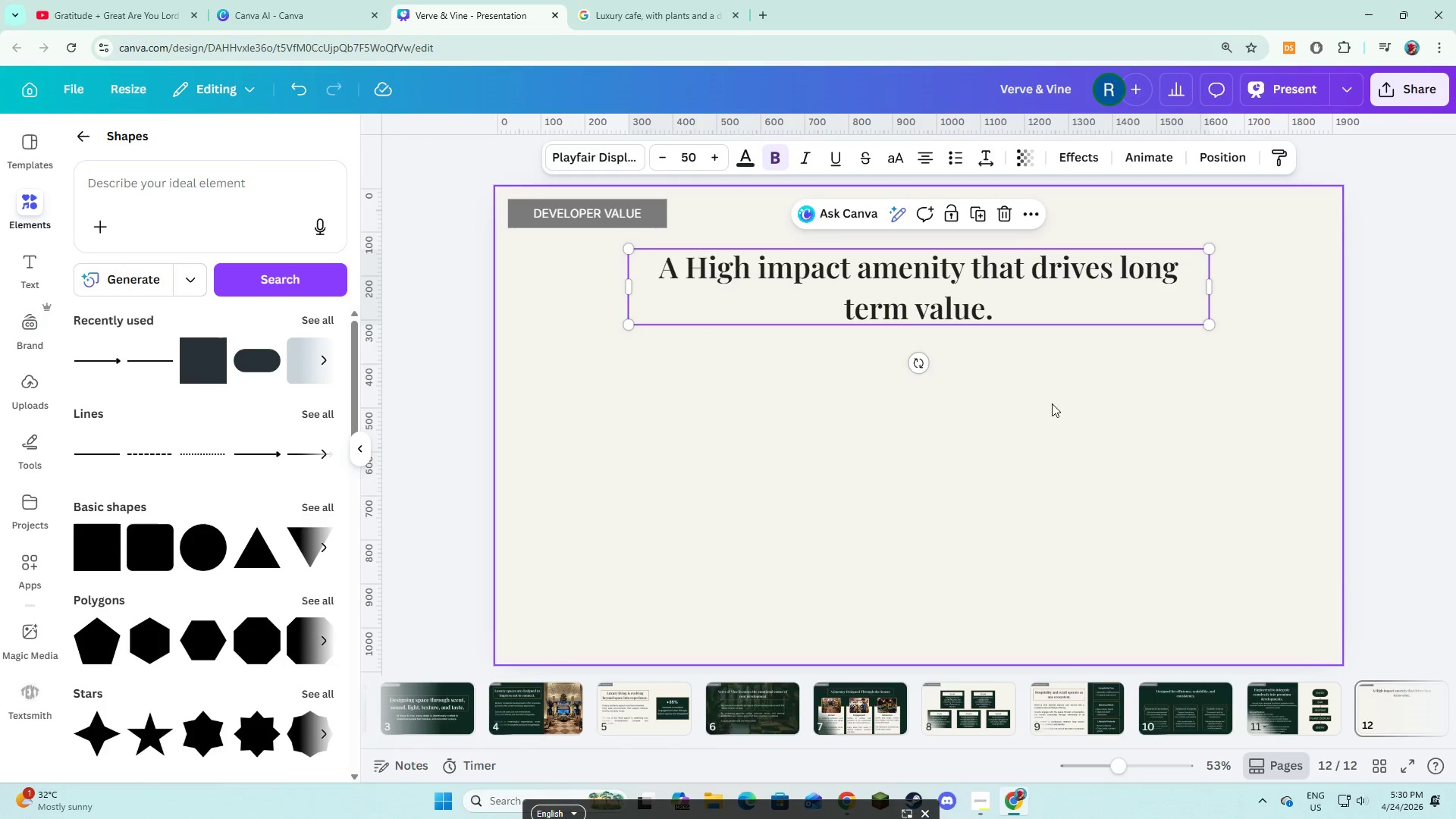 
left_click([1052, 403])
 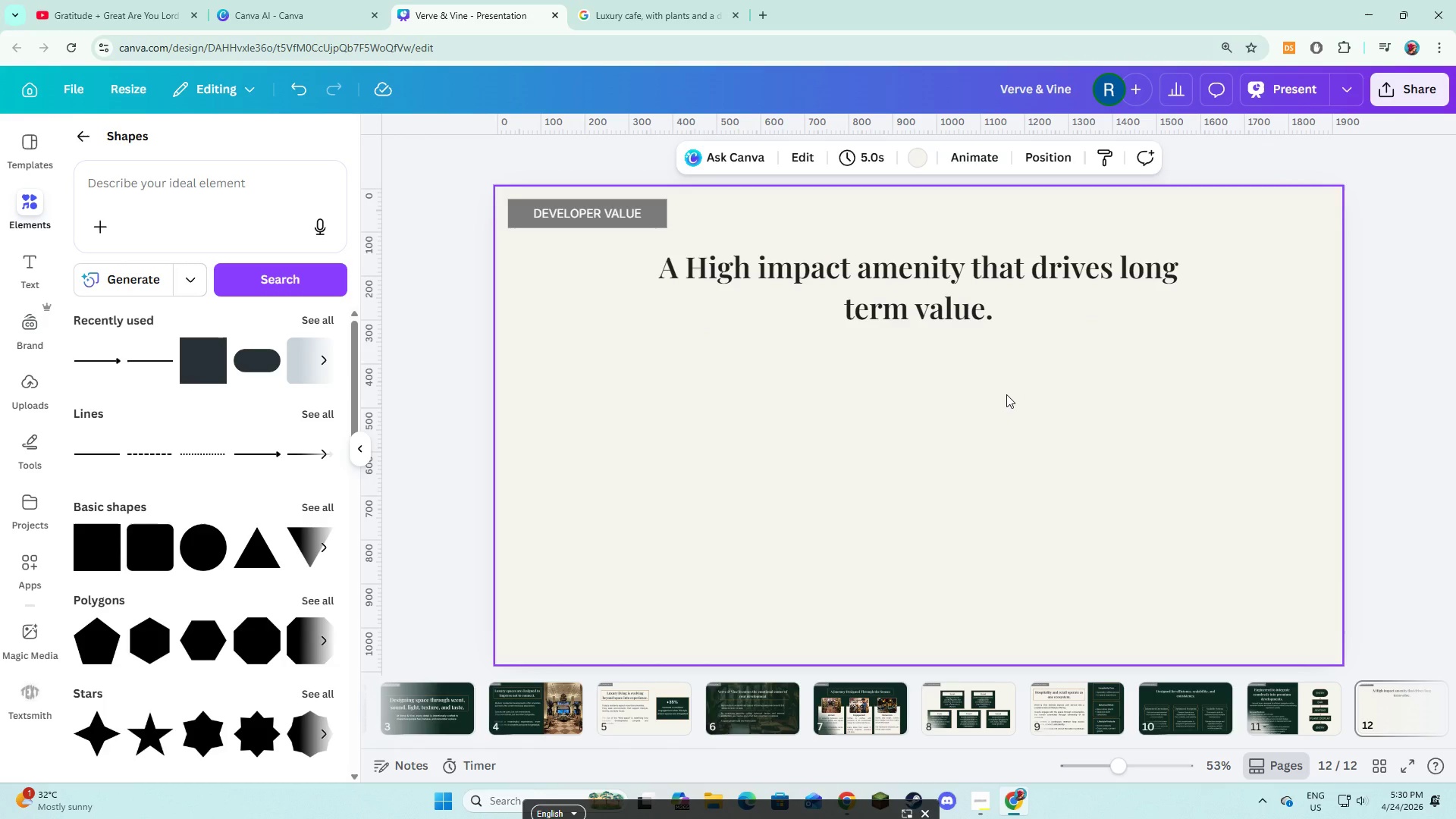 
wait(19.75)
 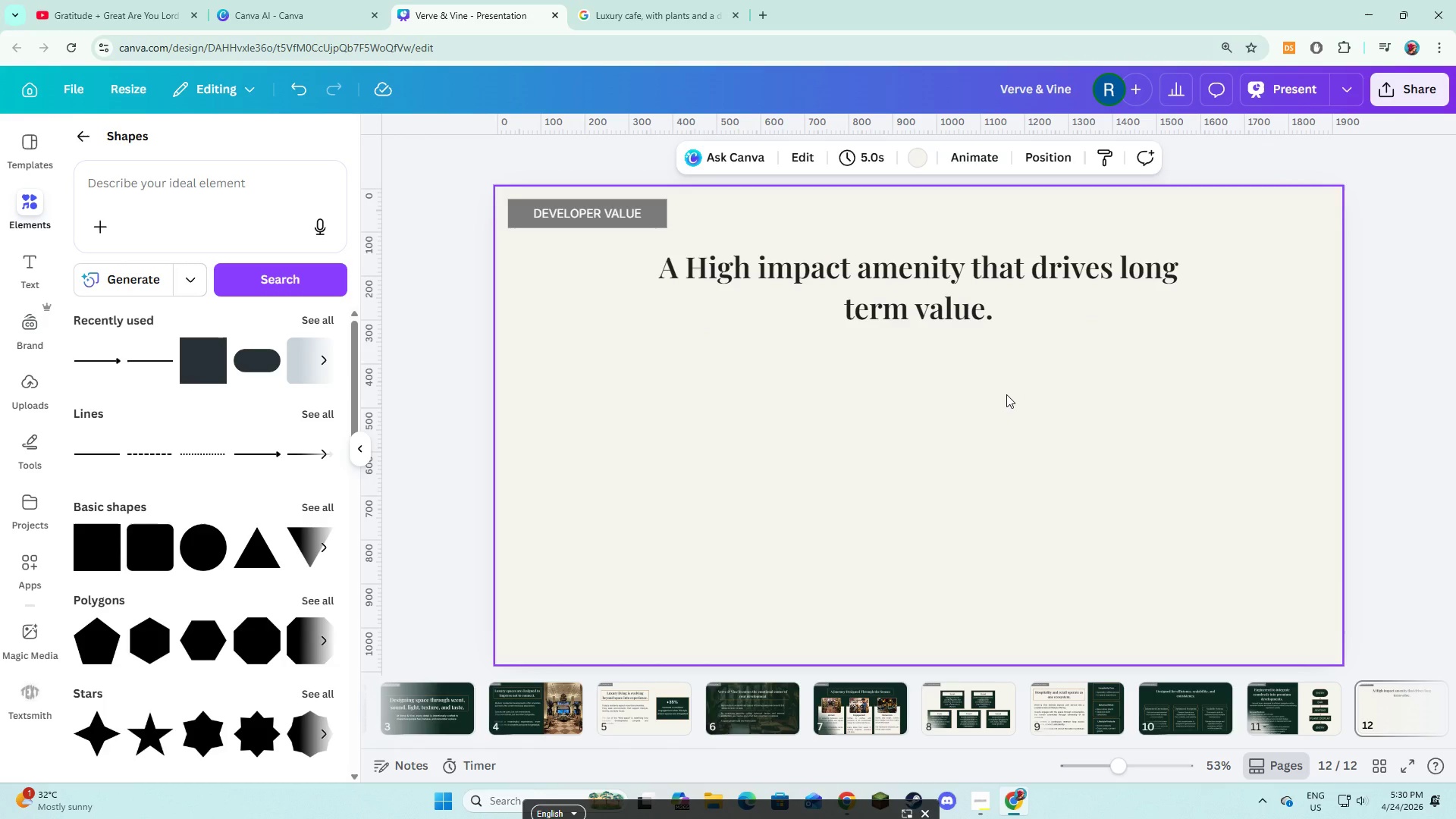 
left_click([941, 411])
 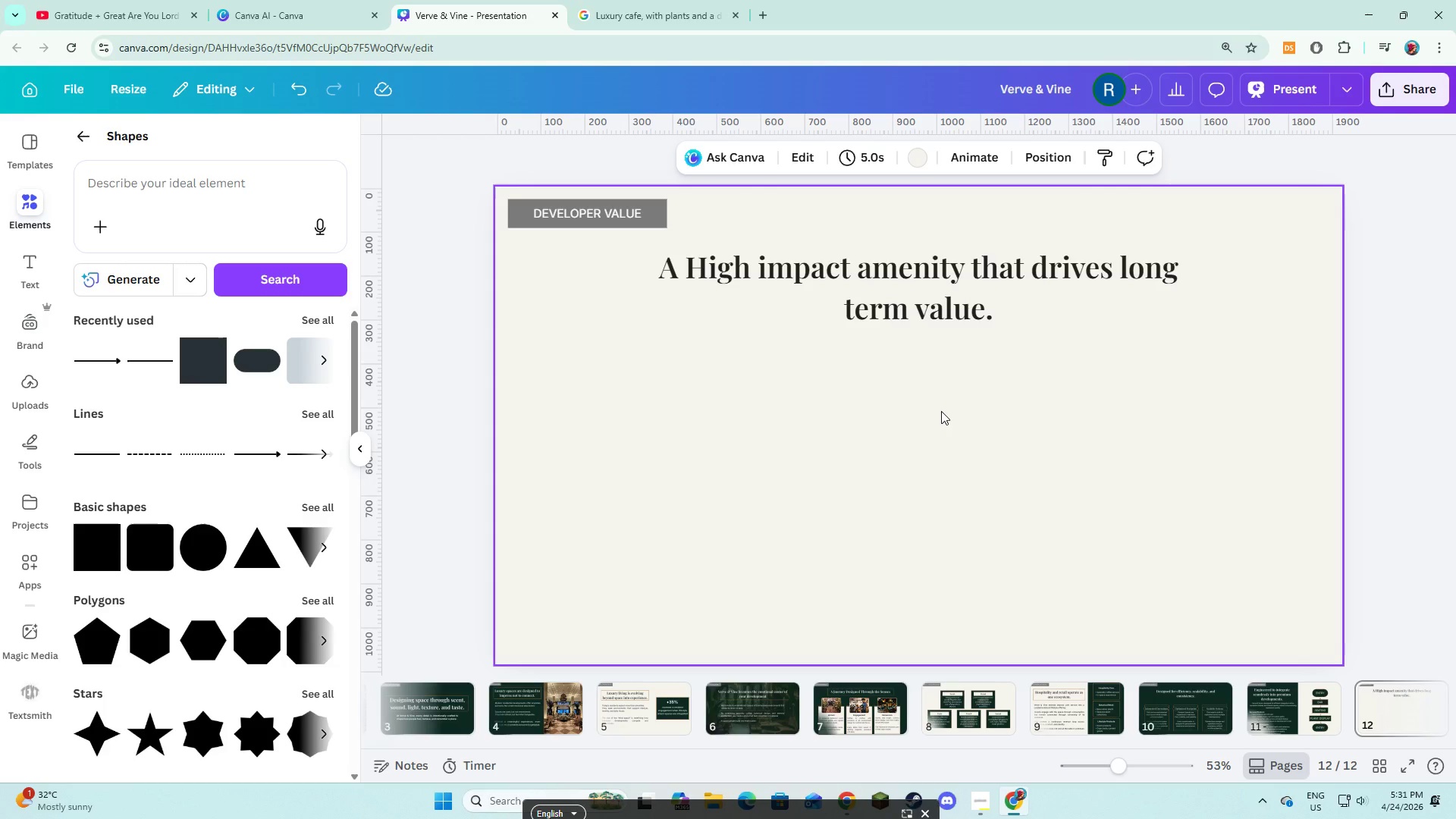 
wait(9.2)
 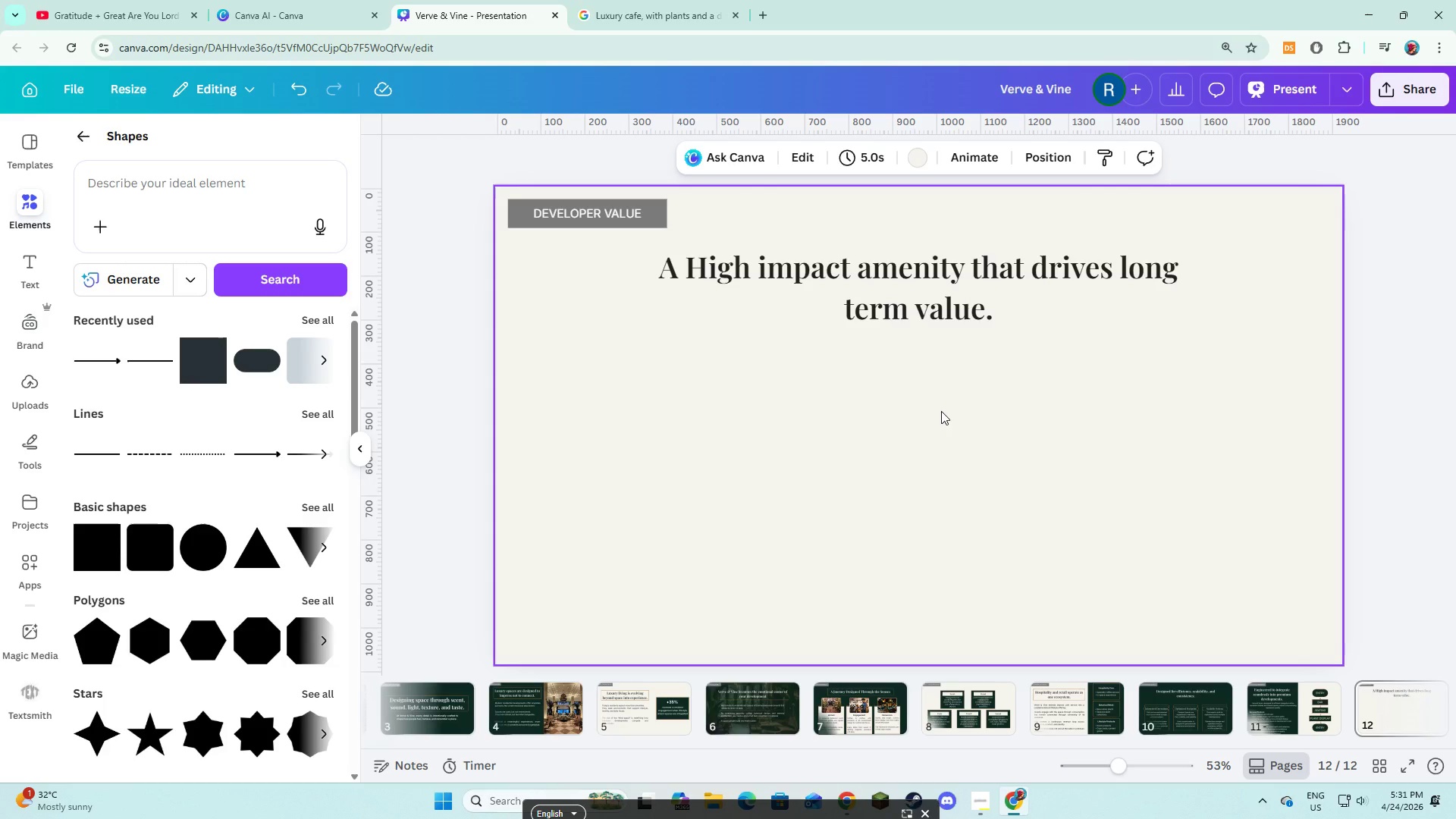 
left_click([27, 281])
 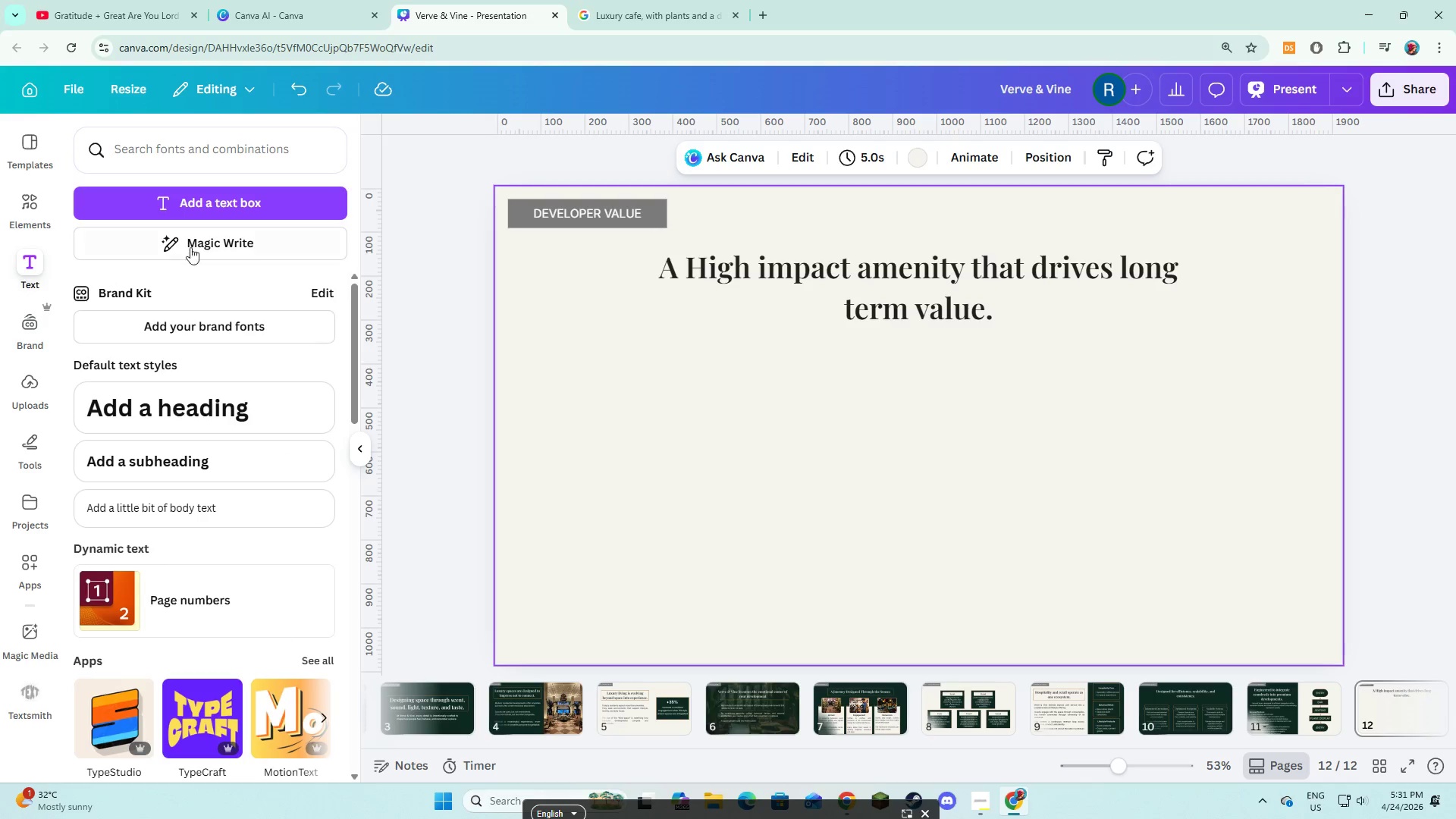 
left_click([231, 216])
 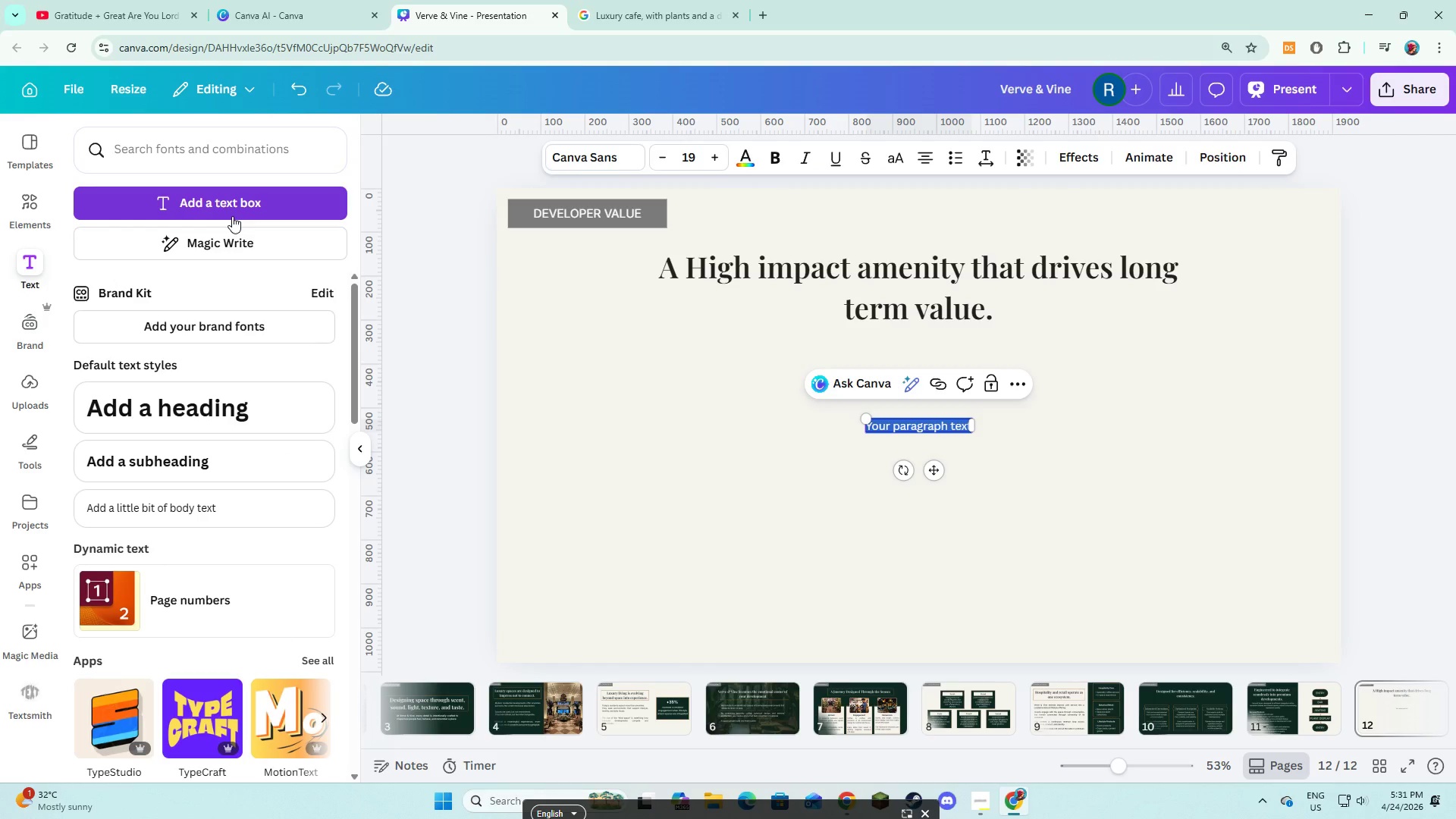 
type(Benefits )
key(Backspace)
key(Backspace)
type( lines(stacked, spaced out):)
 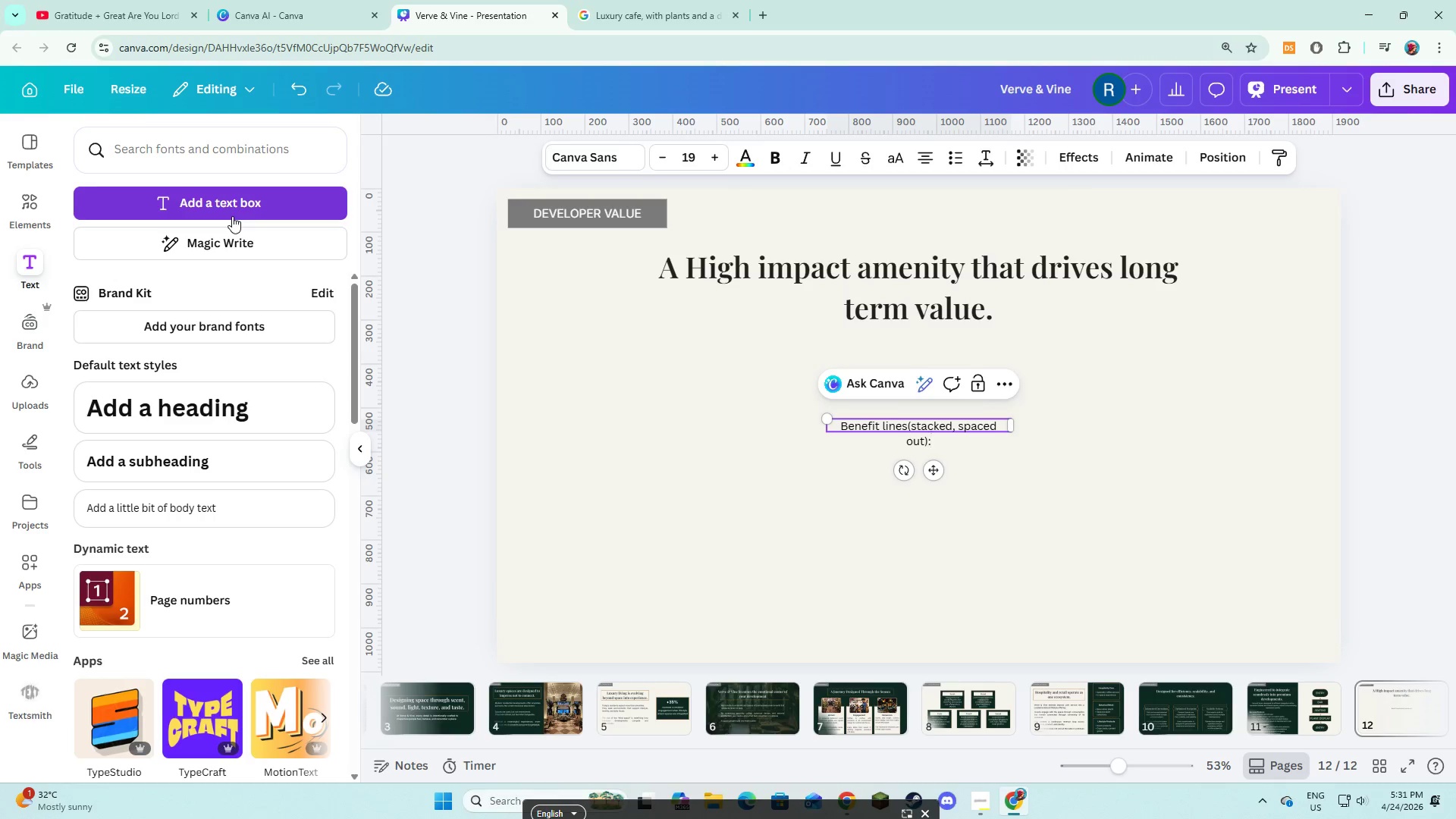 
hold_key(key=ControlLeft, duration=0.53)
 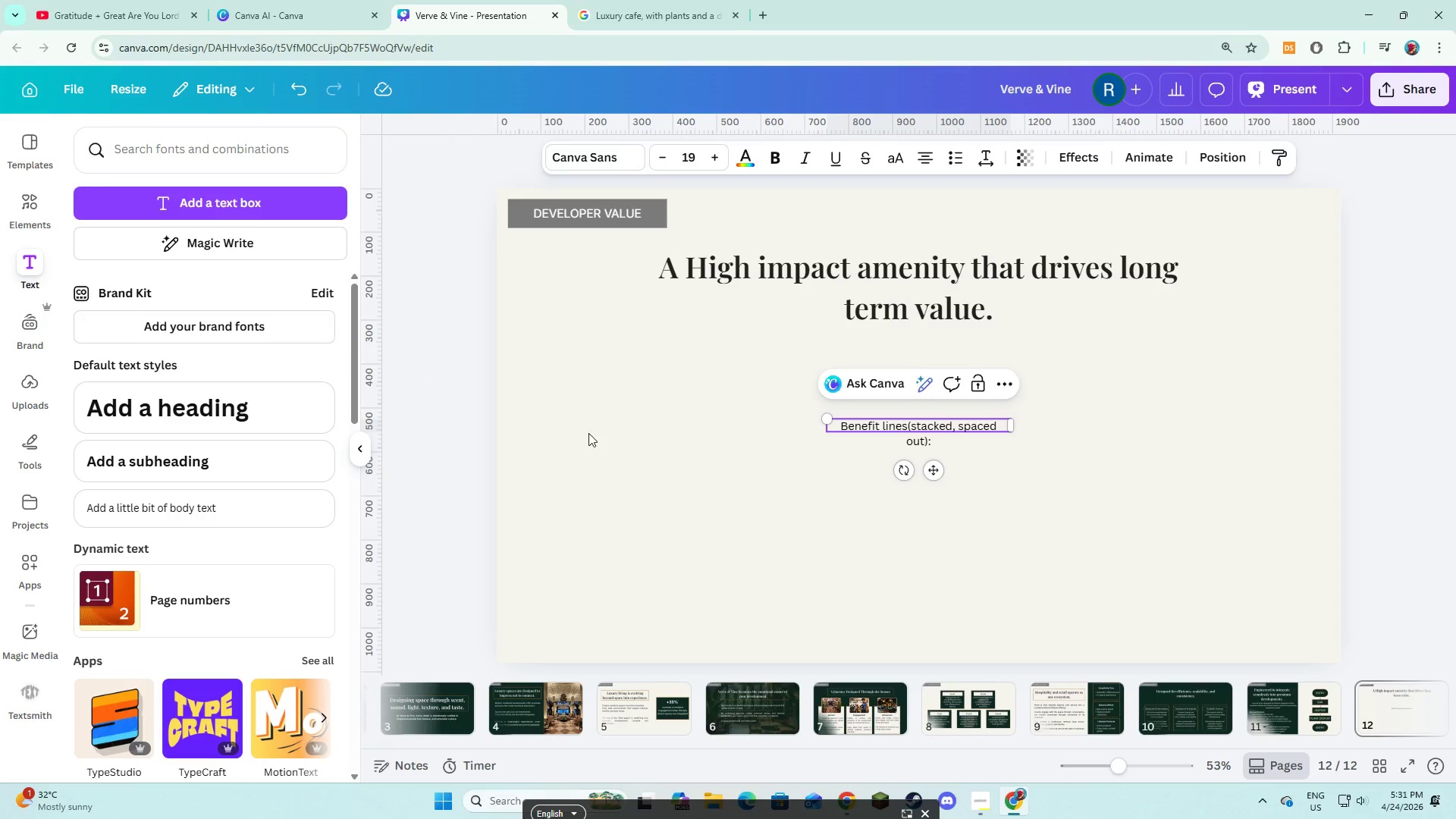 
left_click([598, 435])
 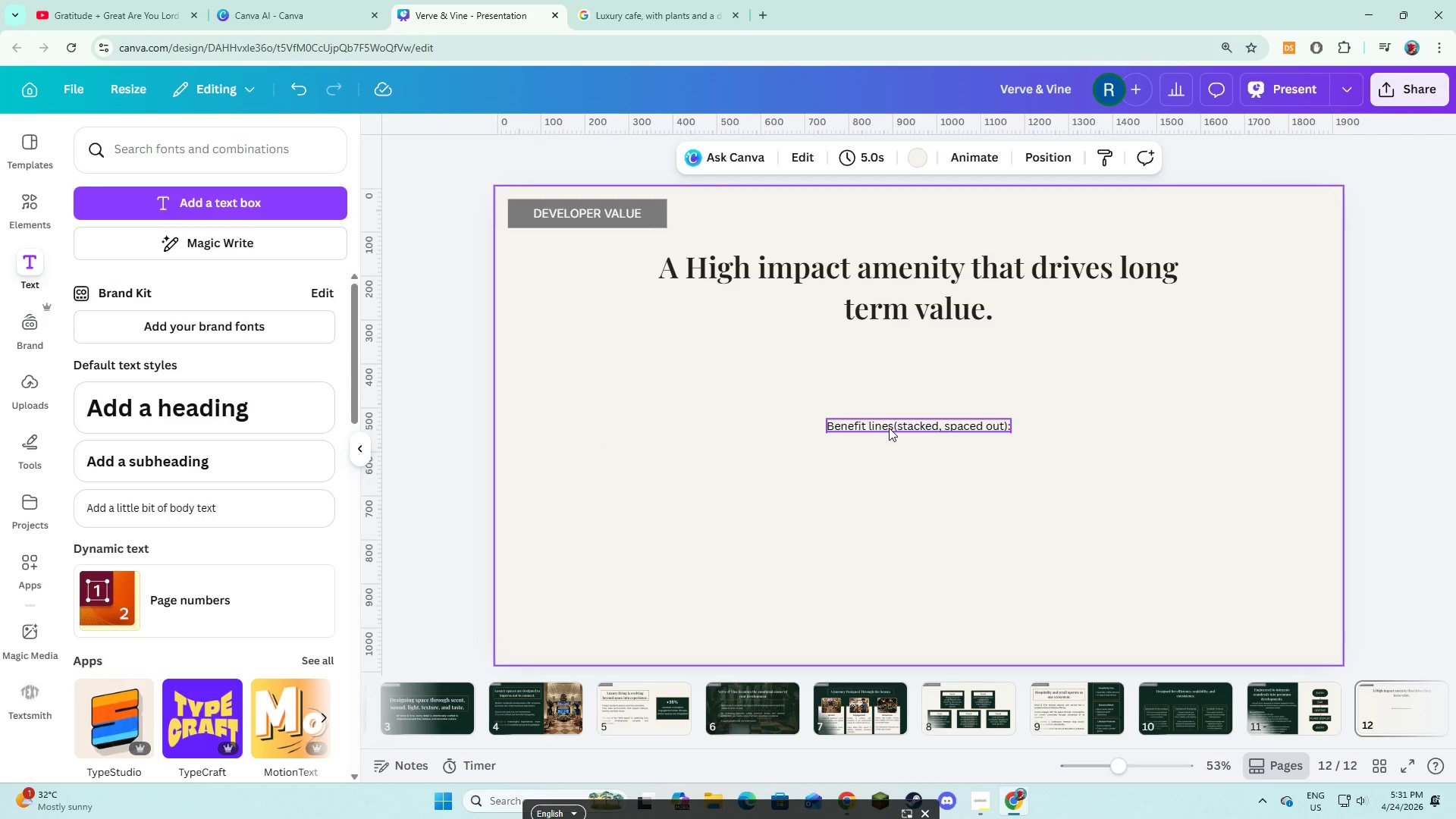 
left_click([889, 428])
 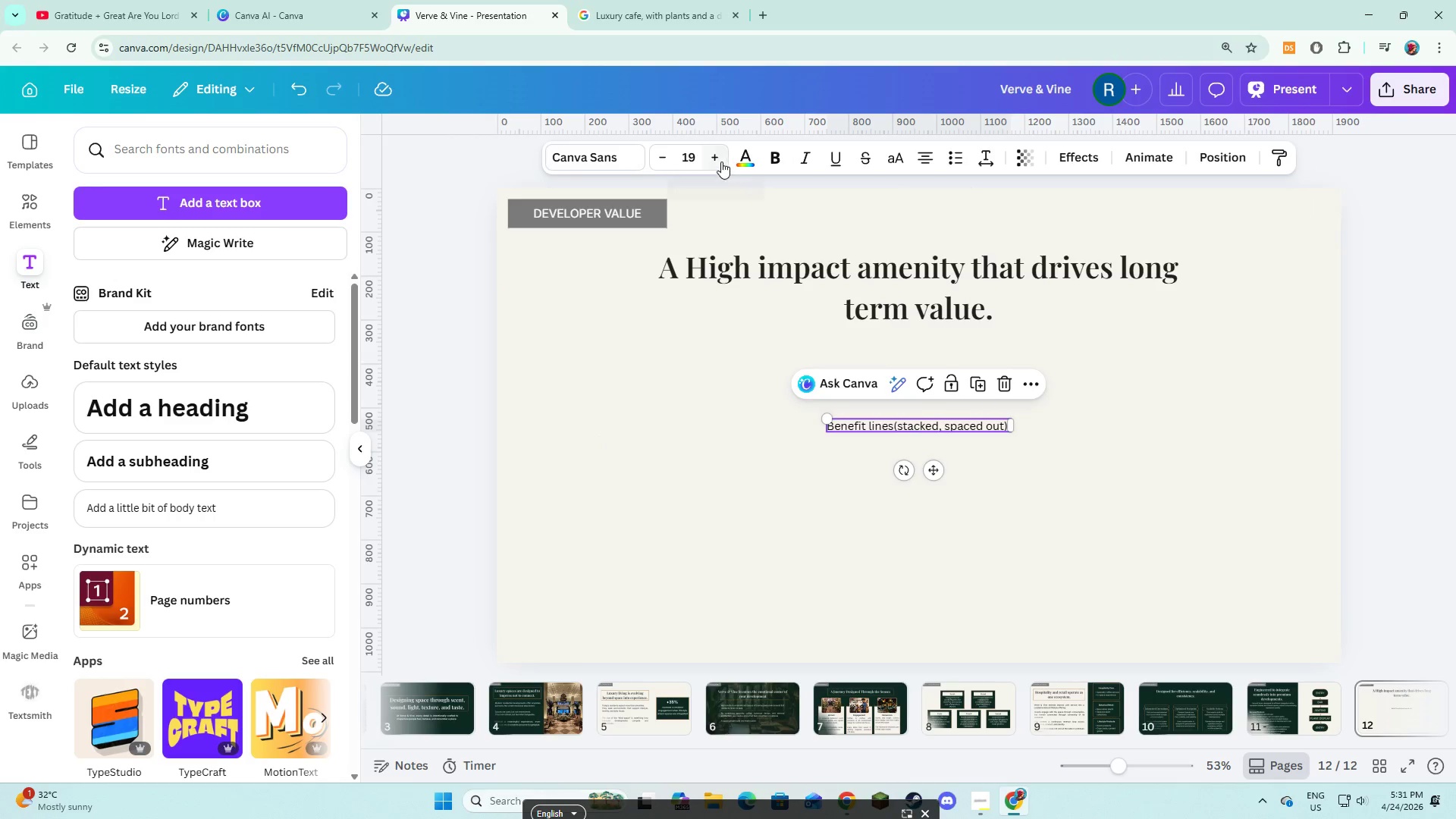 
left_click([721, 162])
 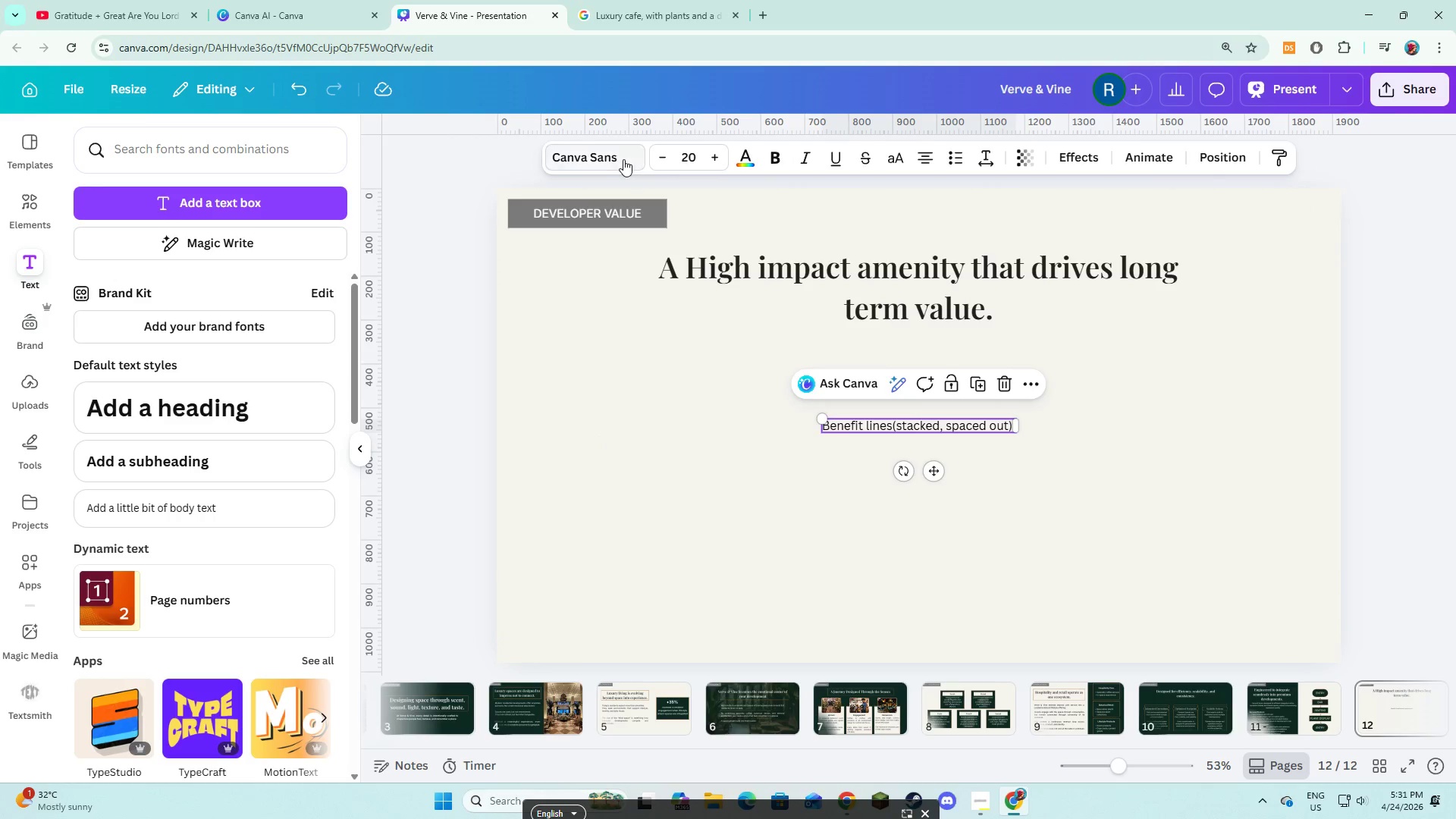 
left_click([623, 159])
 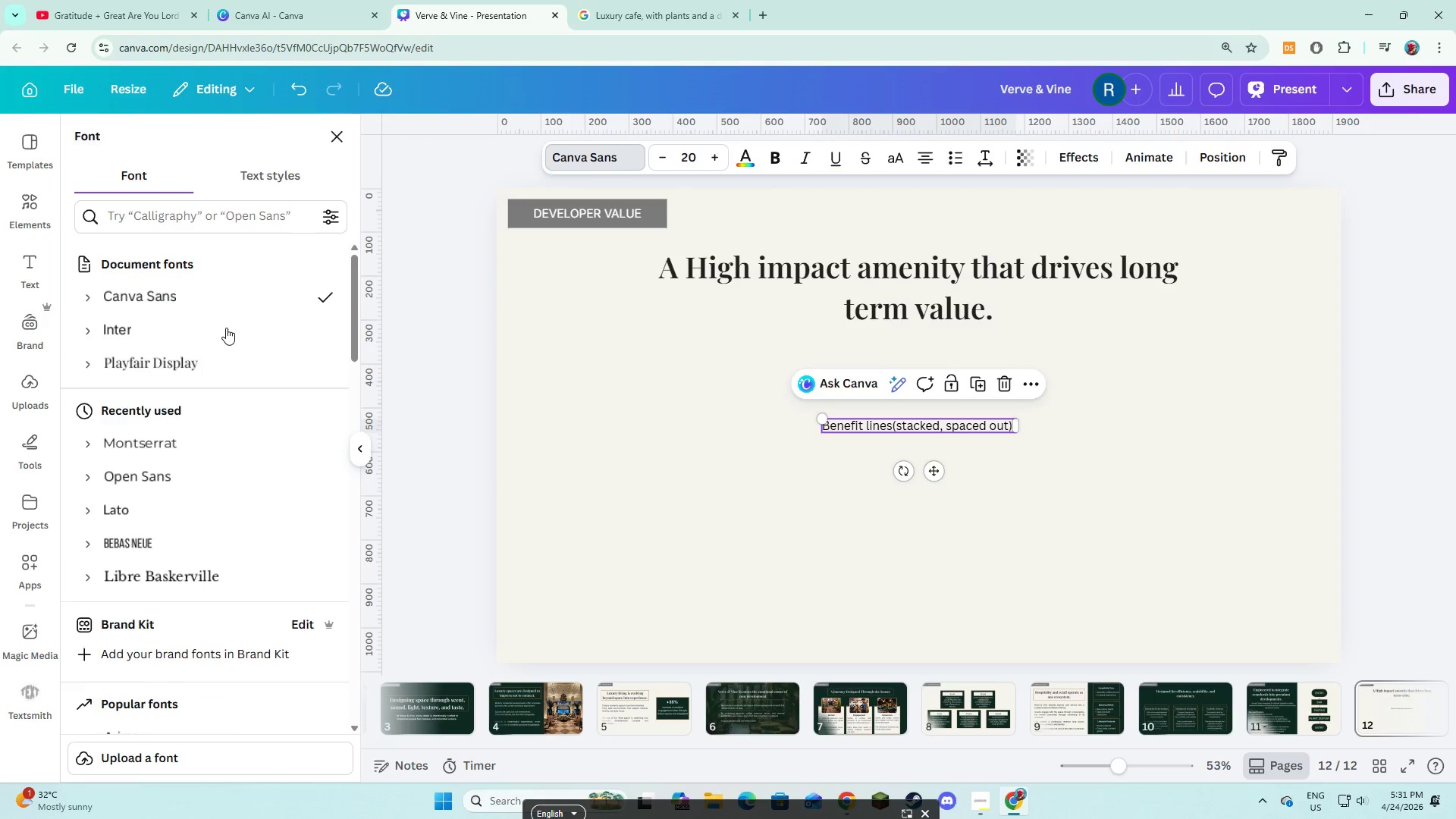 
left_click([226, 328])
 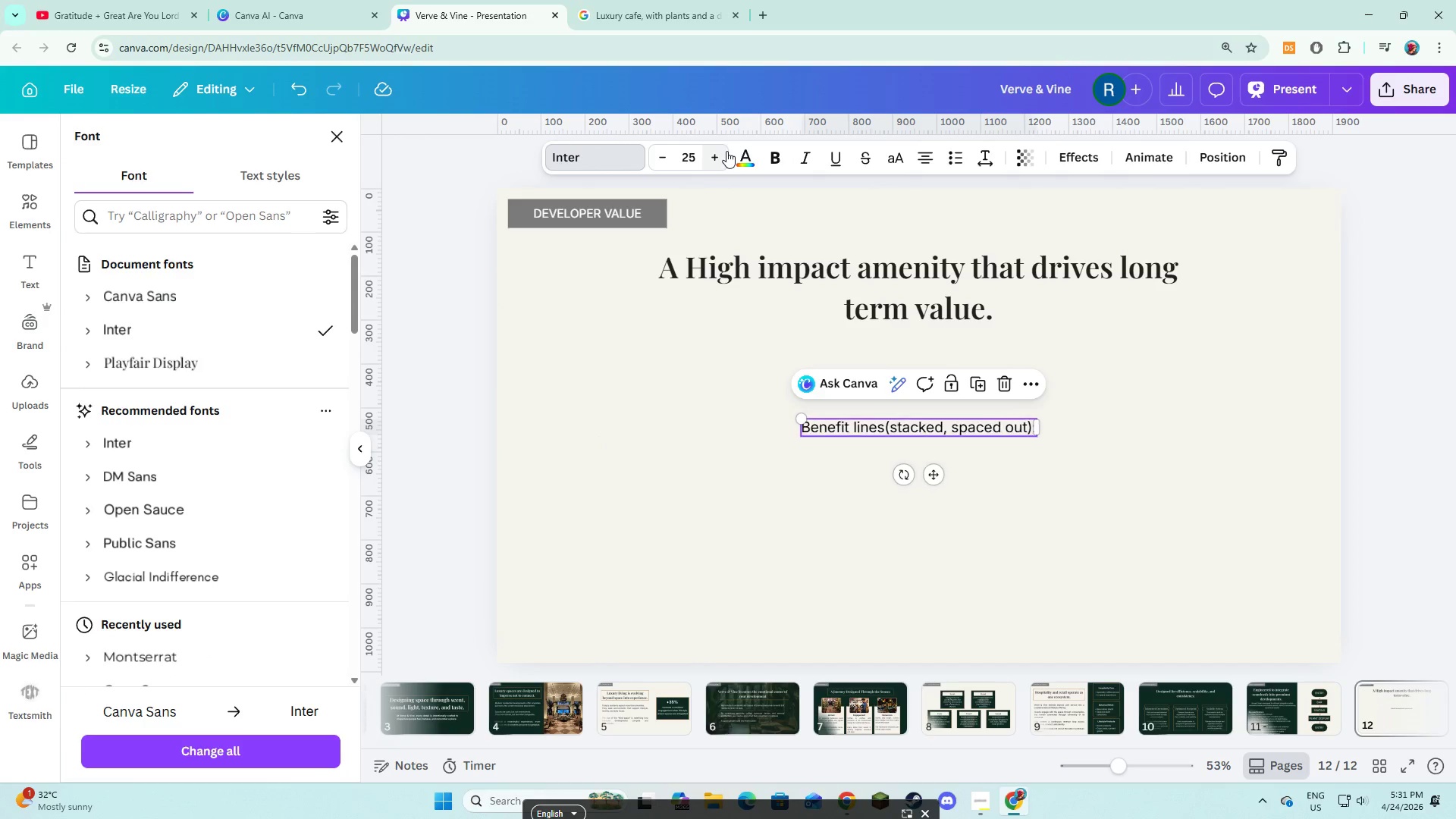 
left_click([726, 151])
 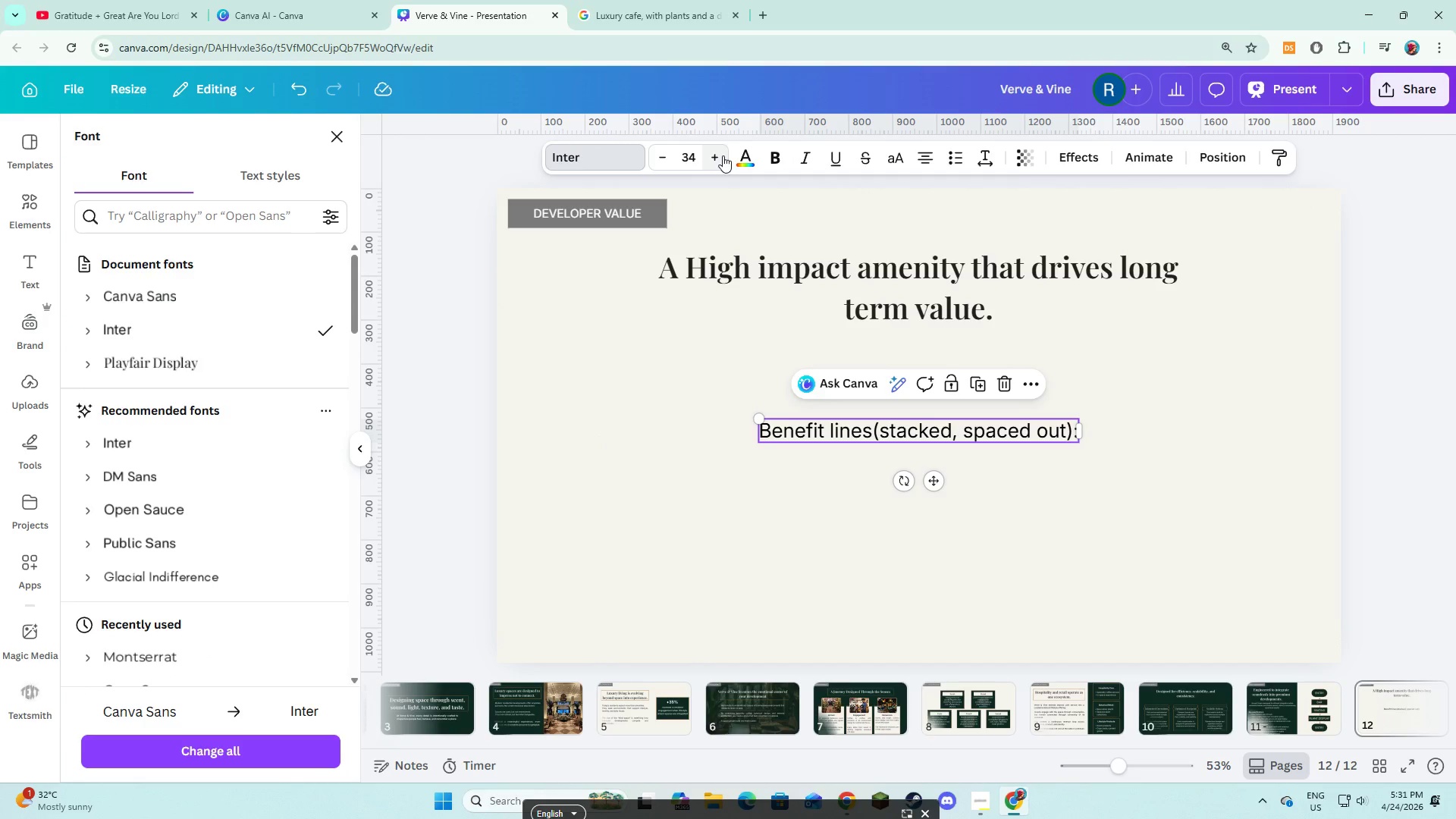 
left_click([723, 155])
 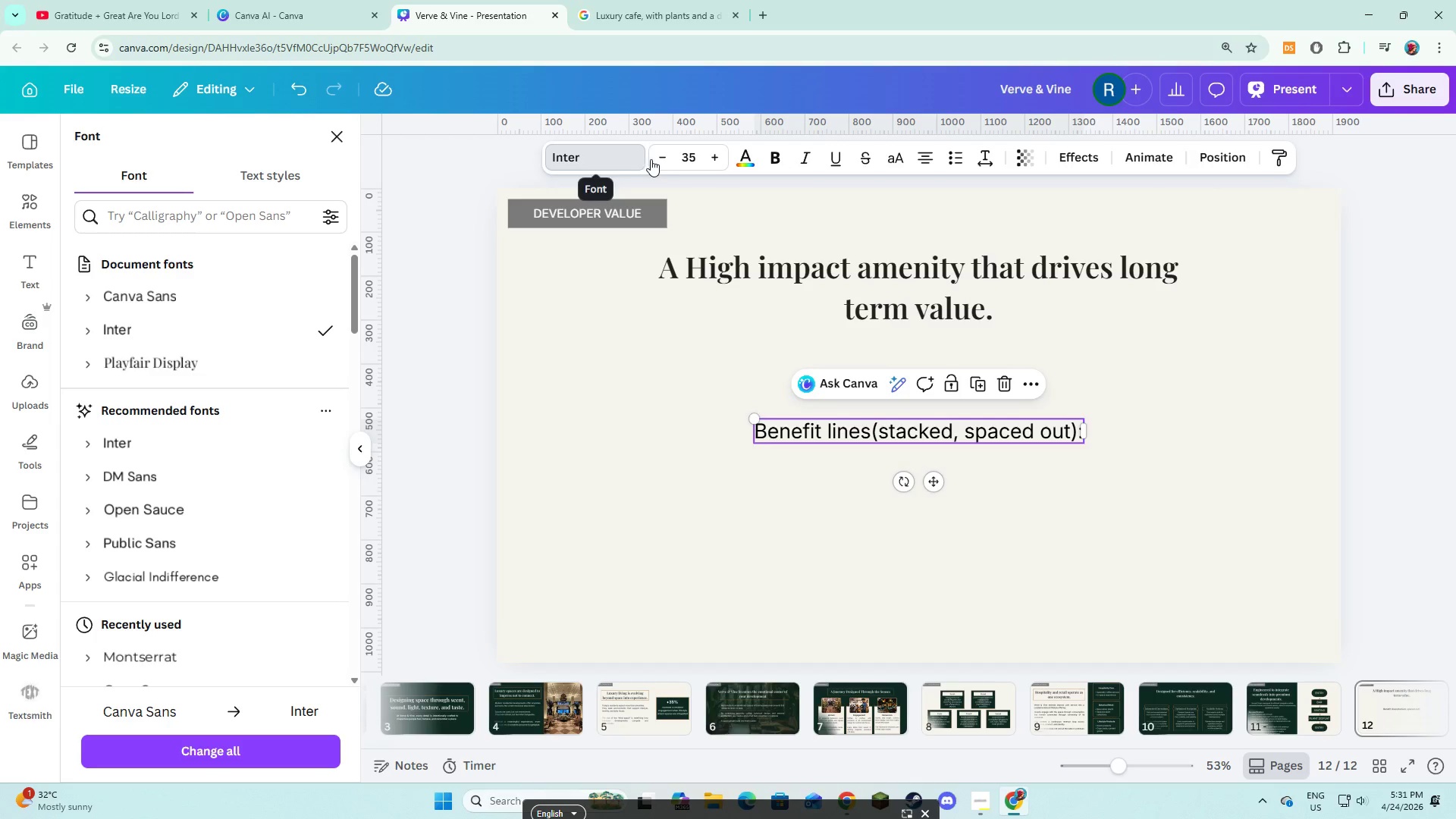 
double_click([658, 159])
 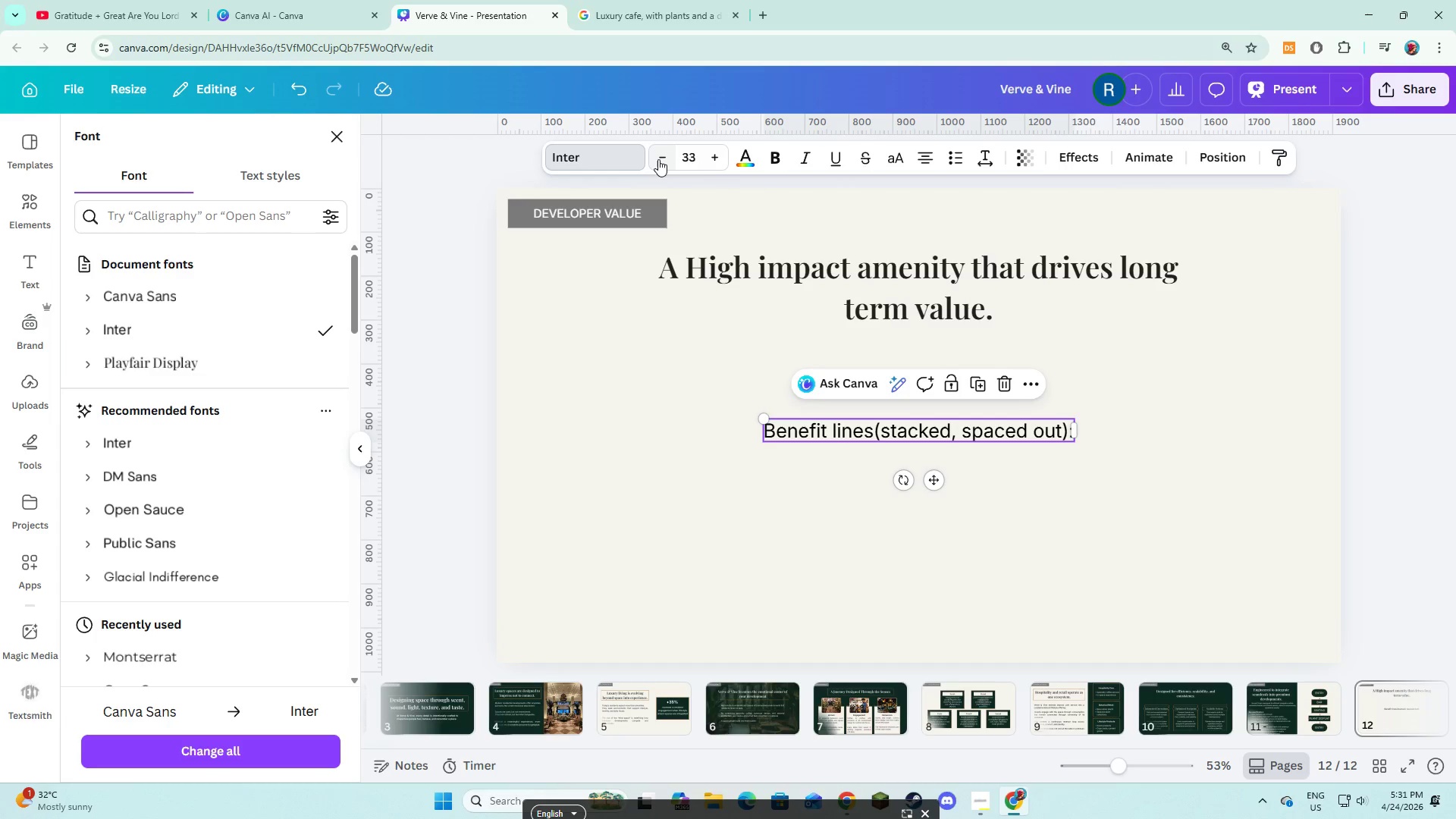 
left_click([658, 159])
 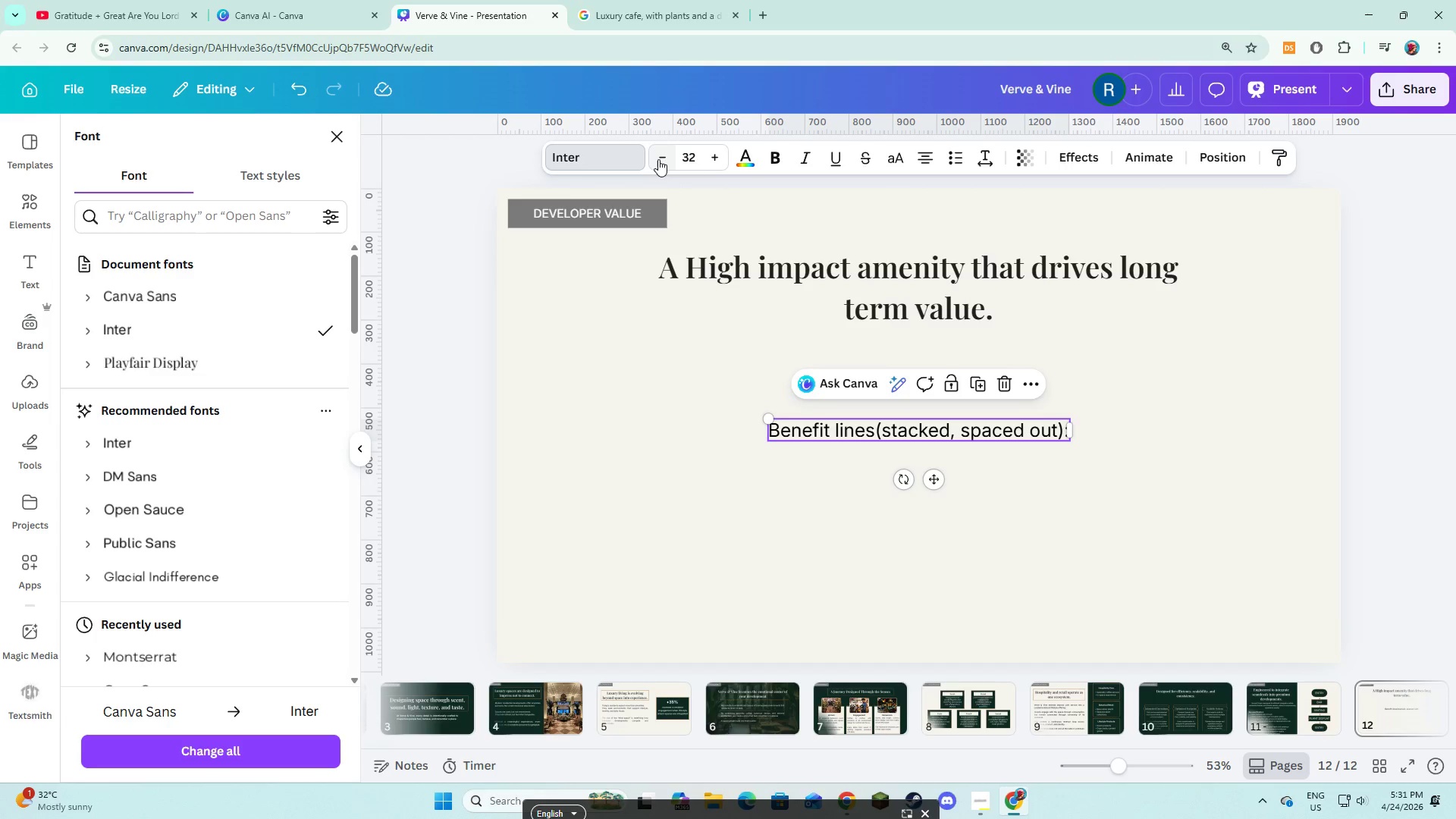 
left_click([658, 159])
 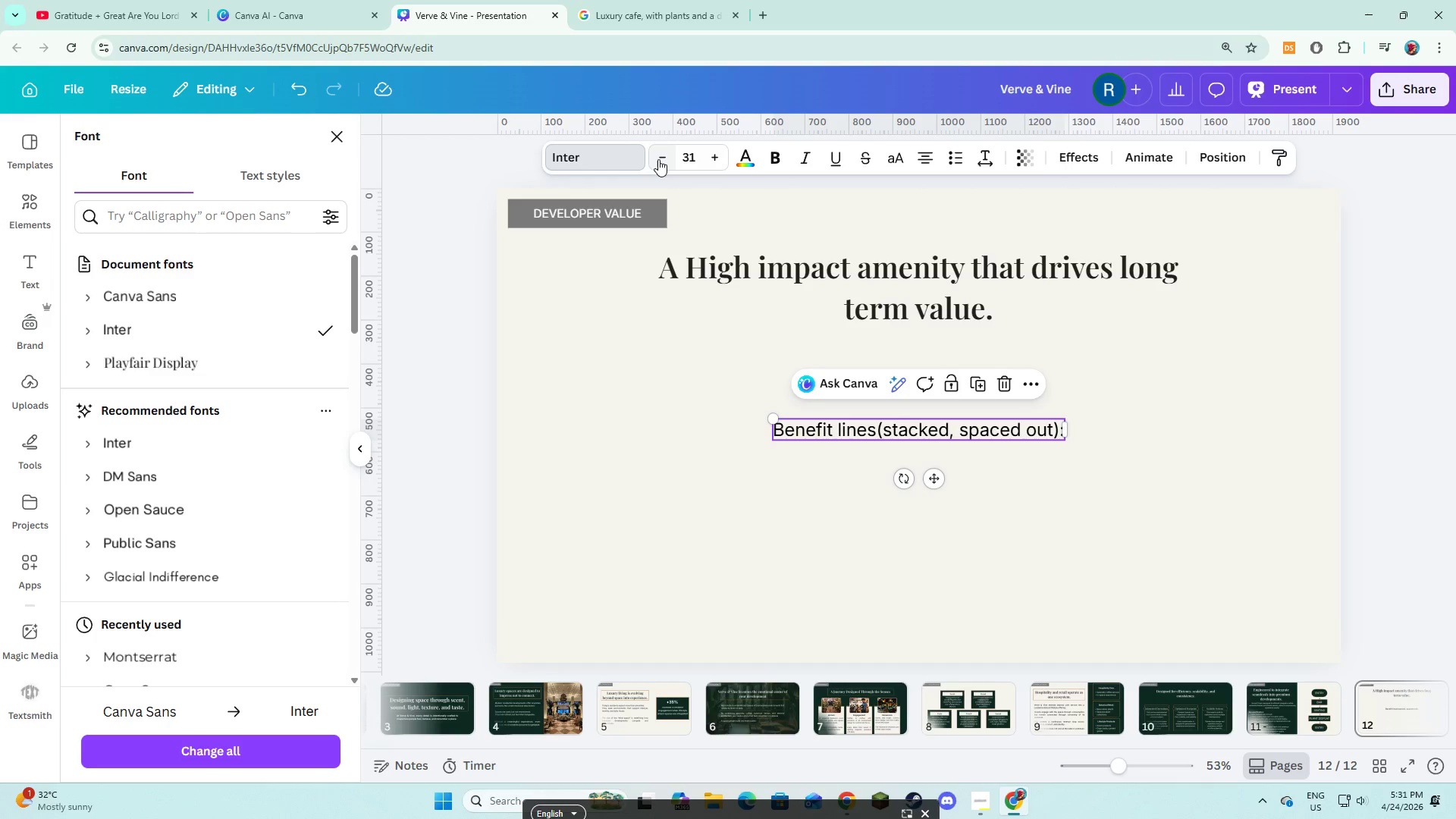 
left_click([658, 159])
 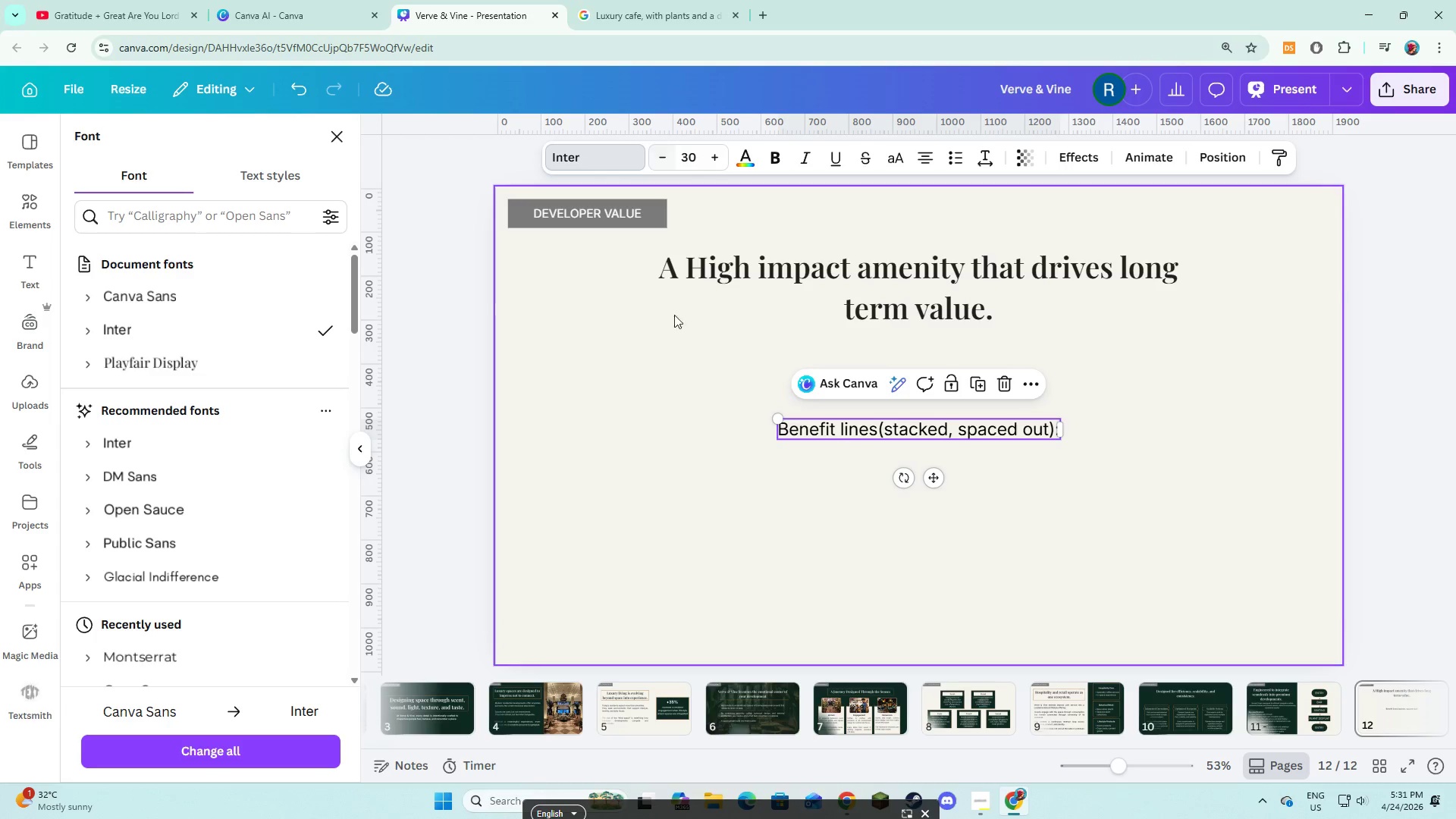 
left_click([687, 407])
 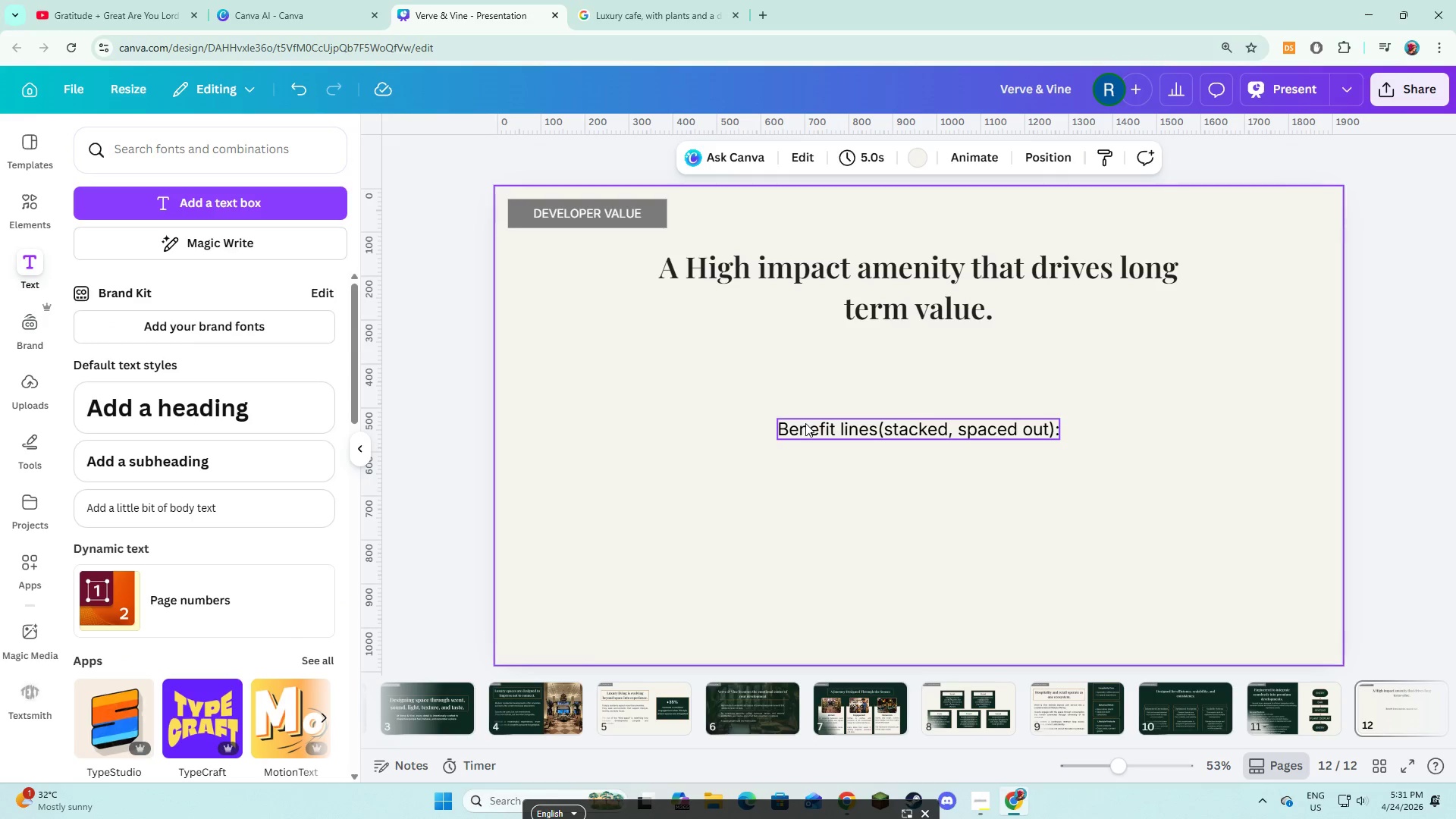 
left_click([805, 423])
 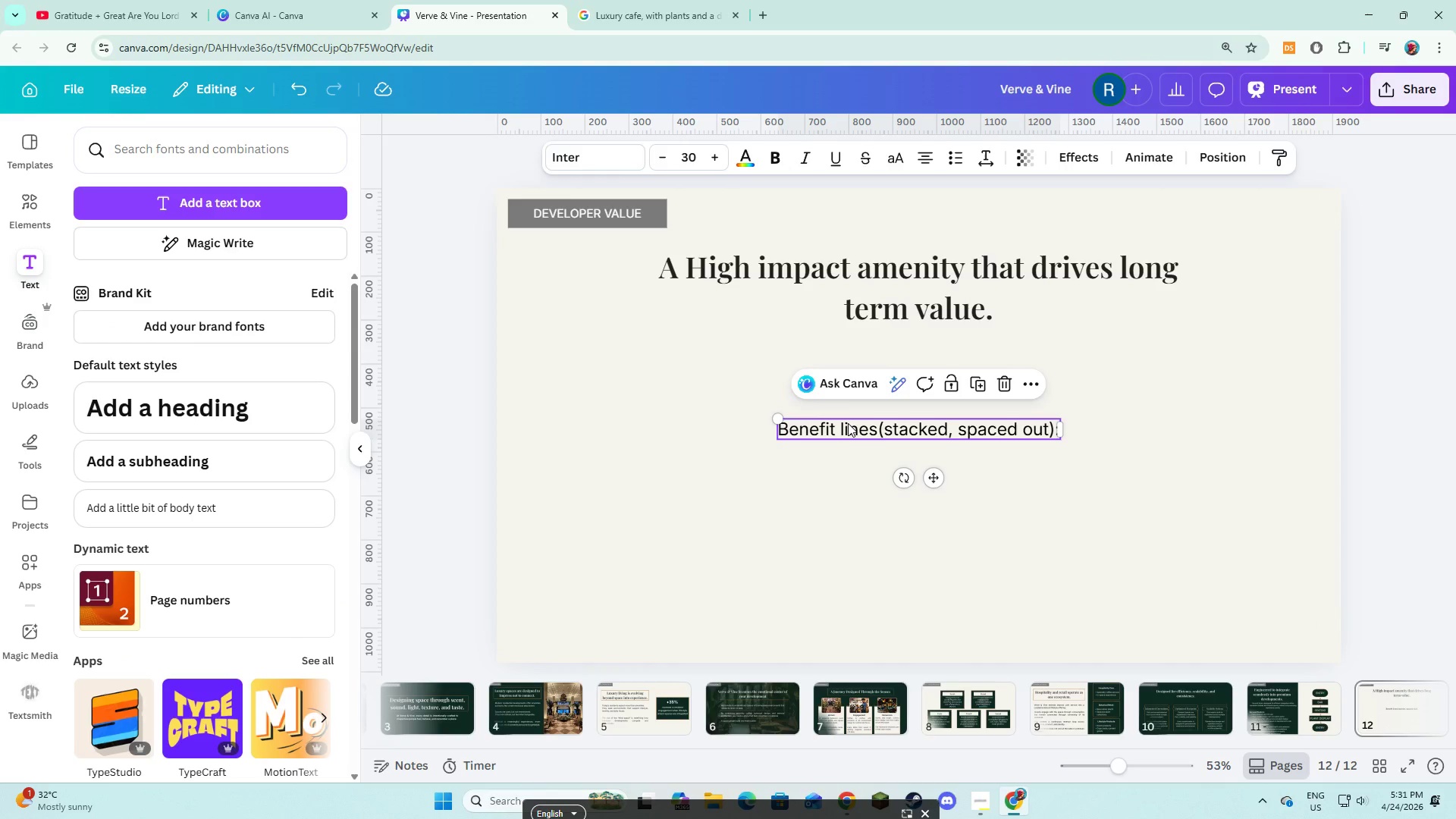 
left_click_drag(start_coordinate=[848, 423], to_coordinate=[852, 361])
 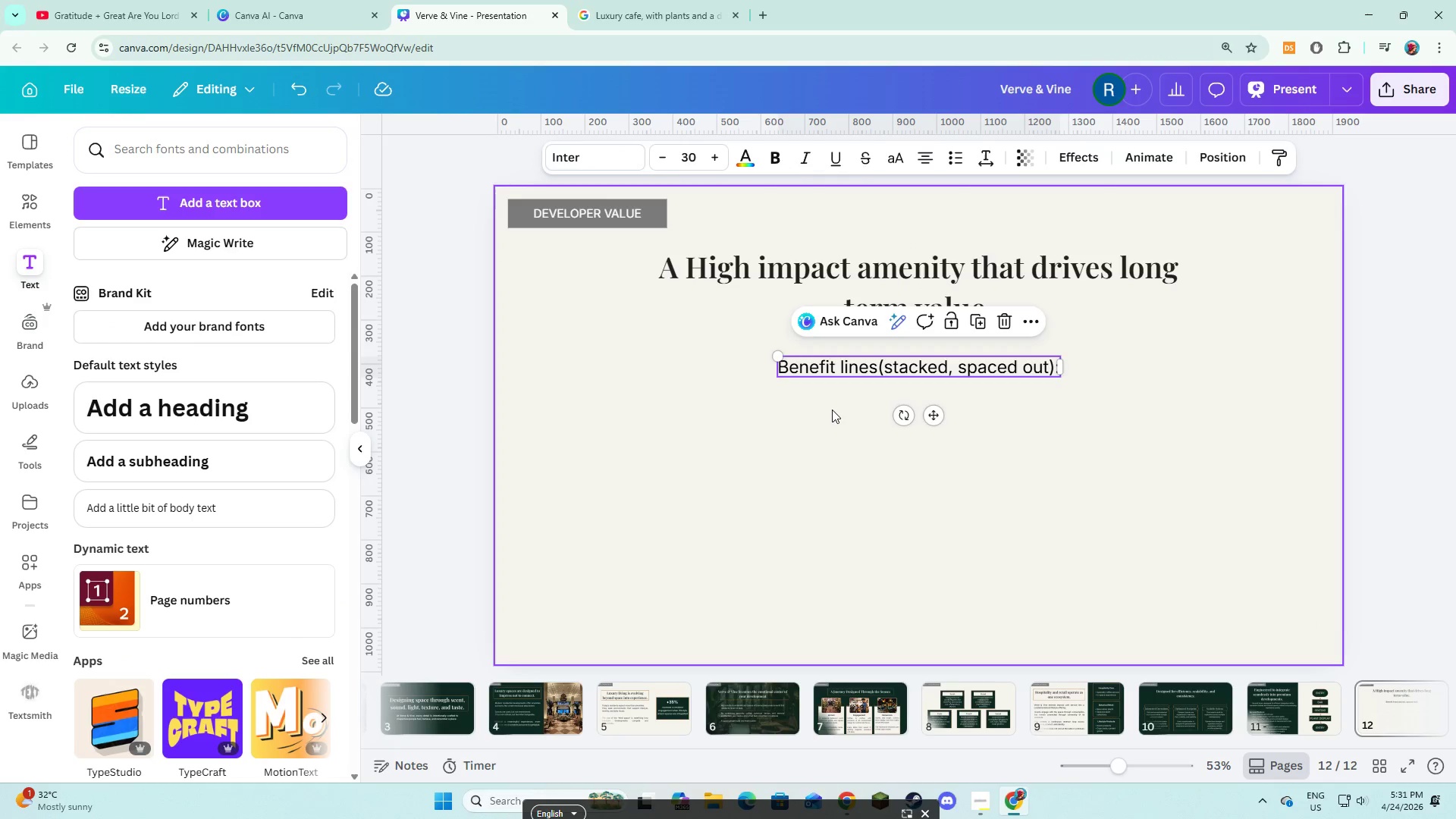 
left_click([832, 410])
 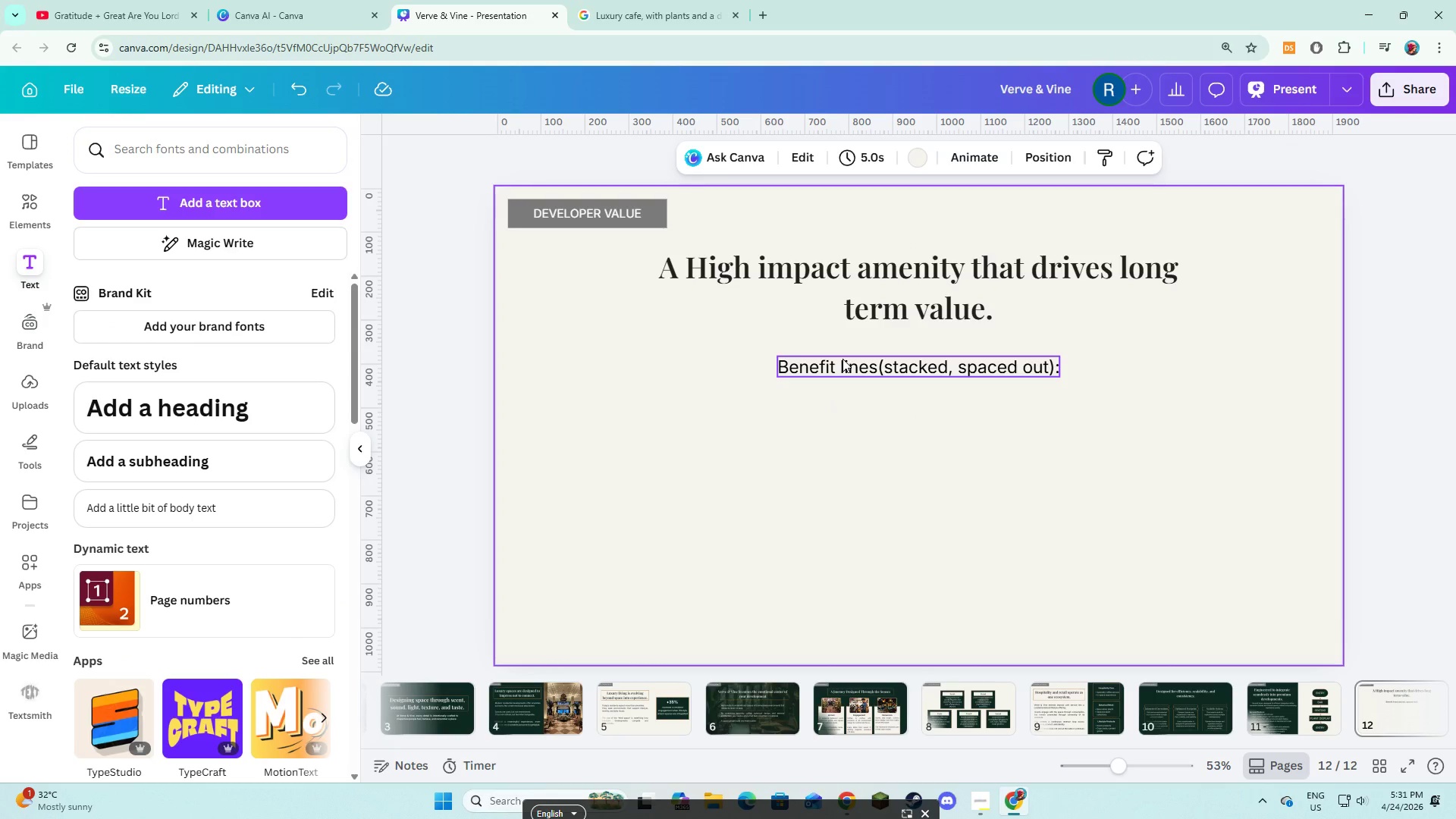 
left_click([843, 359])
 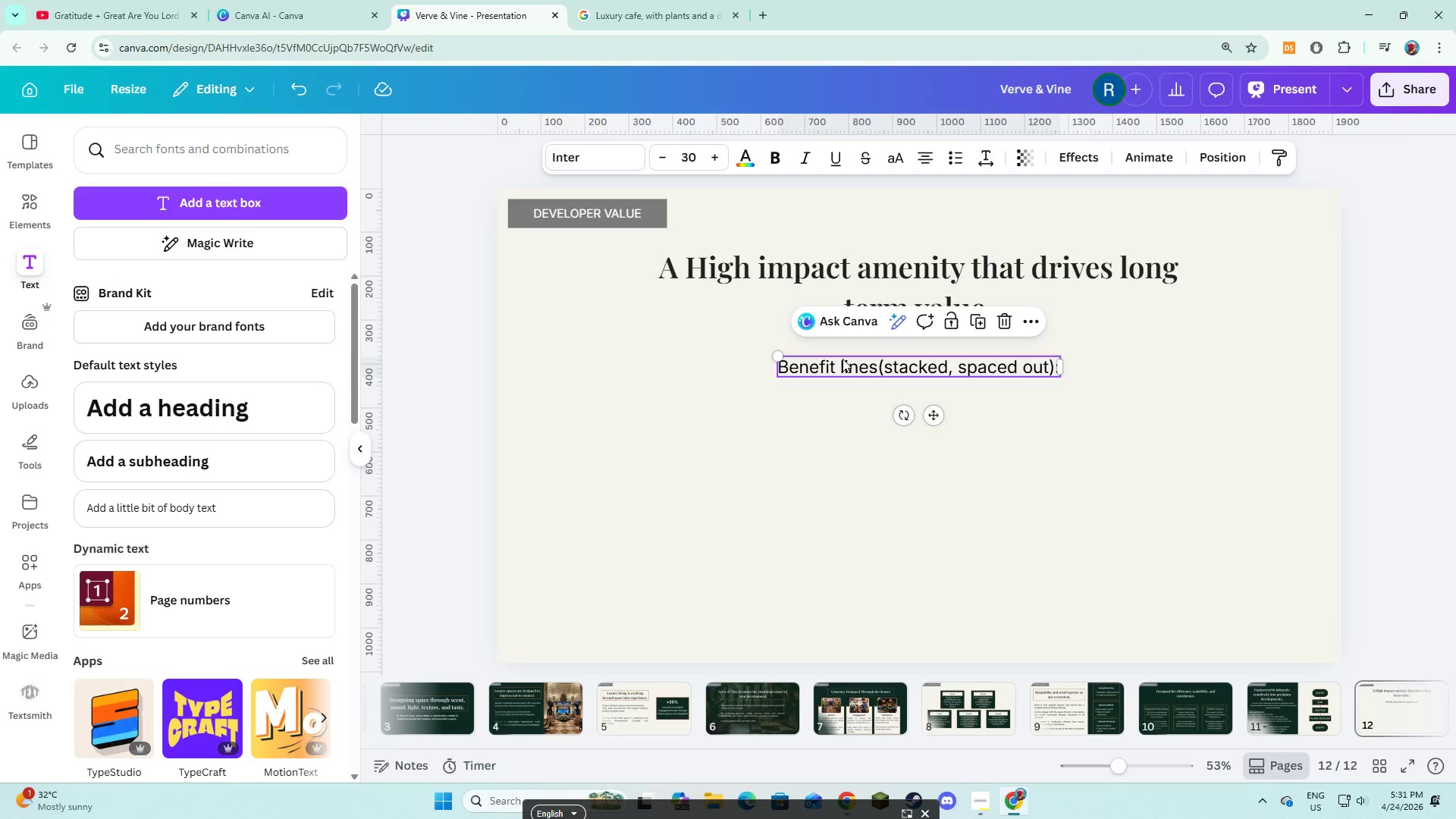 
wait(15.67)
 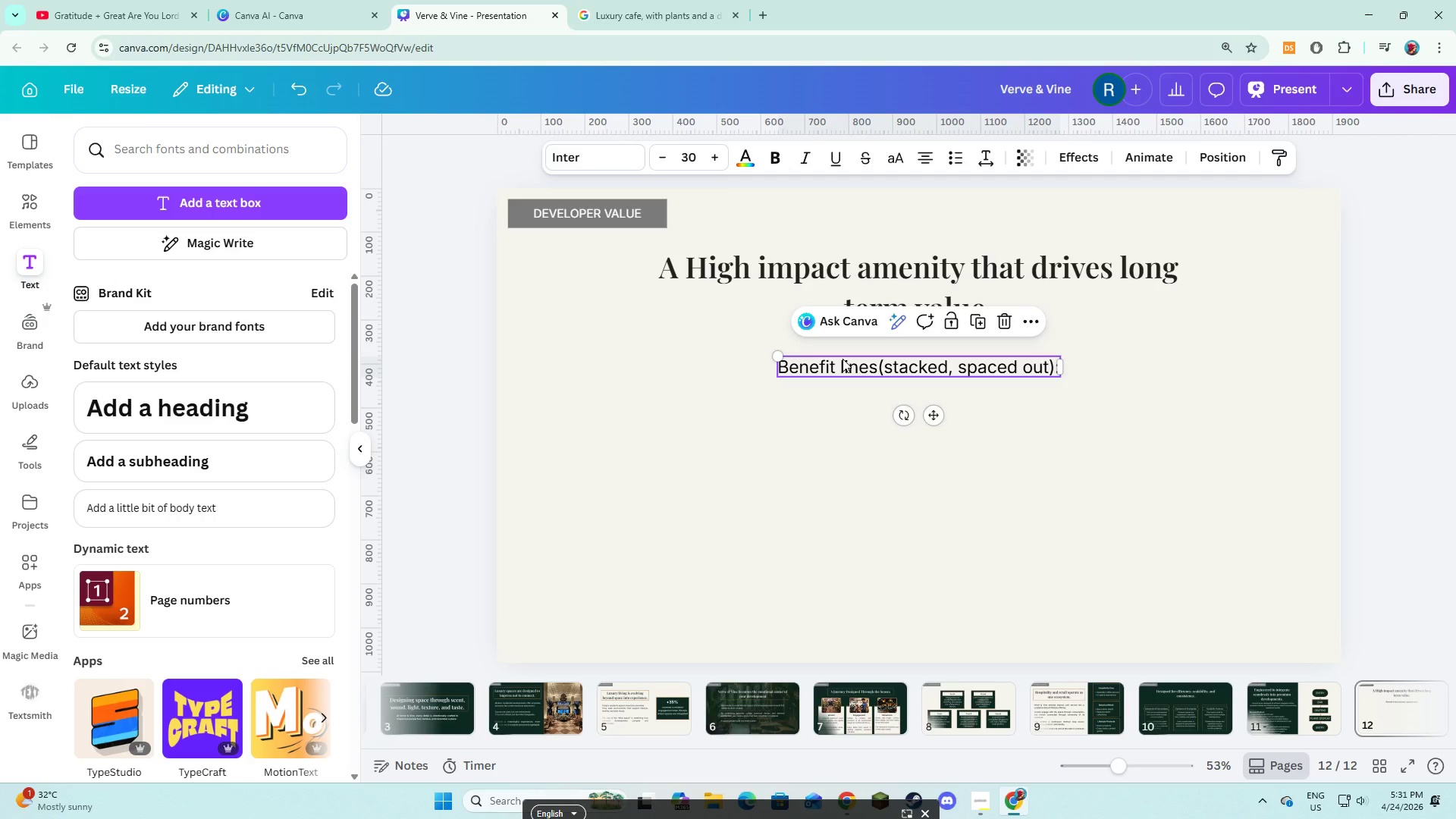 
left_click([965, 323])
 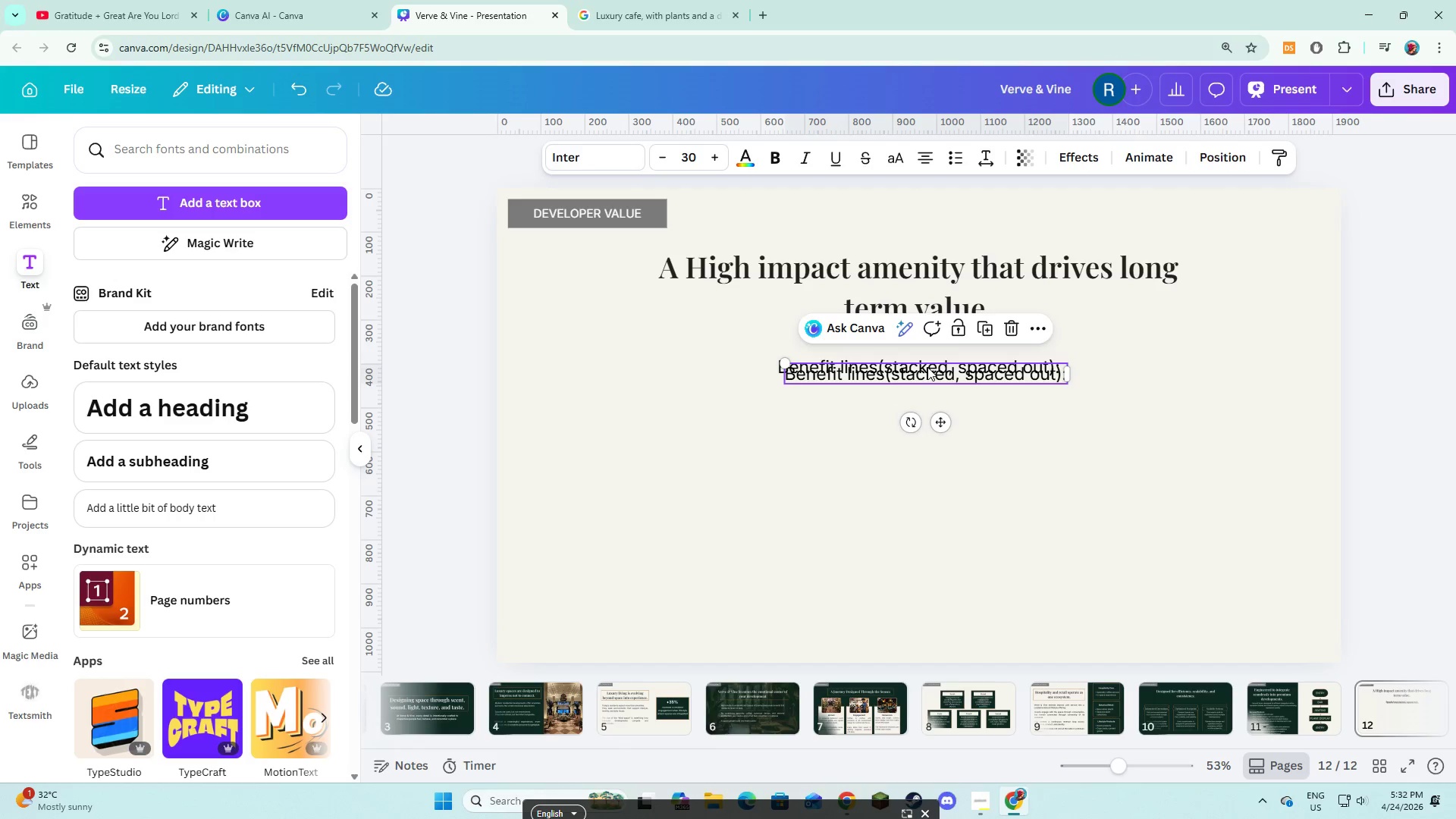 
left_click_drag(start_coordinate=[927, 371], to_coordinate=[924, 411])
 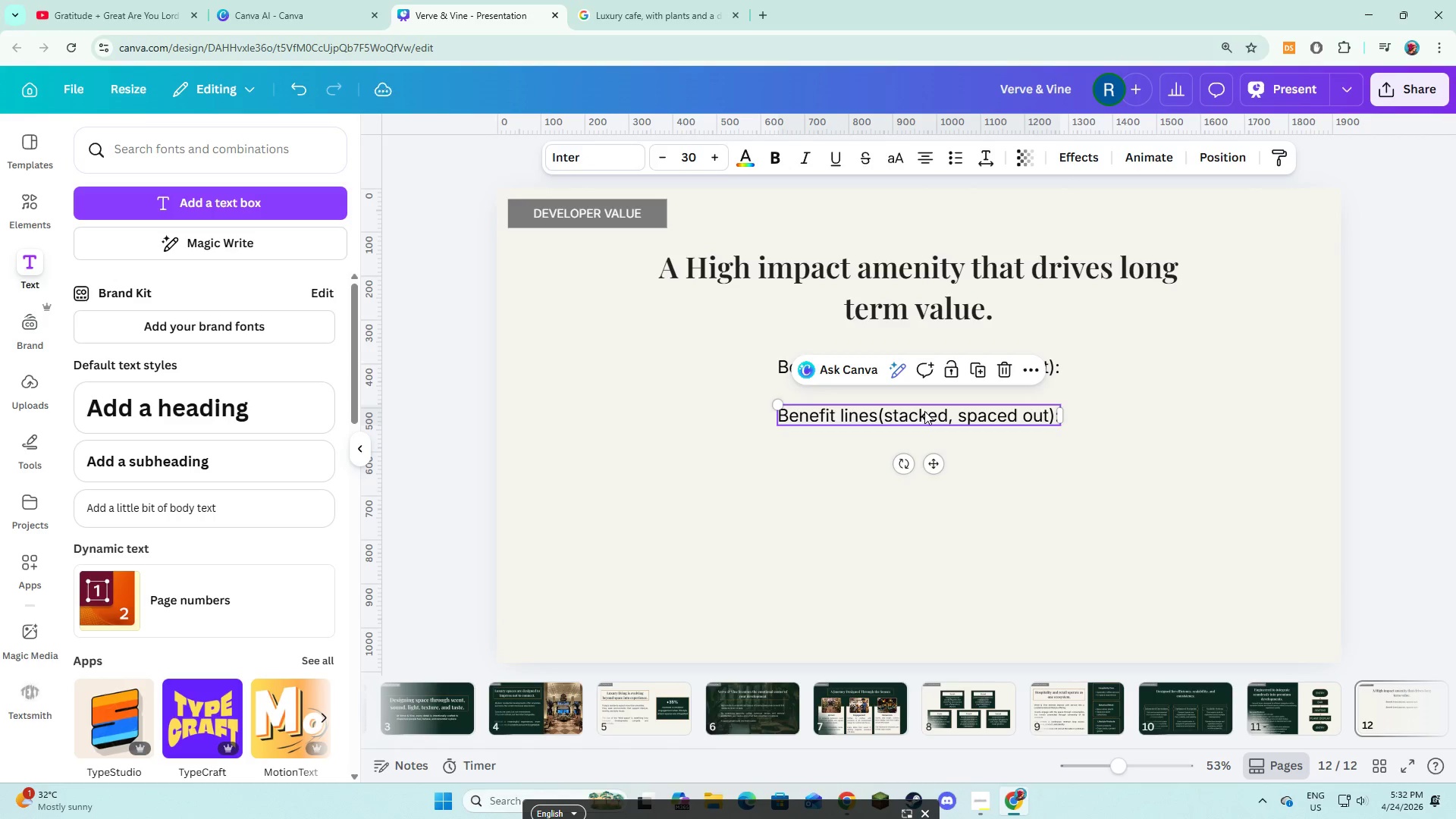 
left_click([924, 411])
 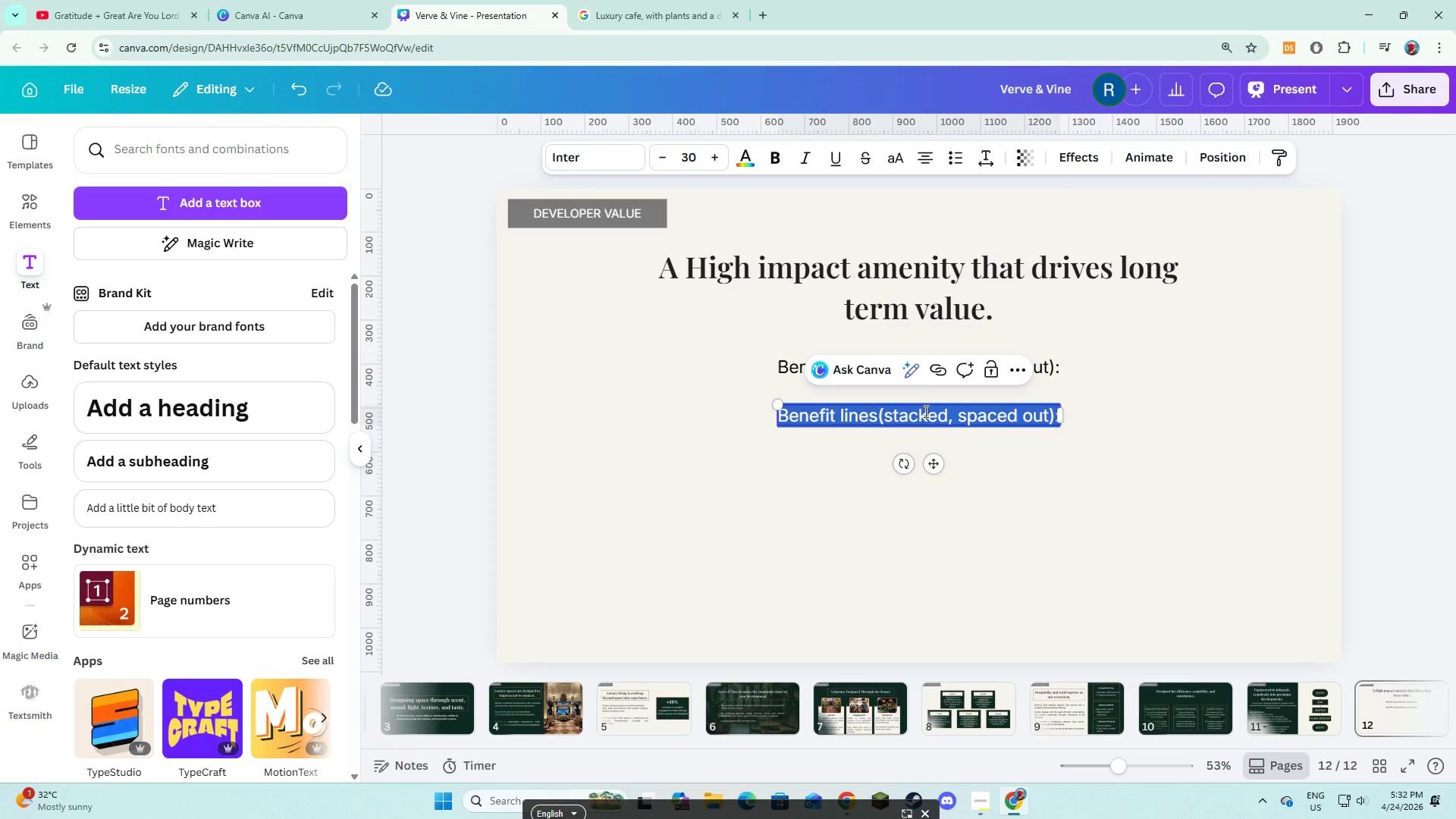 
type(Incres)
key(Backspace)
type(ased tenant satisfaction)
 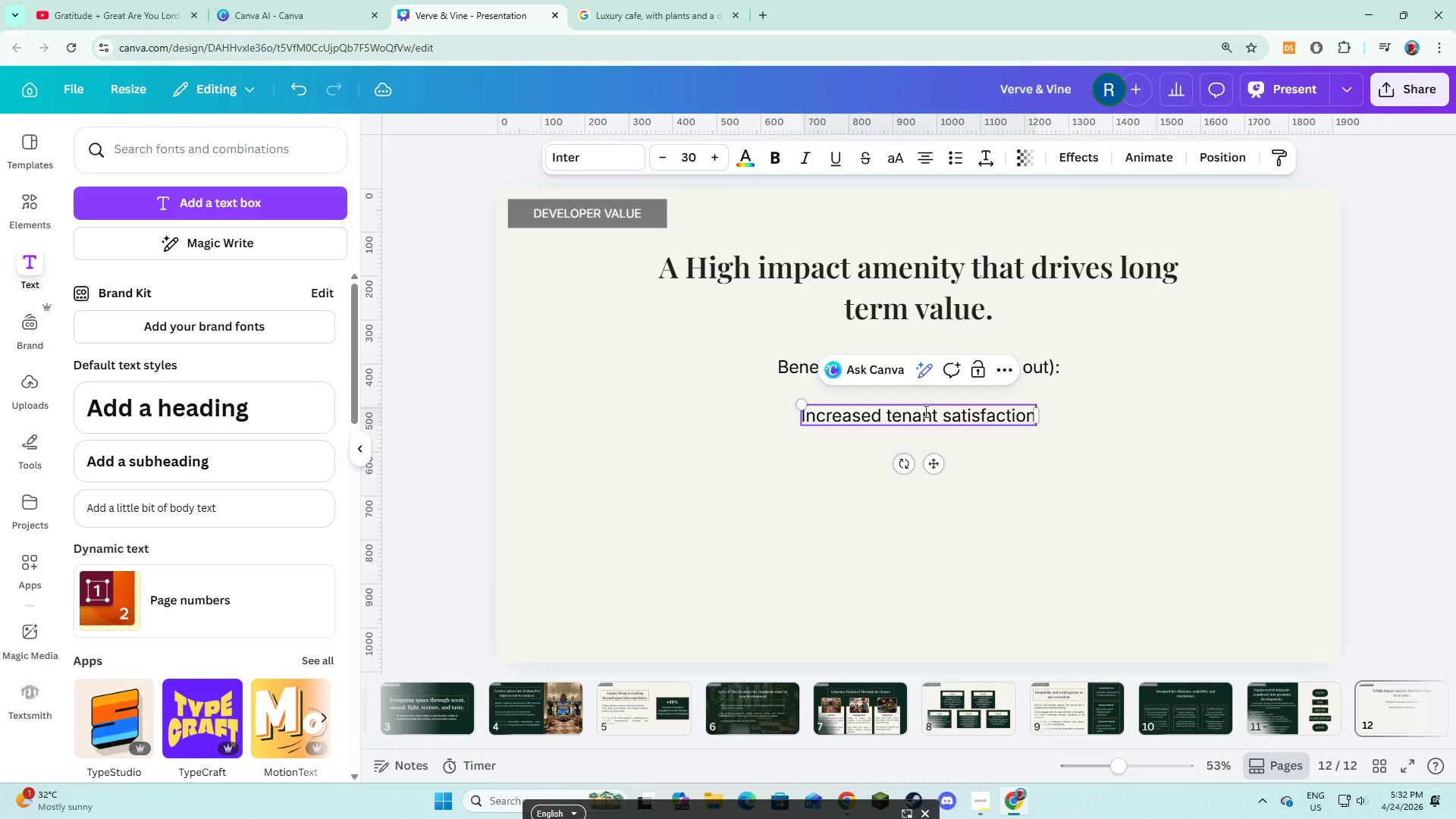 
key(Enter)
 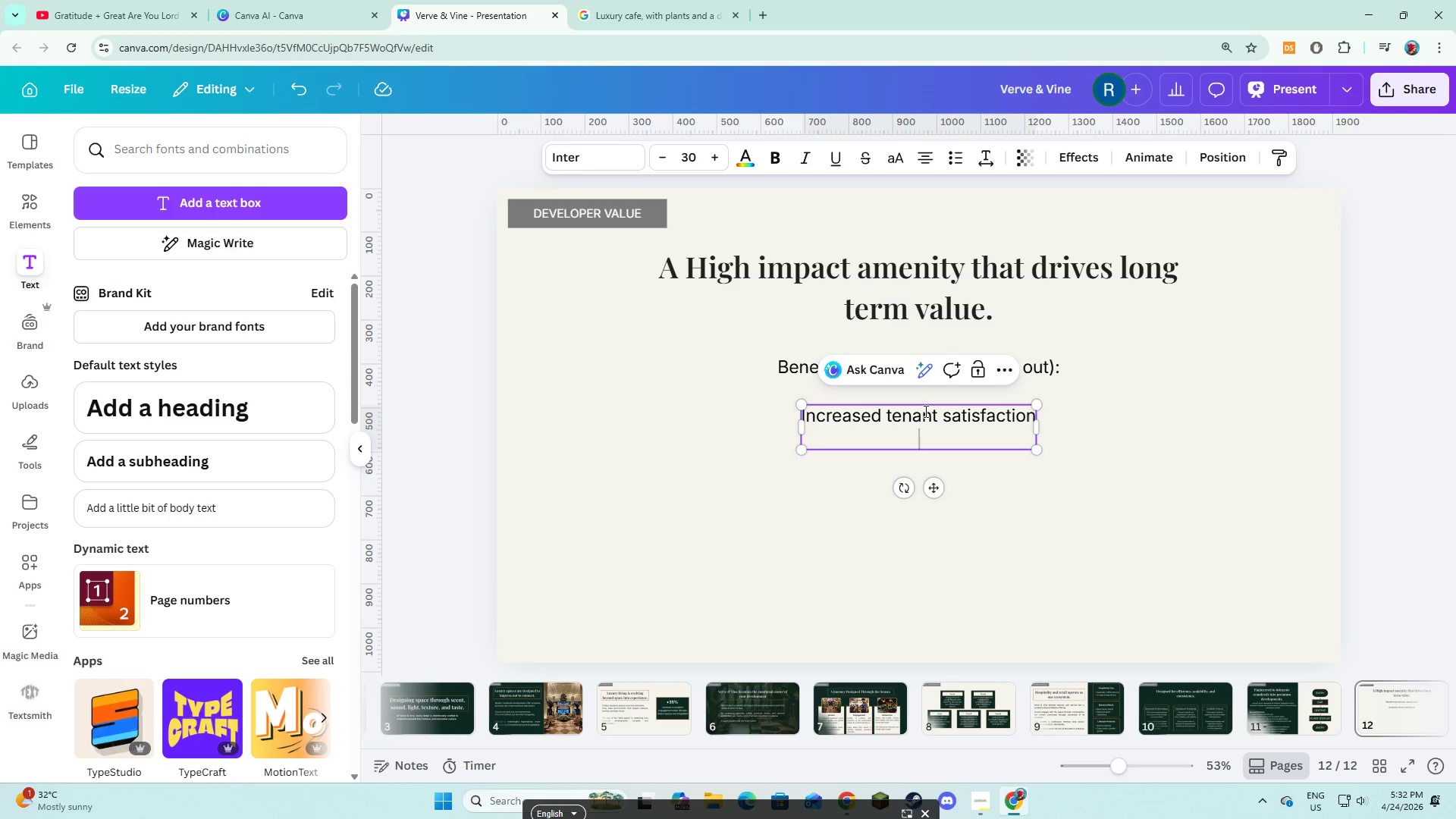 
key(Backspace)
 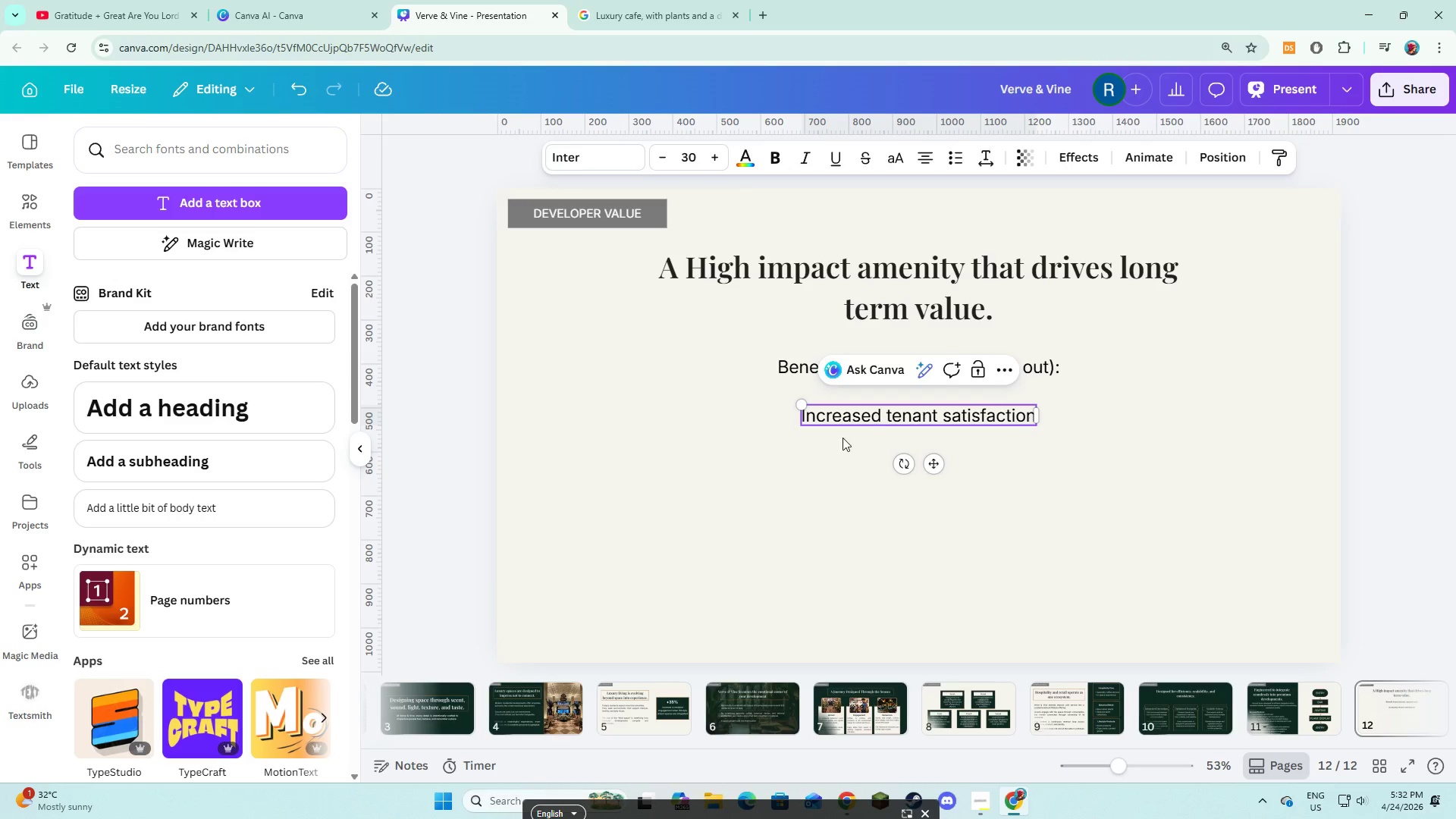 
left_click([833, 441])
 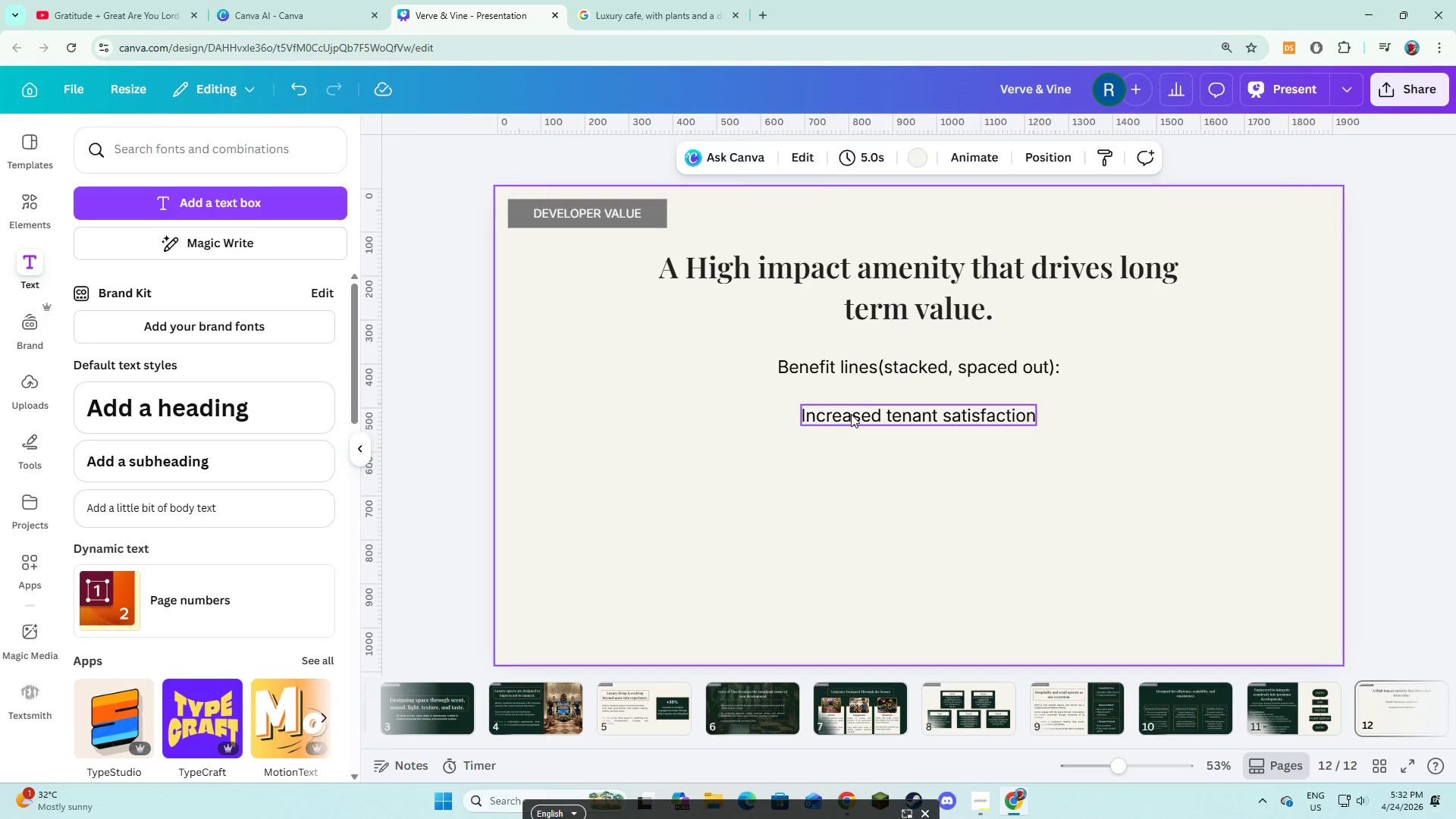 
left_click_drag(start_coordinate=[851, 414], to_coordinate=[830, 412])
 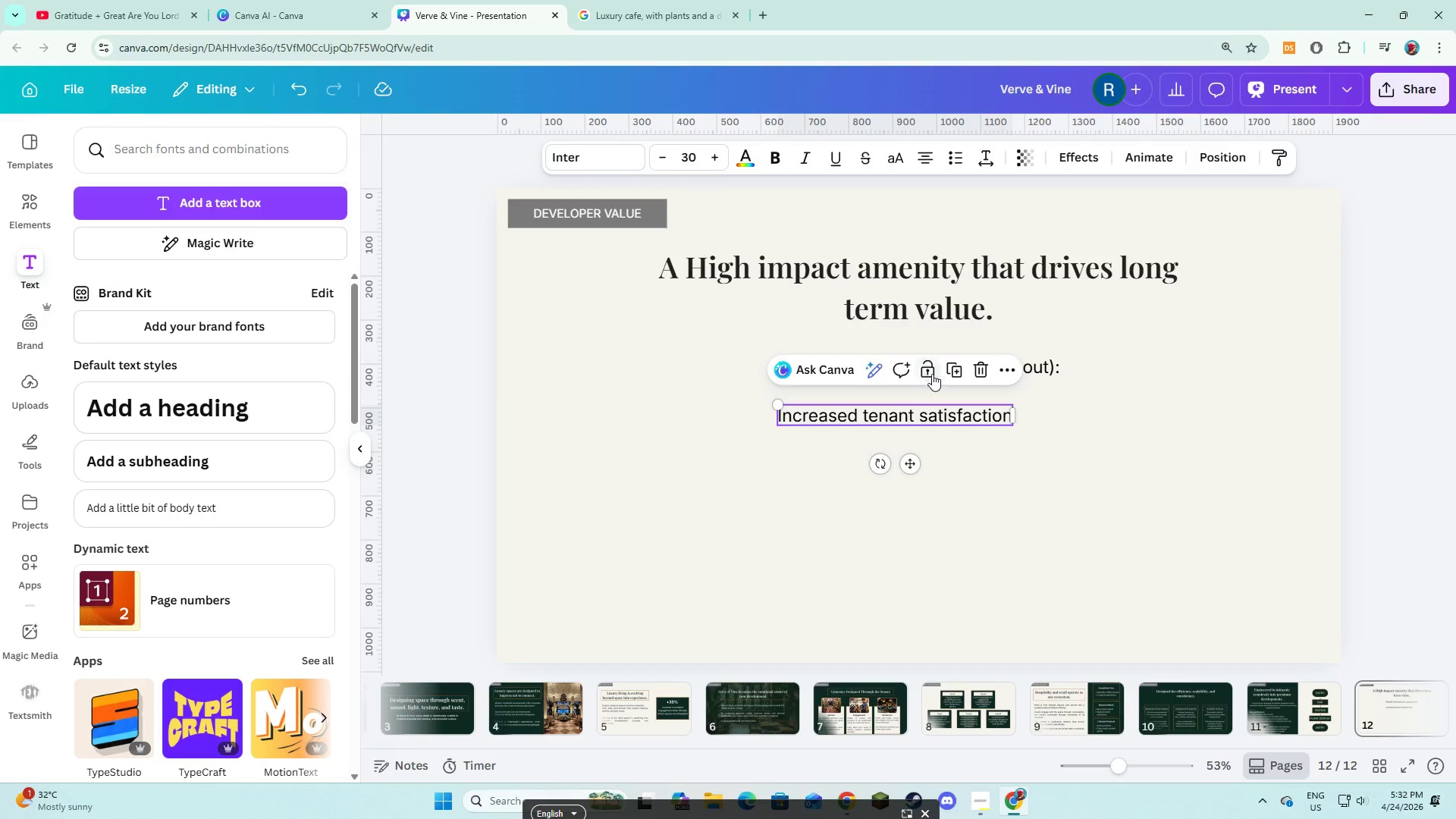 
left_click([954, 370])
 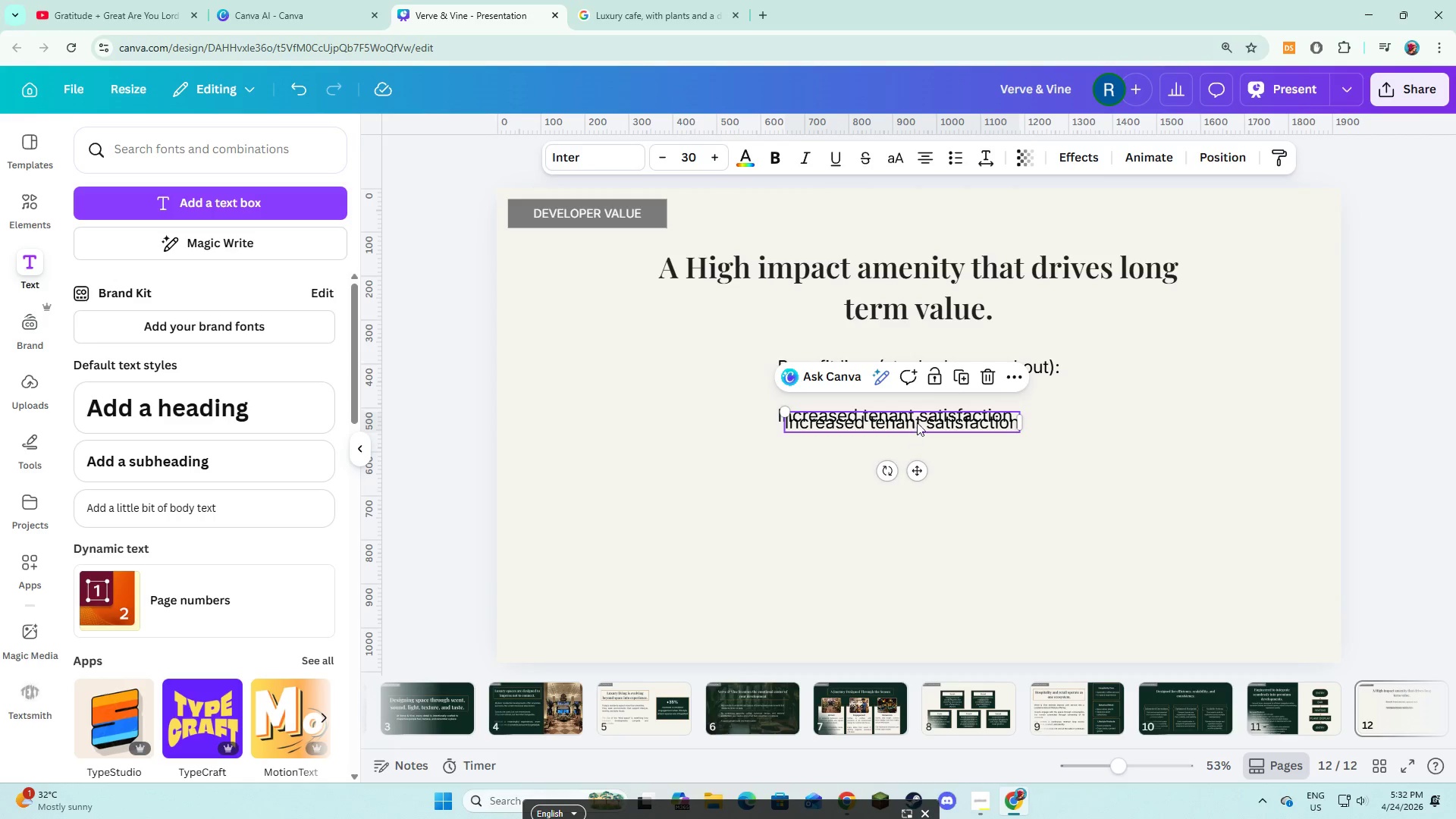 
left_click_drag(start_coordinate=[918, 421], to_coordinate=[913, 458])
 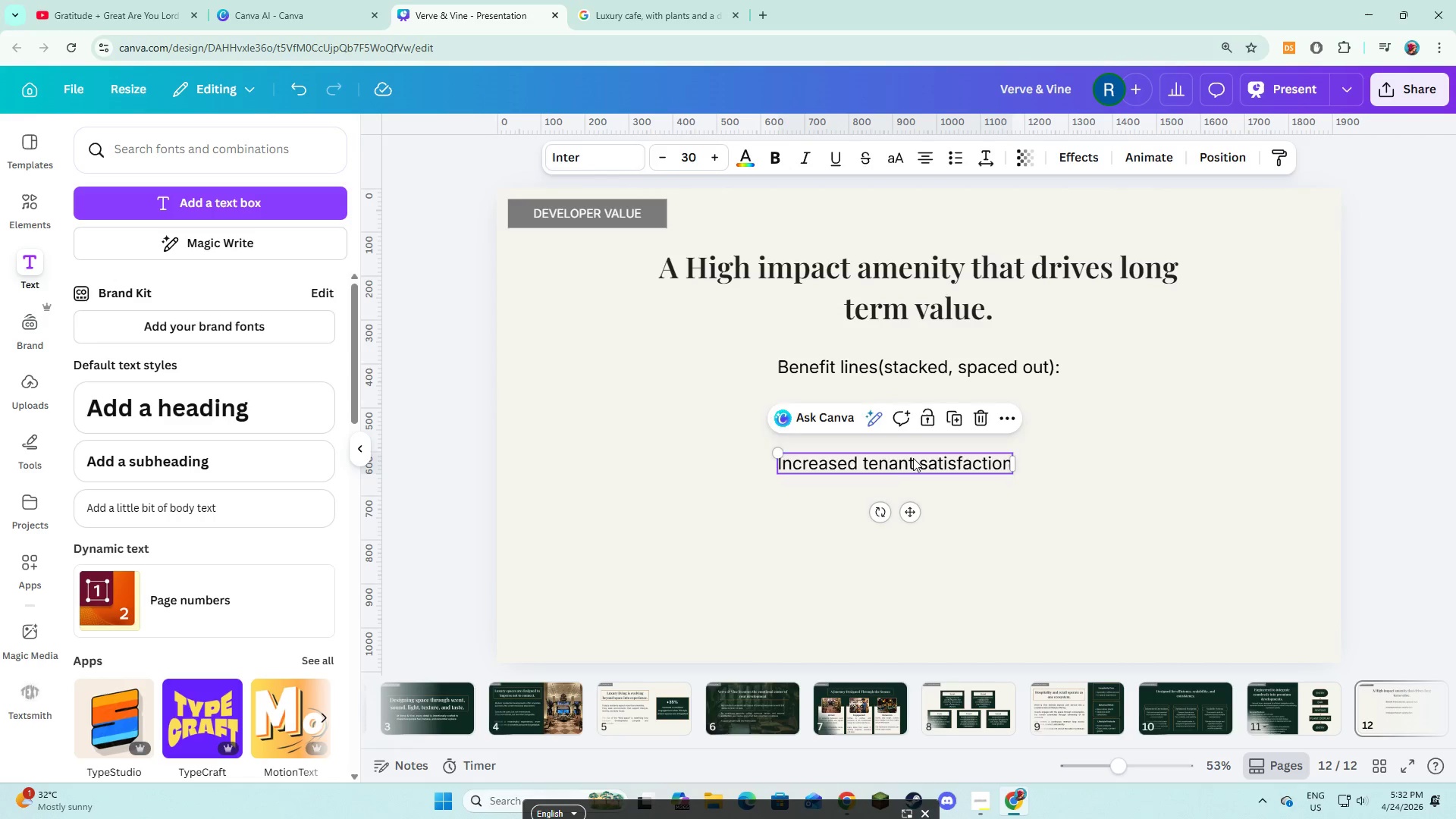 
left_click([913, 458])
 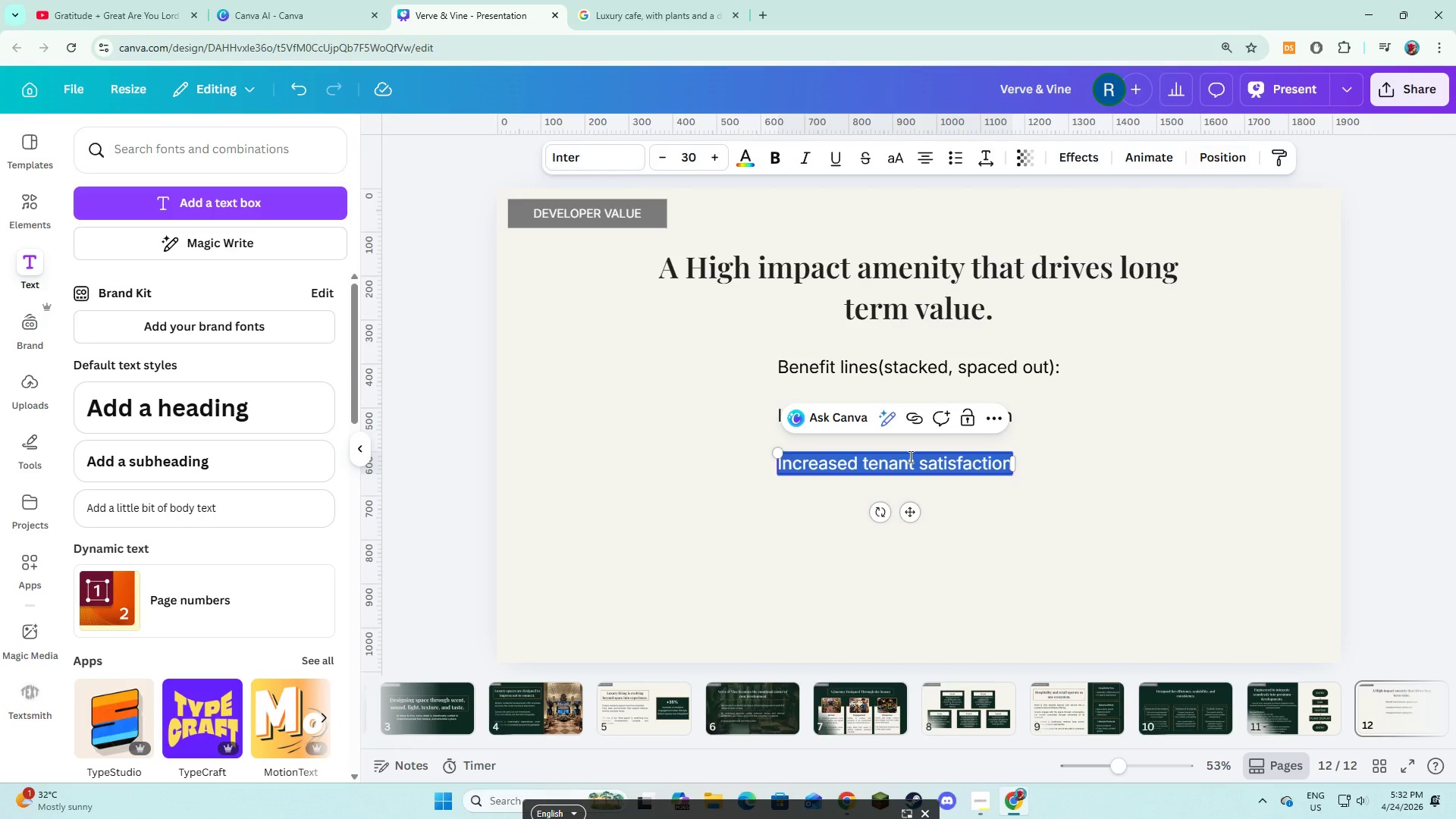 
type(Sto)
key(Backspace)
type(ronger brand perception)
 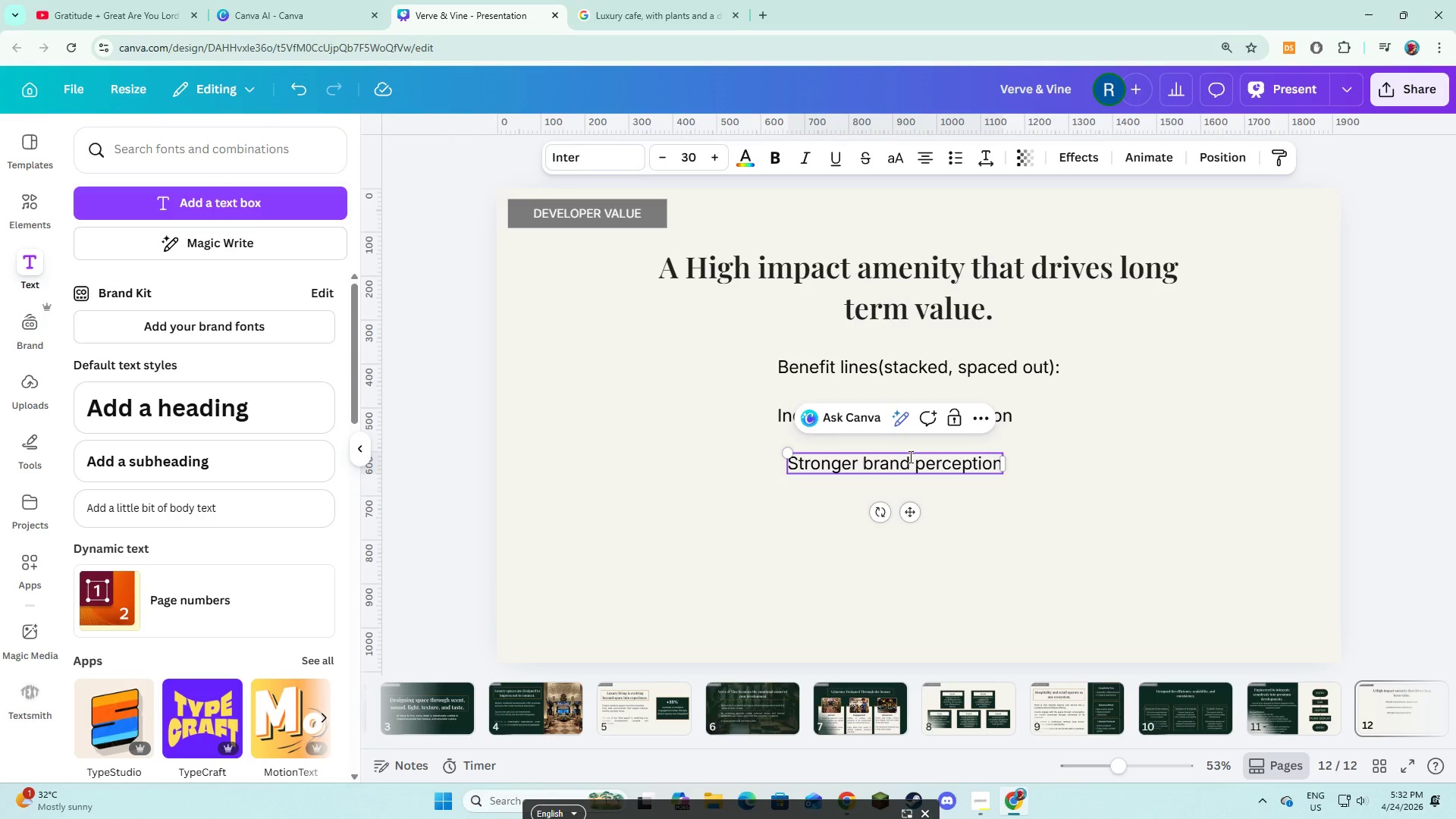 
left_click([795, 500])
 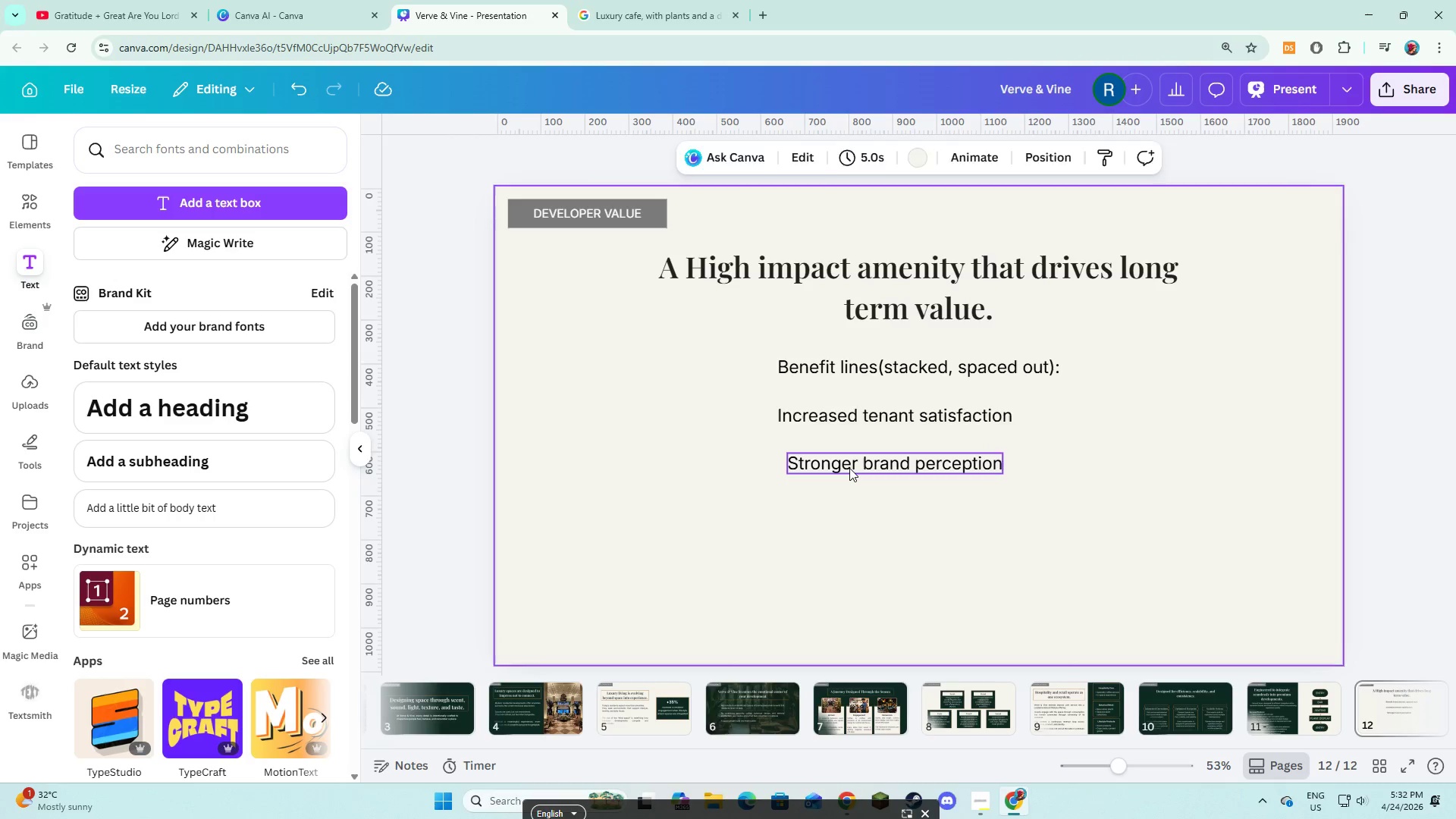 
left_click_drag(start_coordinate=[849, 468], to_coordinate=[841, 466])
 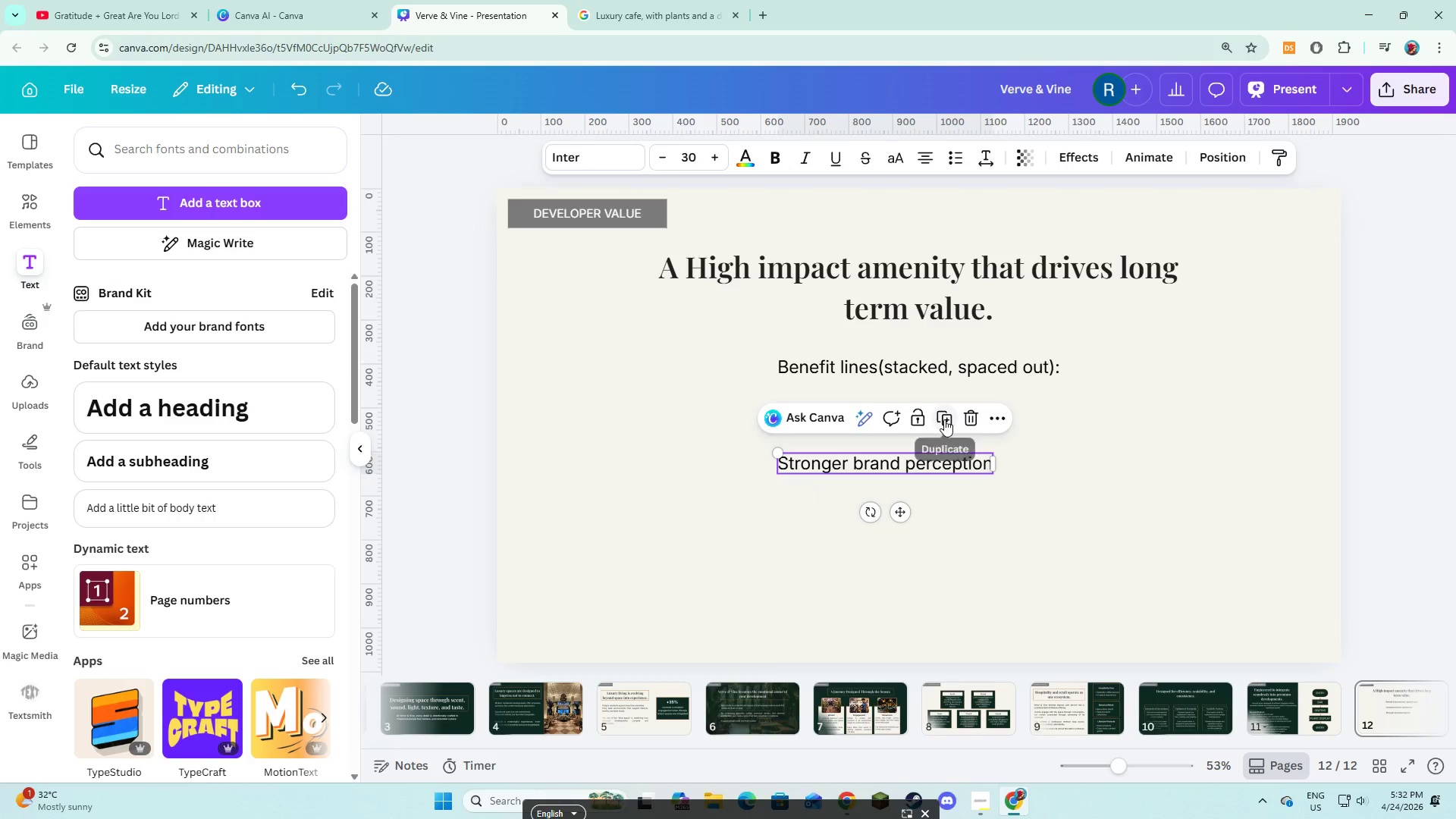 
left_click([944, 419])
 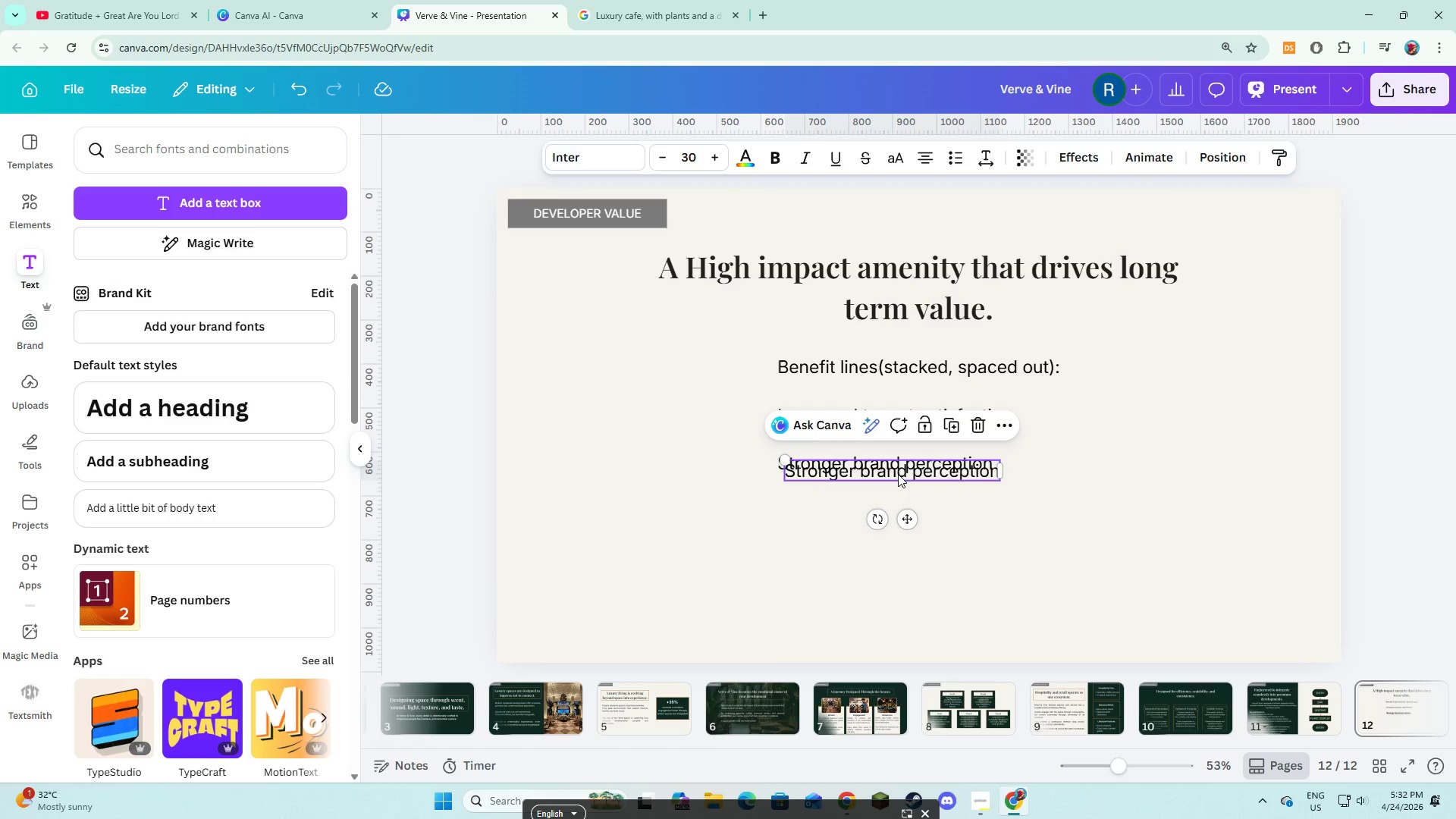 
left_click_drag(start_coordinate=[898, 472], to_coordinate=[893, 512])
 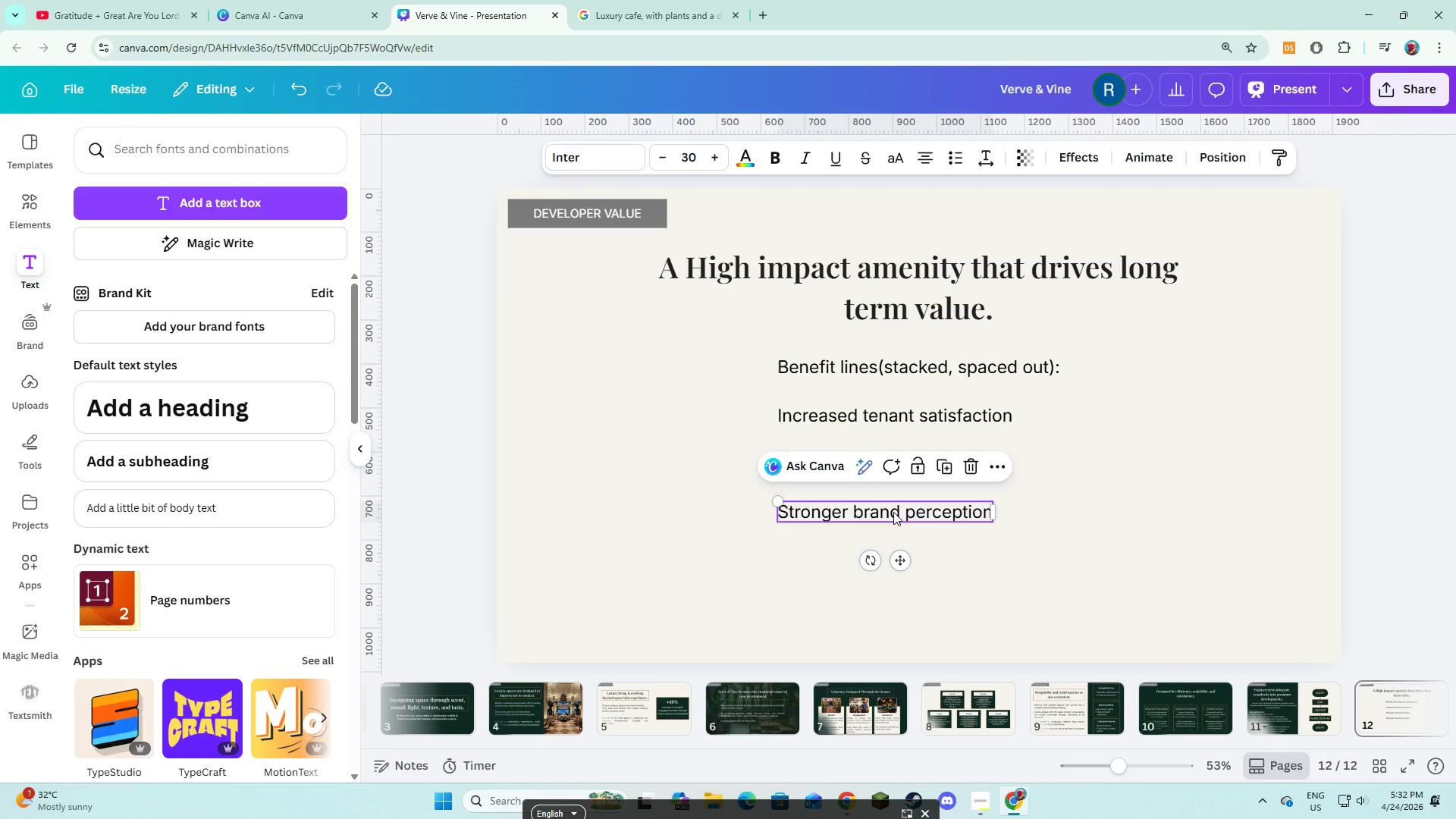 
left_click([893, 512])
 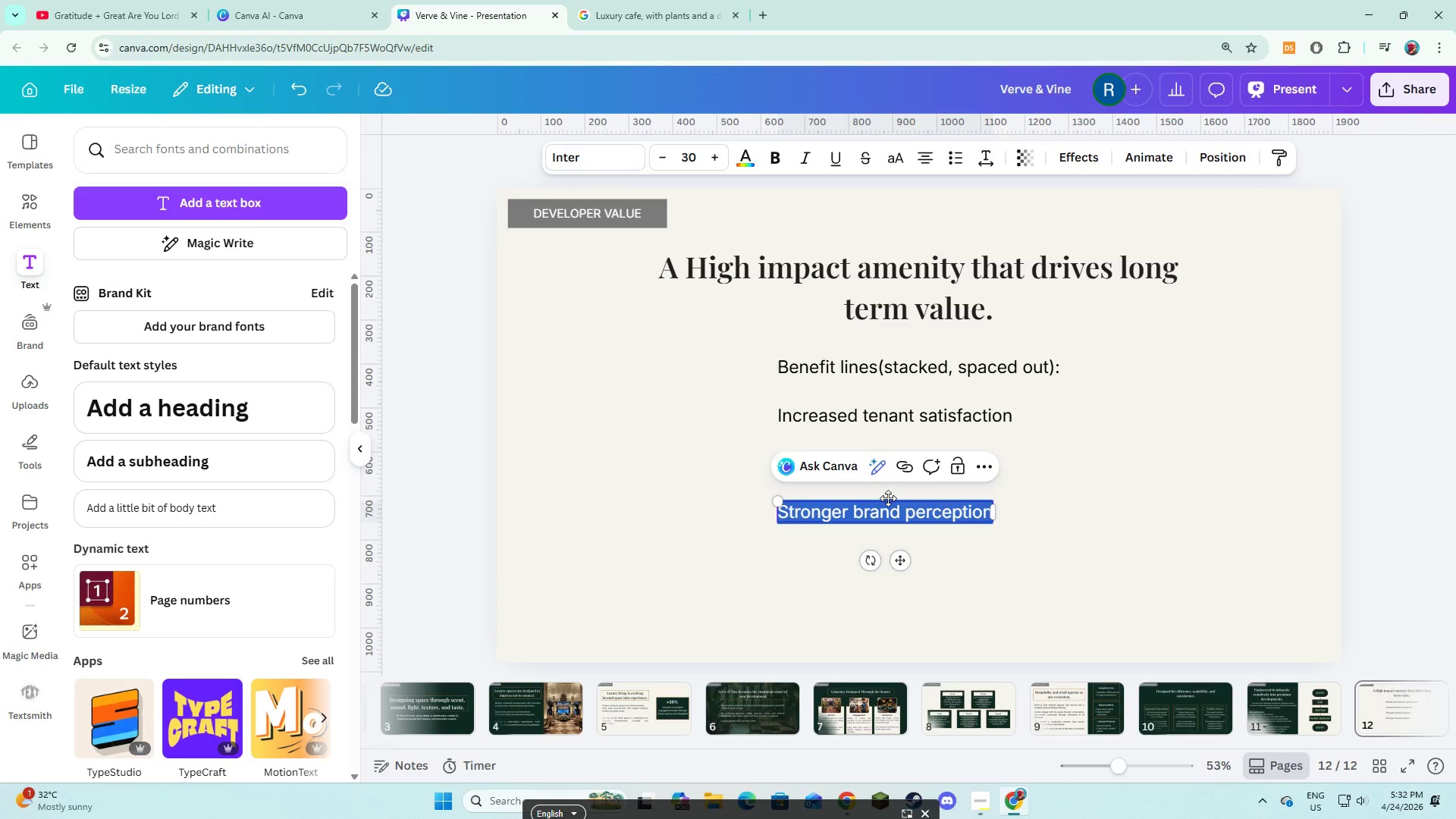 
type(Higer l)
key(Backspace)
key(Backspace)
key(Backspace)
key(Backspace)
type(her long term property value)
 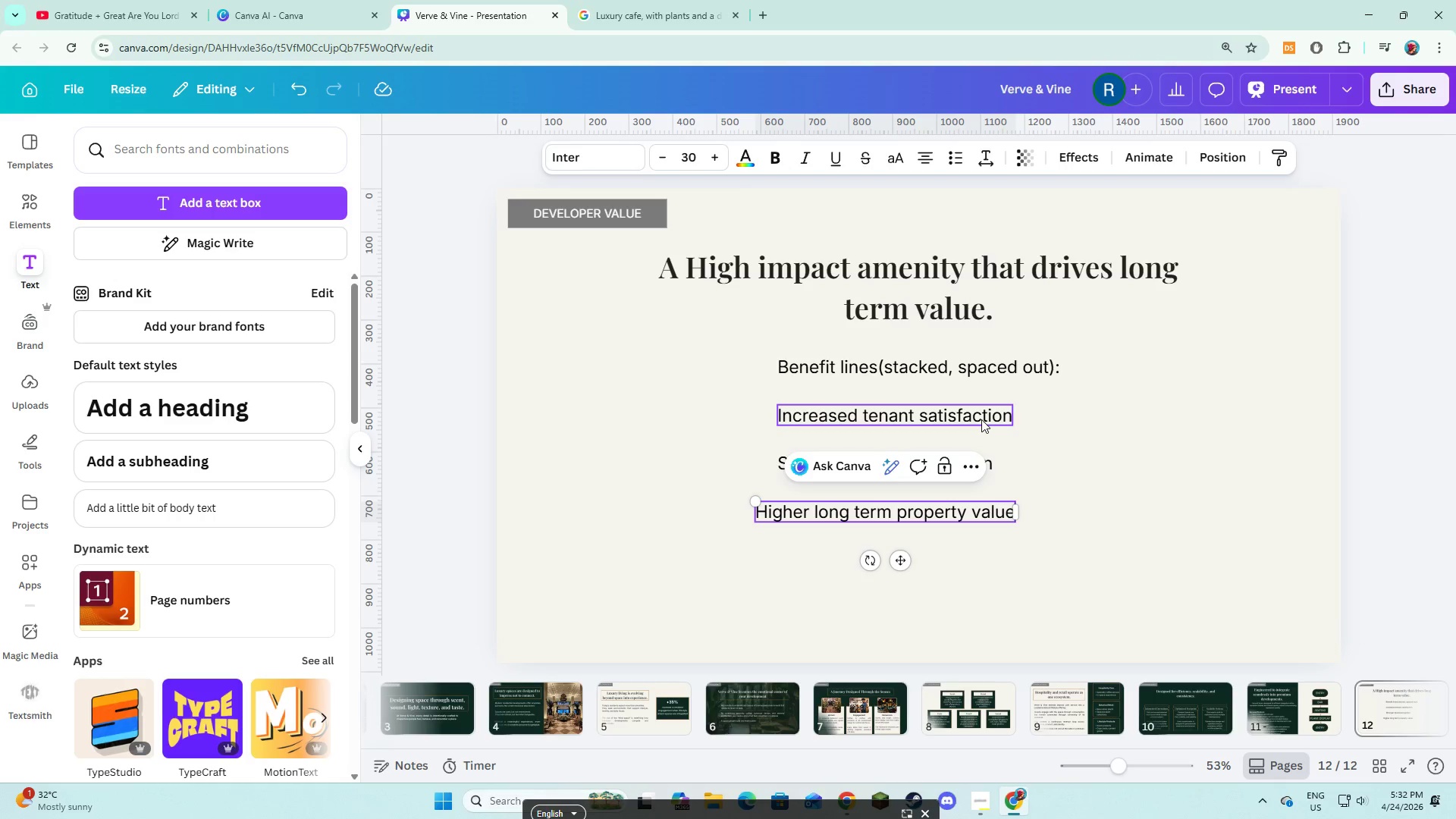 
left_click([1049, 445])
 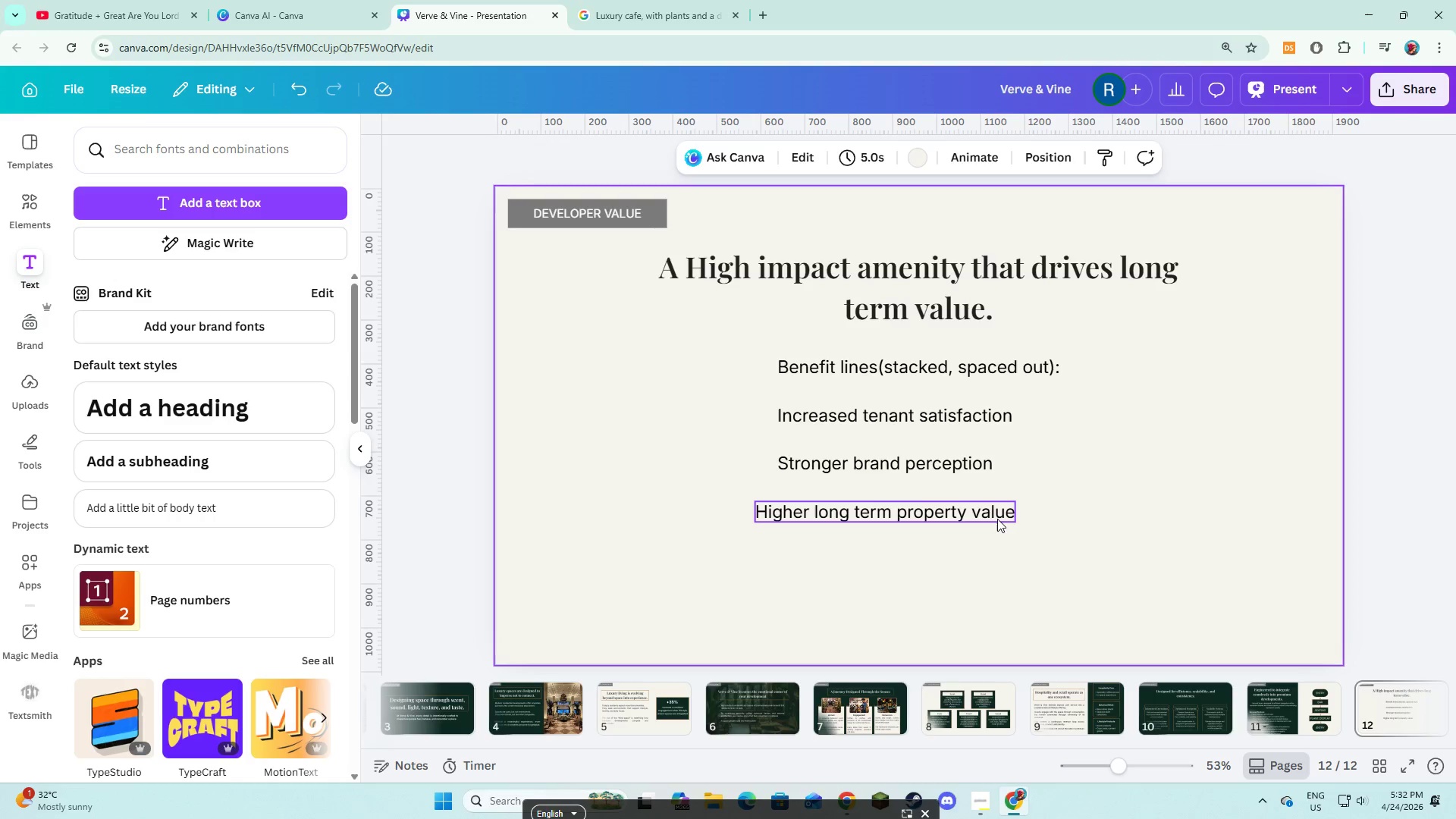 
left_click([996, 514])
 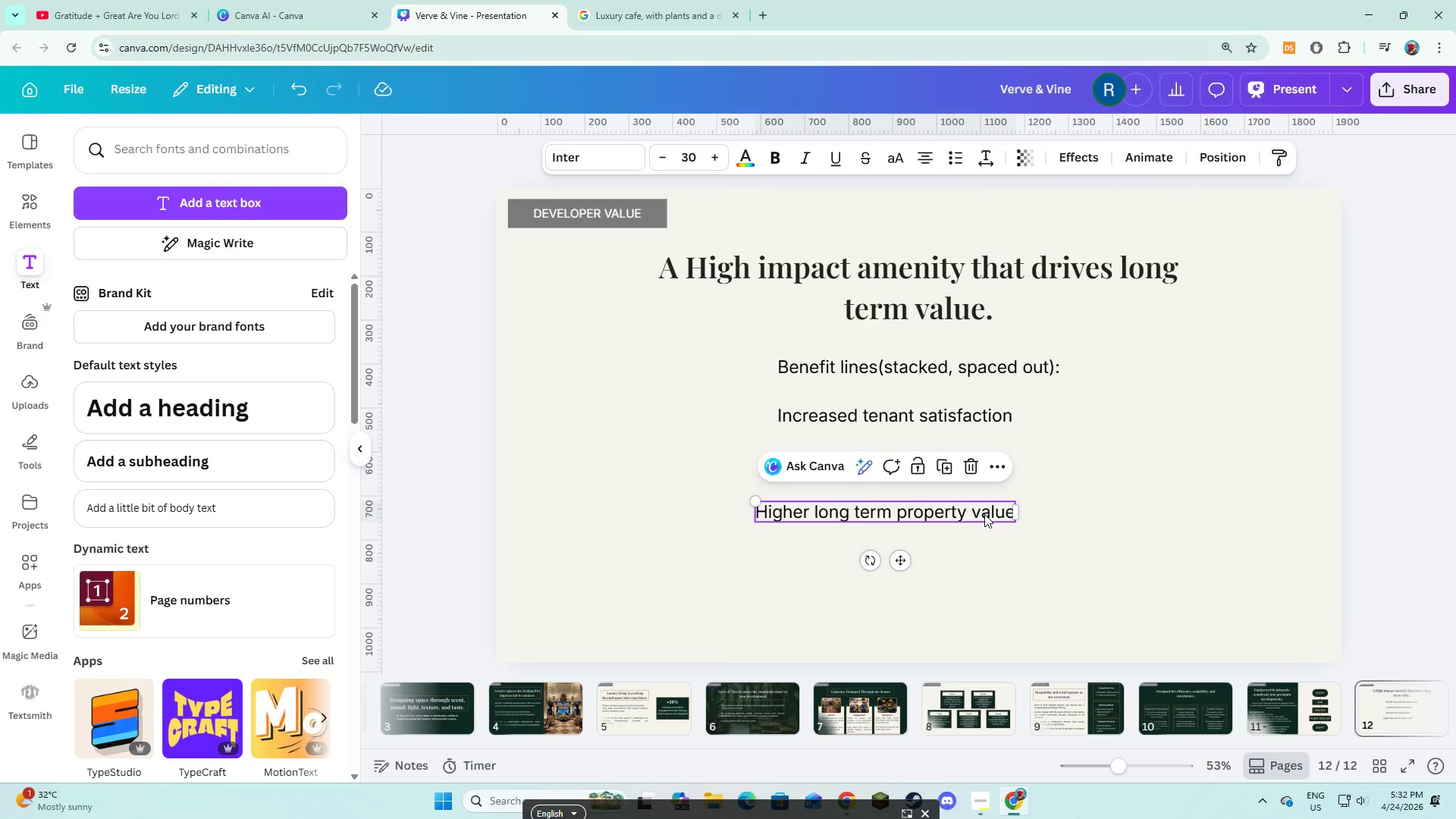 
left_click_drag(start_coordinate=[984, 514], to_coordinate=[1003, 515])
 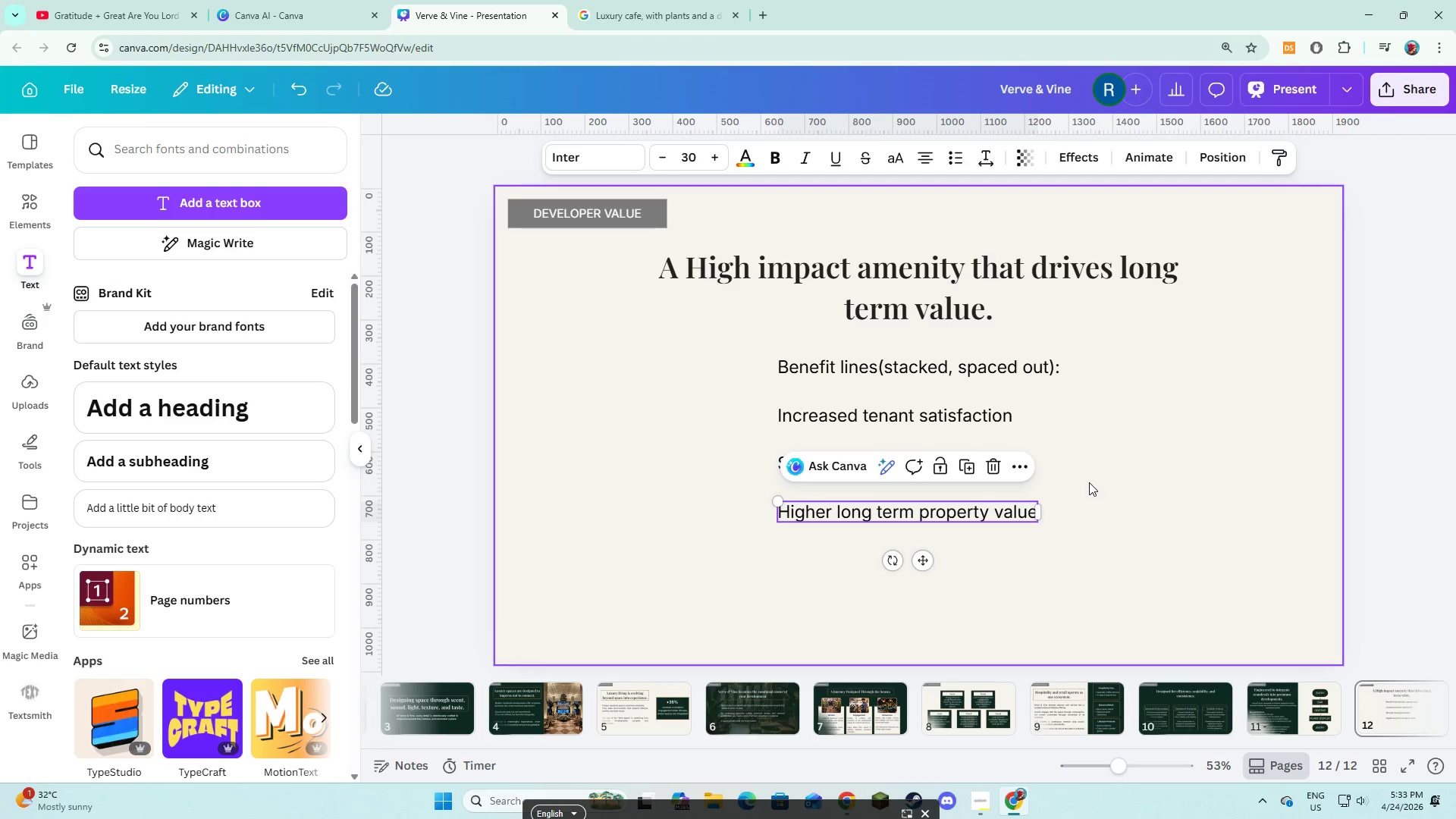 
left_click([1089, 482])
 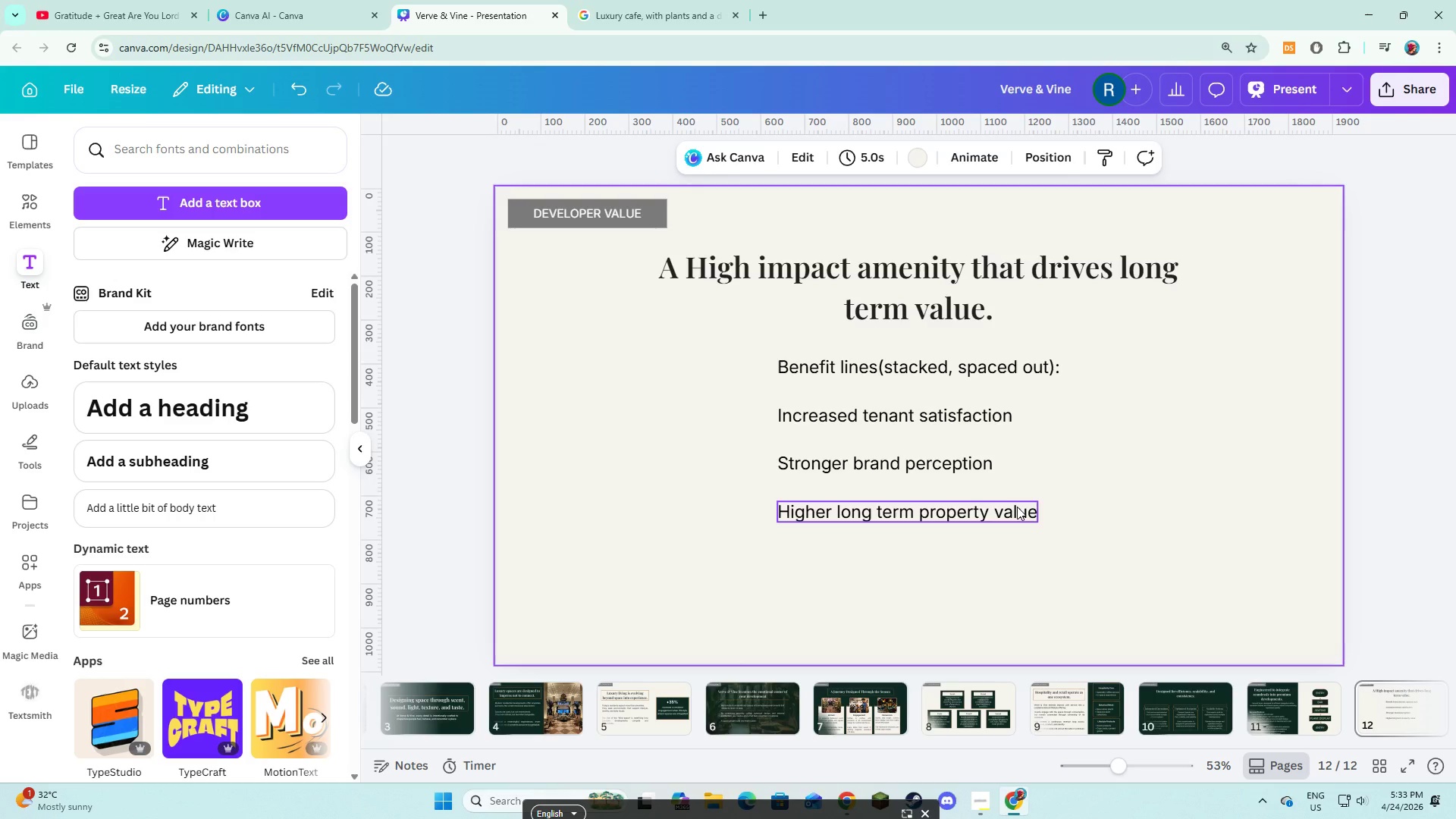 
left_click([1017, 507])
 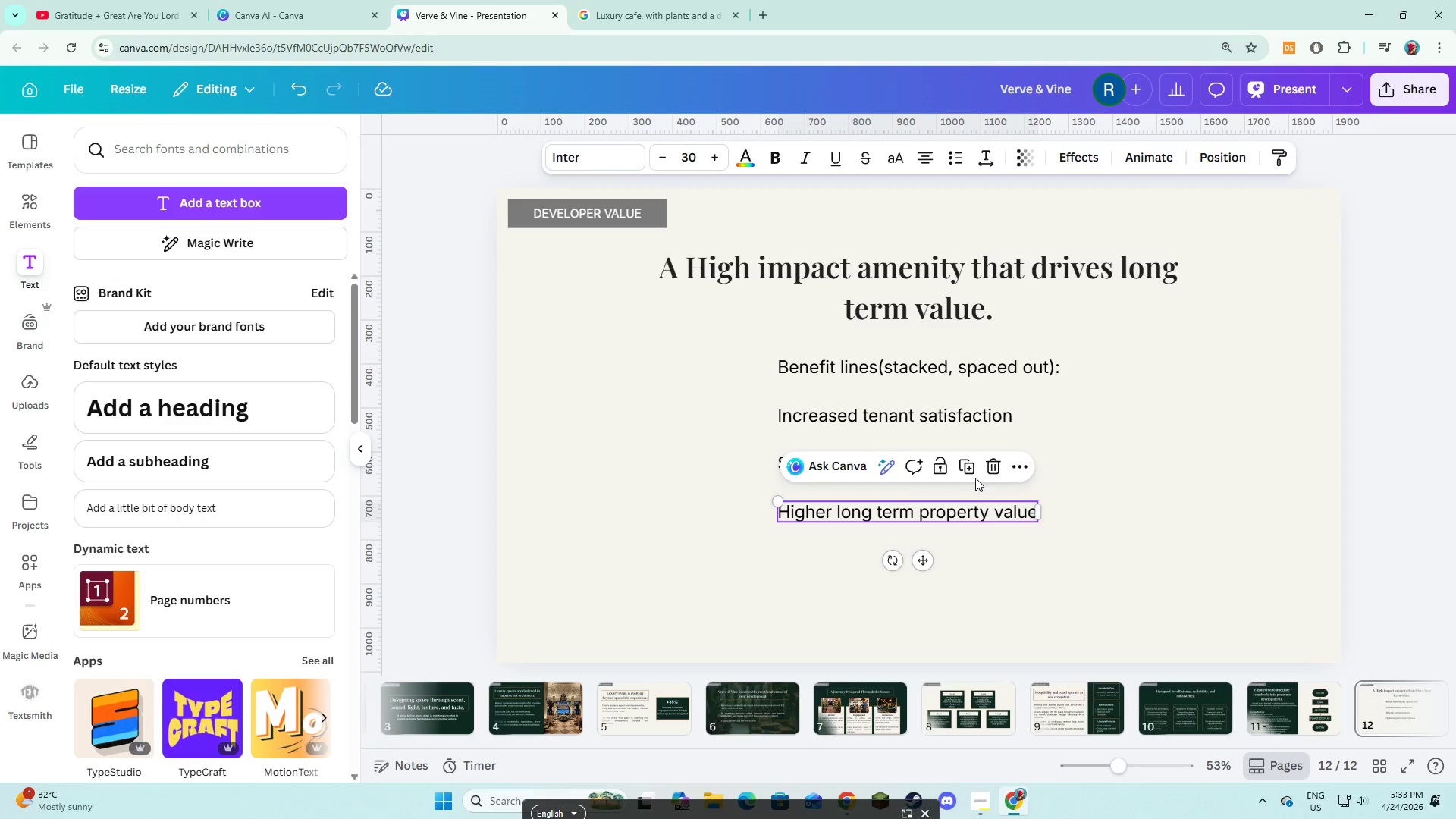 
double_click([971, 470])
 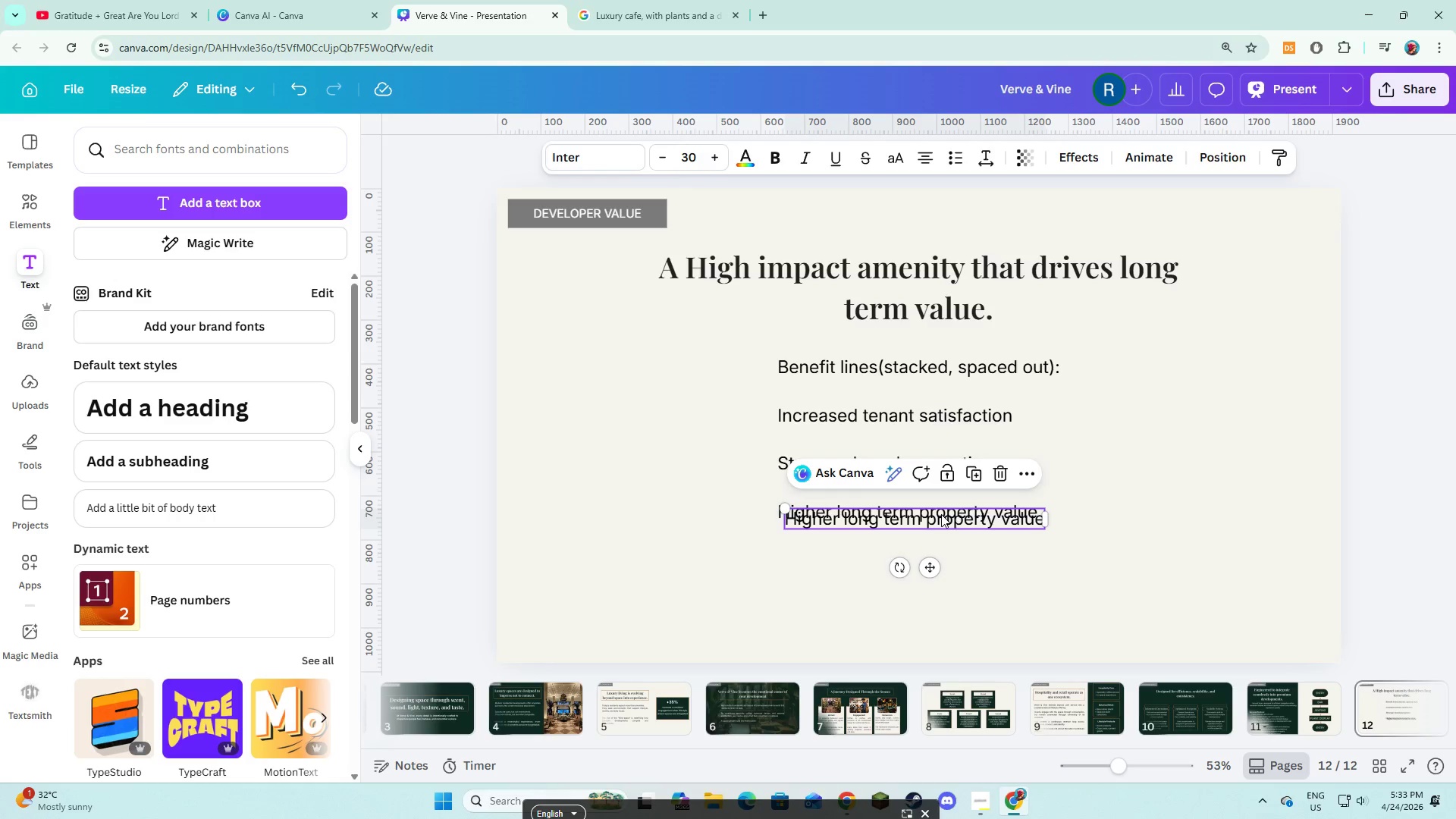 
left_click_drag(start_coordinate=[941, 516], to_coordinate=[937, 558])
 